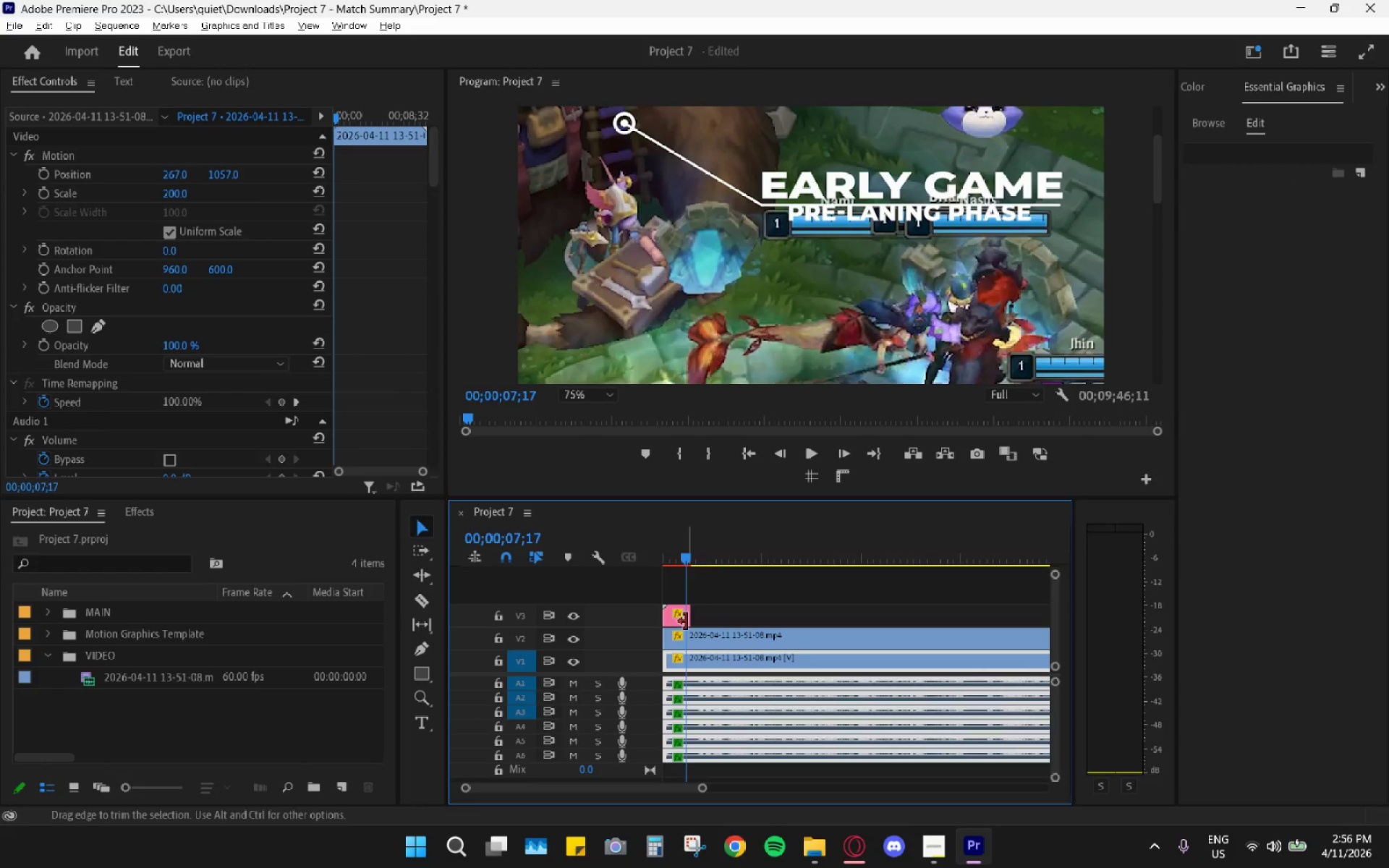 
left_click([686, 621])
 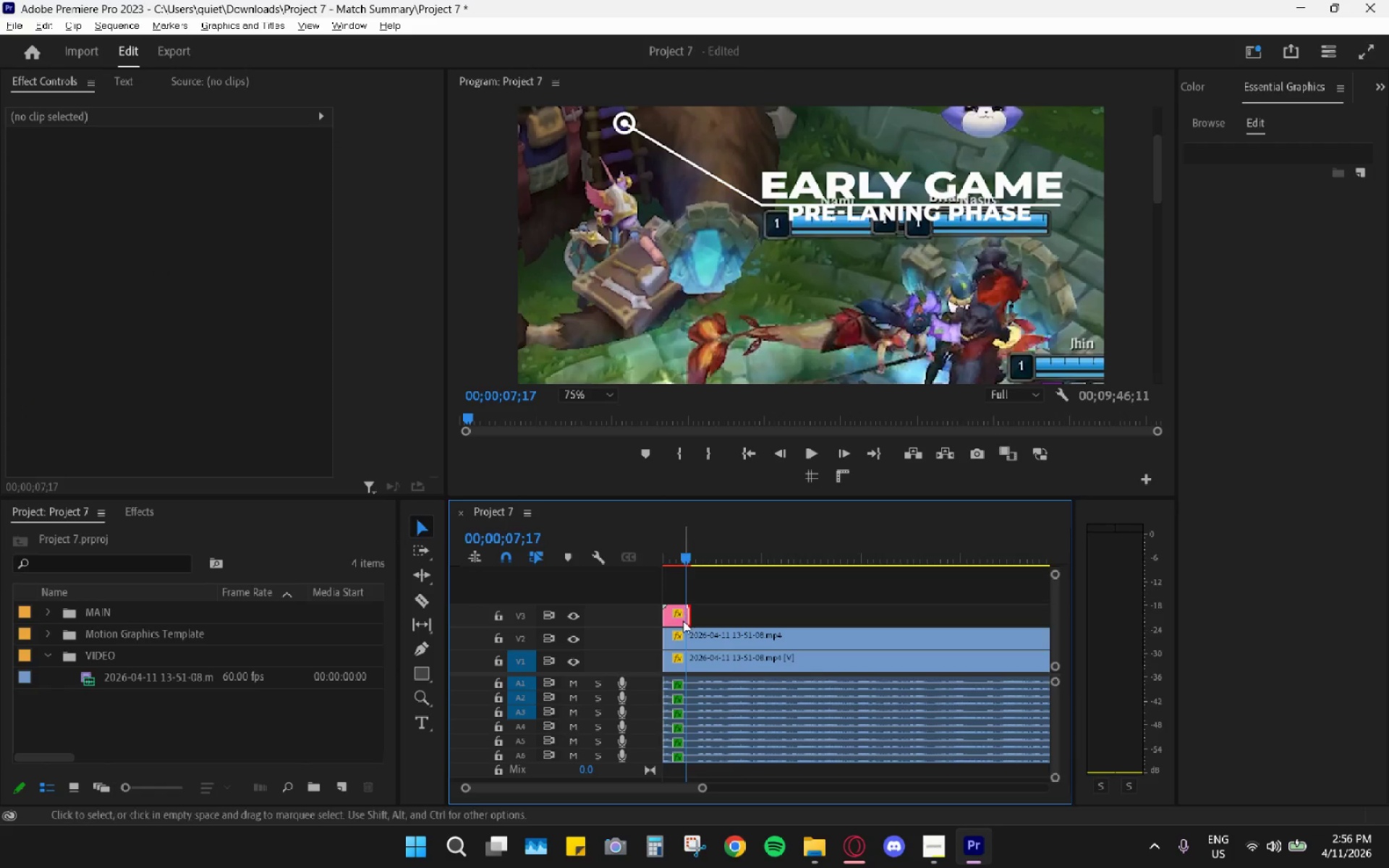 
left_click([680, 618])
 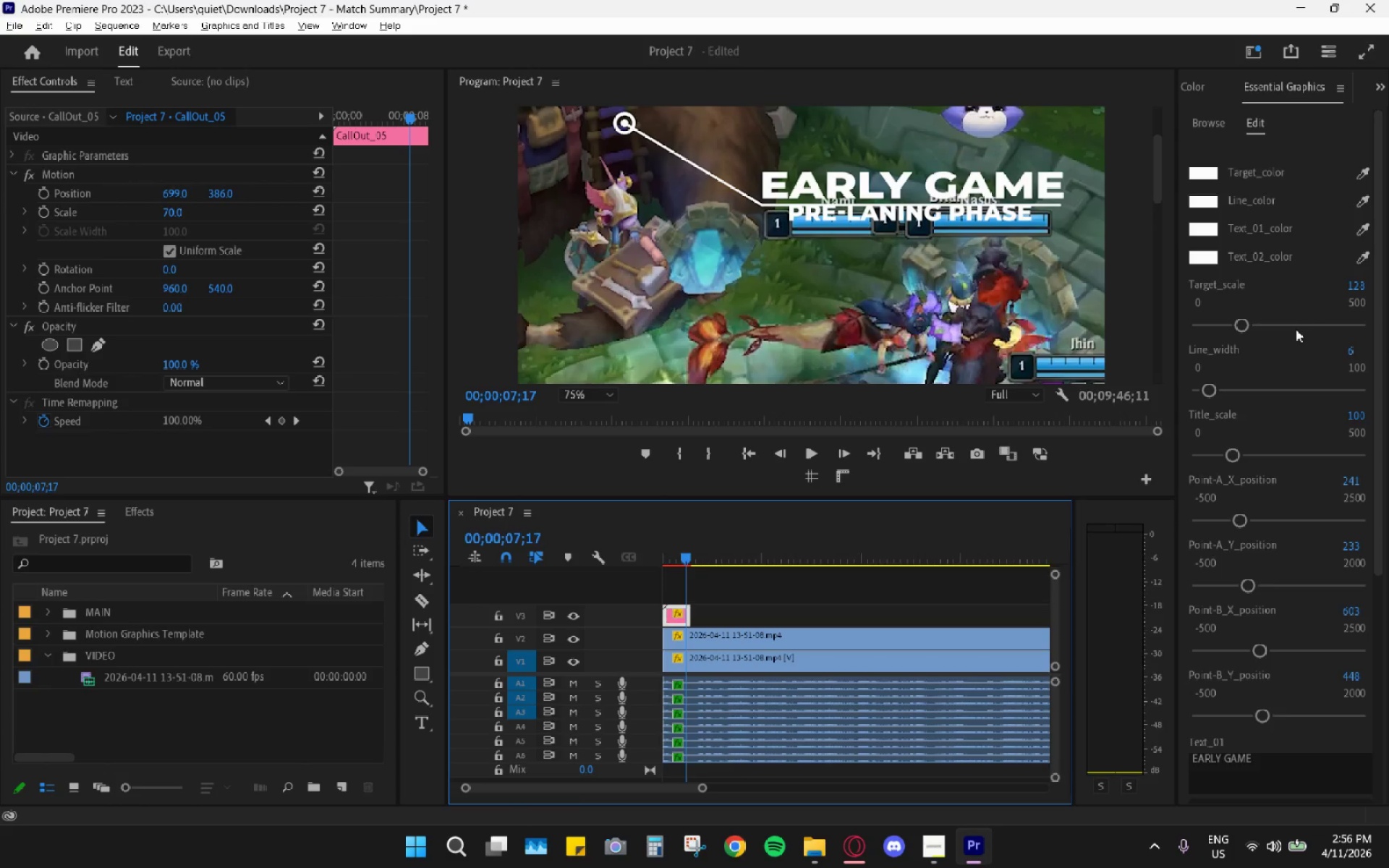 
left_click_drag(start_coordinate=[1239, 323], to_coordinate=[1242, 324])
 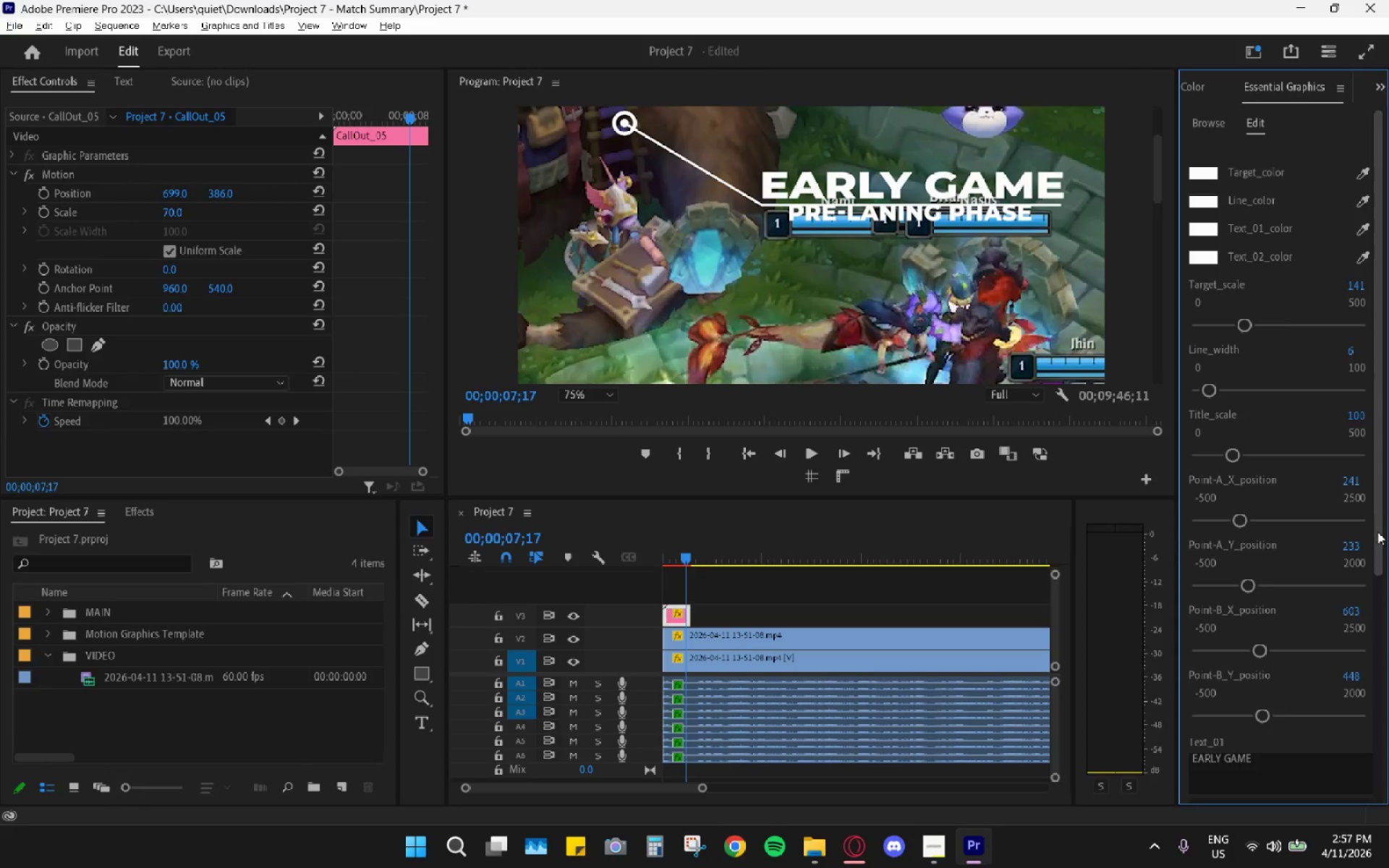 
left_click_drag(start_coordinate=[1377, 524], to_coordinate=[1382, 488])
 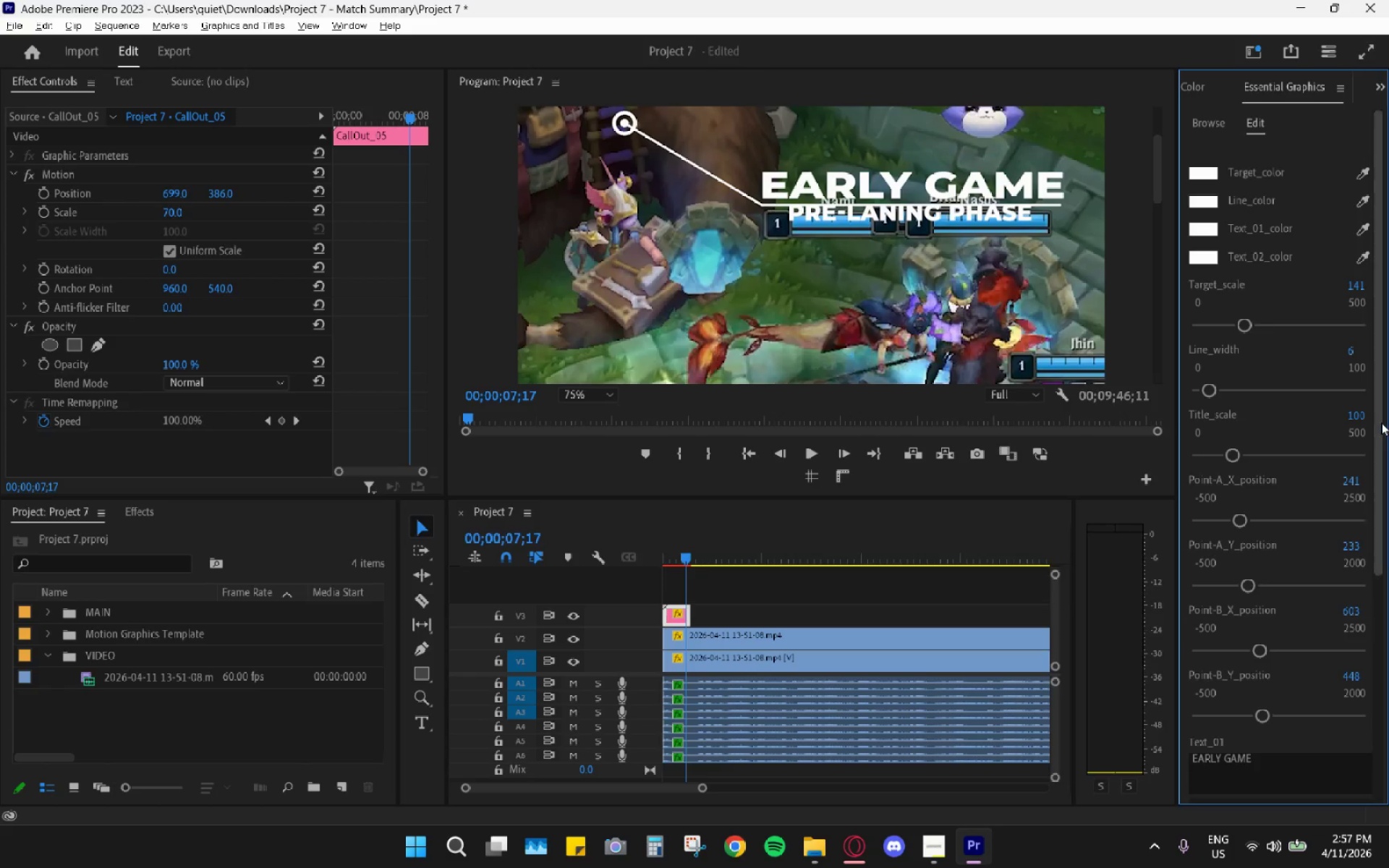 
left_click_drag(start_coordinate=[1380, 422], to_coordinate=[1378, 347])
 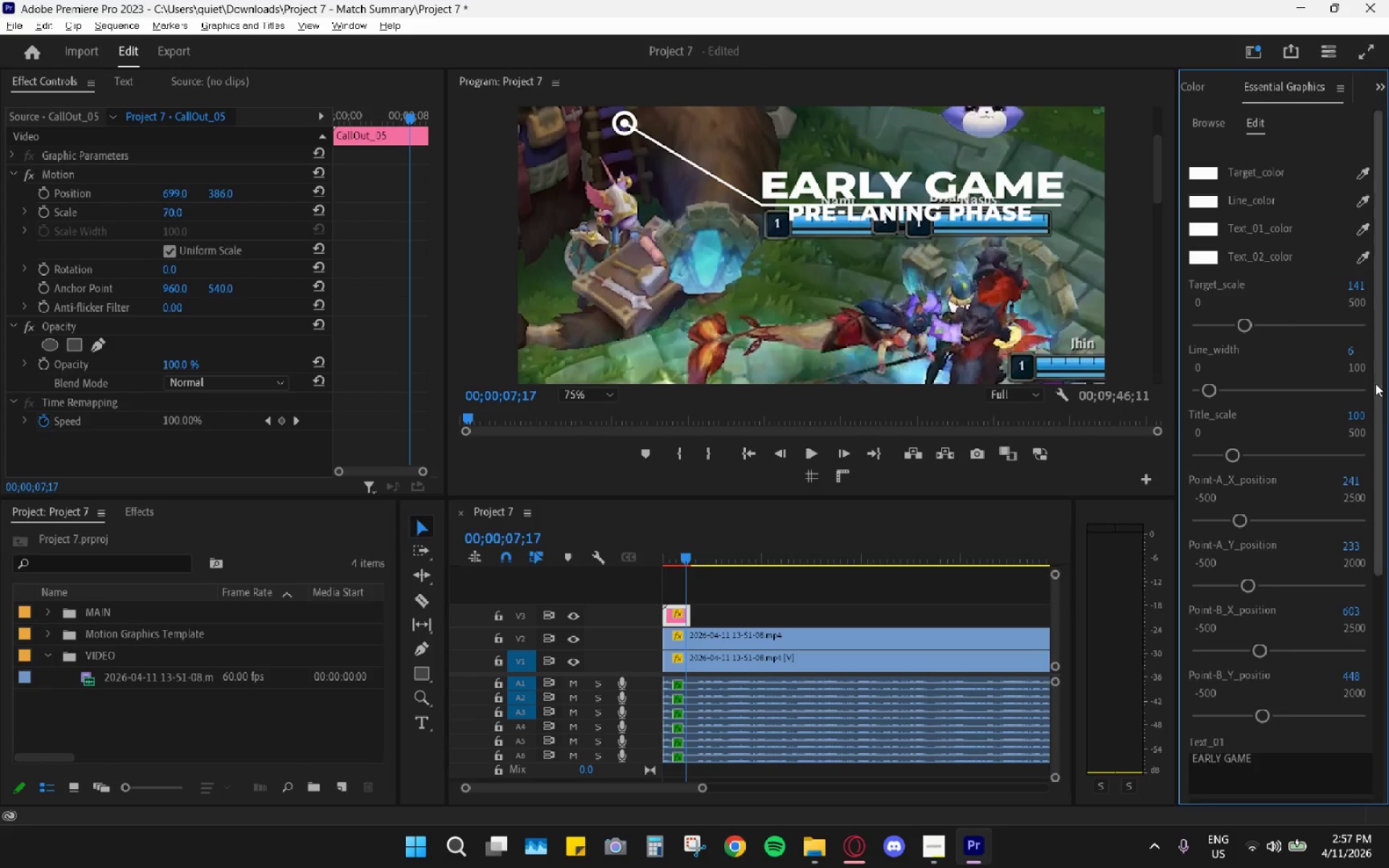 
left_click_drag(start_coordinate=[1375, 383], to_coordinate=[1352, 678])
 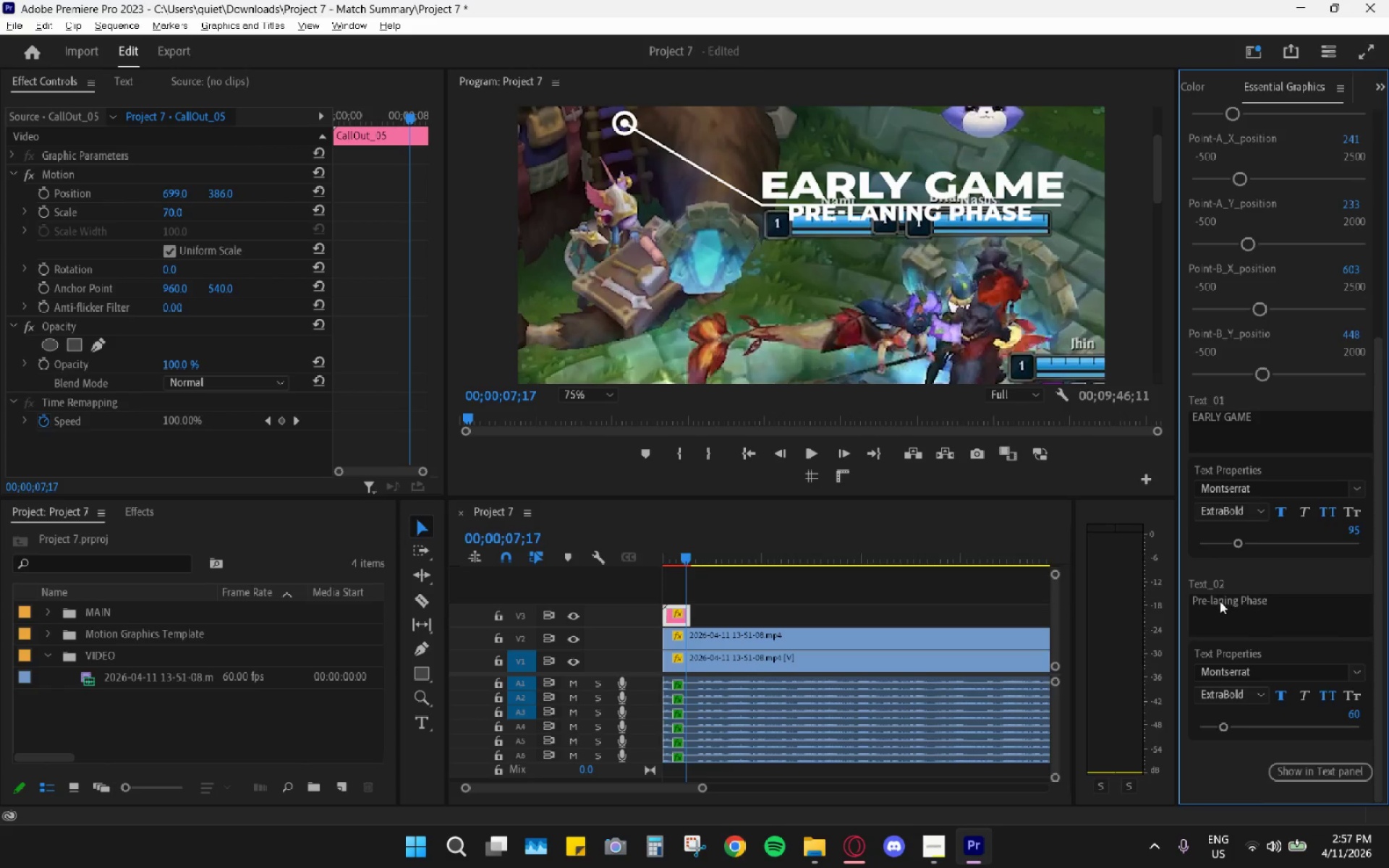 
double_click([1219, 599])
 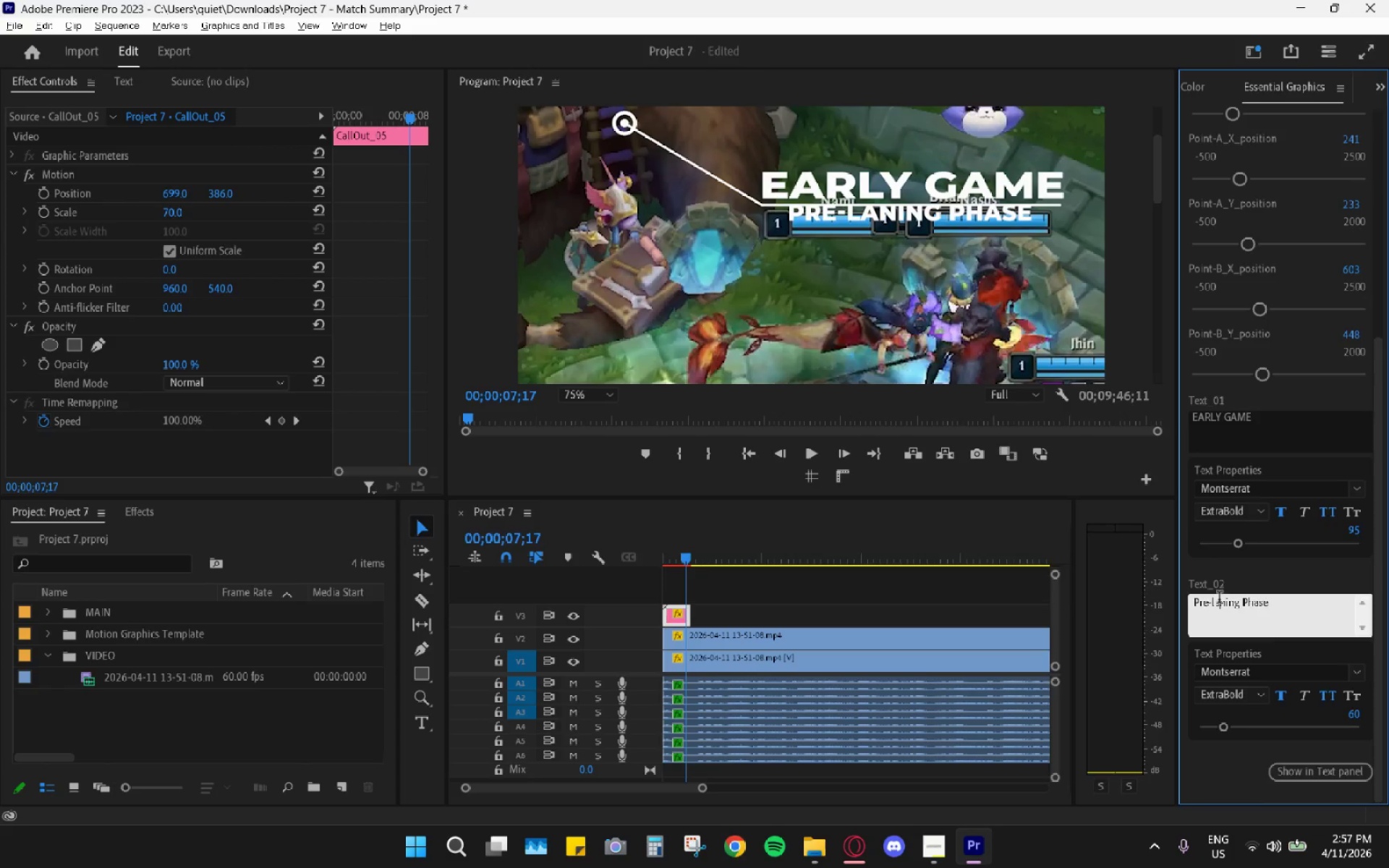 
triple_click([1219, 599])
 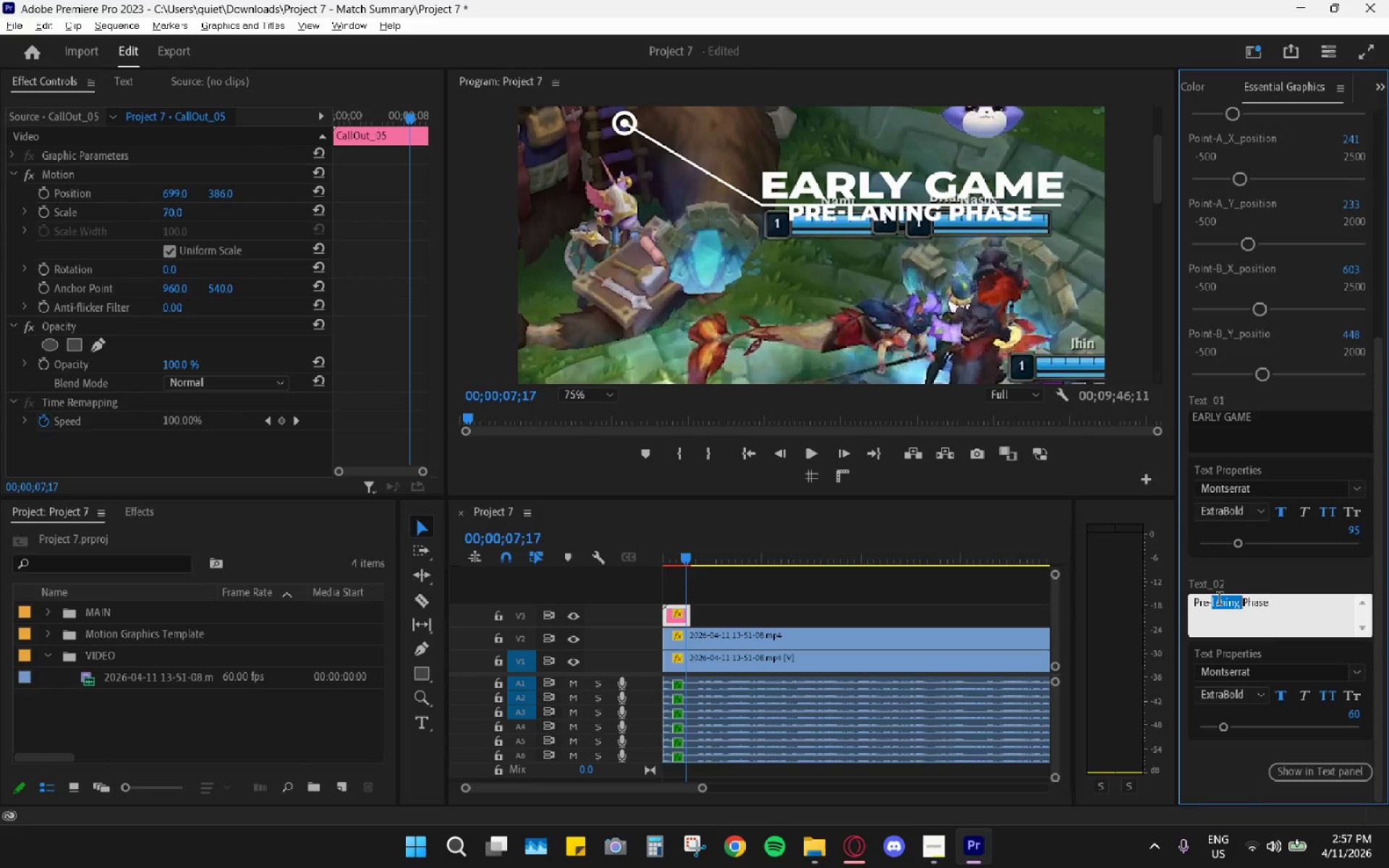 
triple_click([1219, 600])
 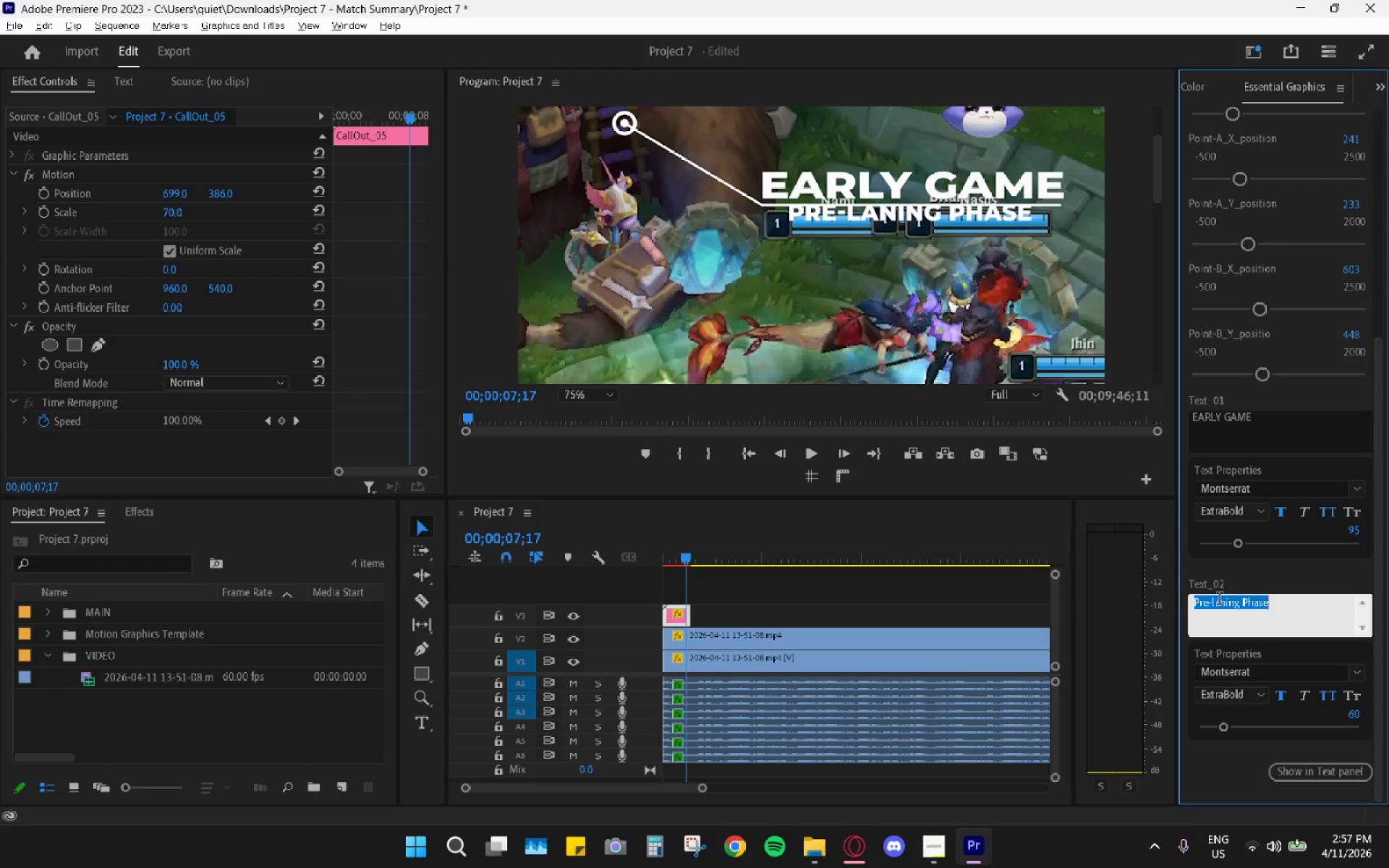 
key(Backspace)
 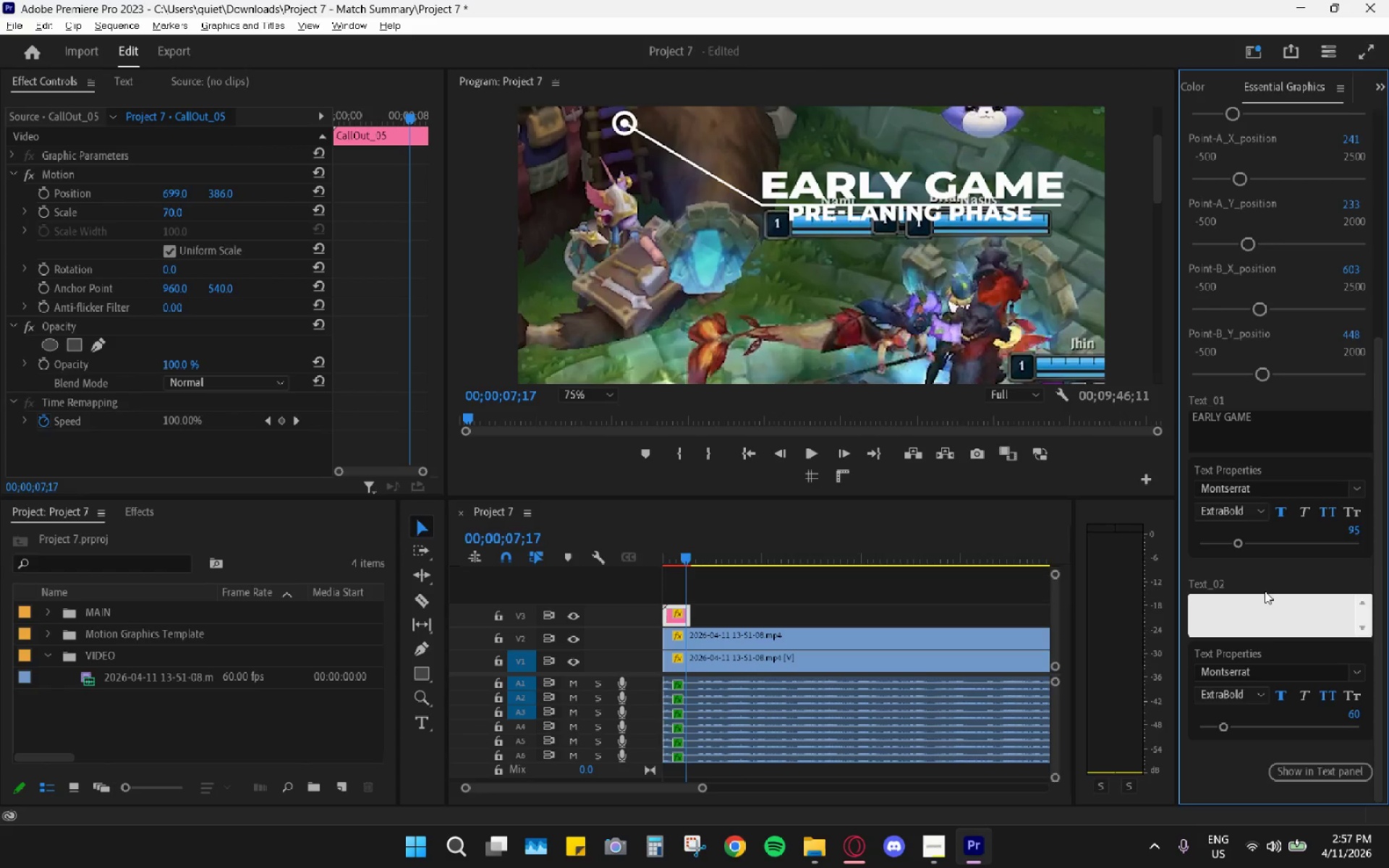 
left_click([1272, 552])
 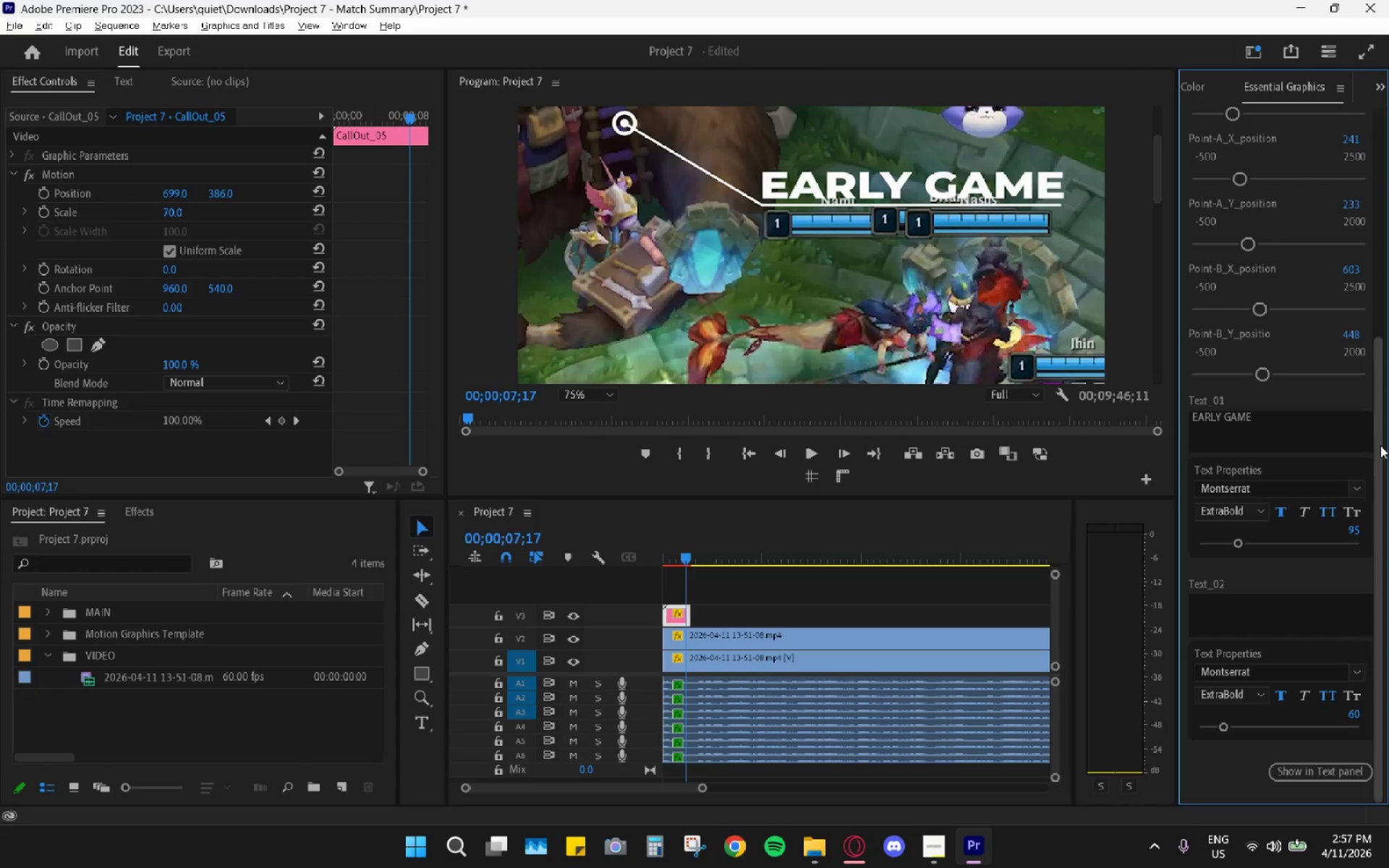 
left_click_drag(start_coordinate=[1380, 467], to_coordinate=[1388, 214])
 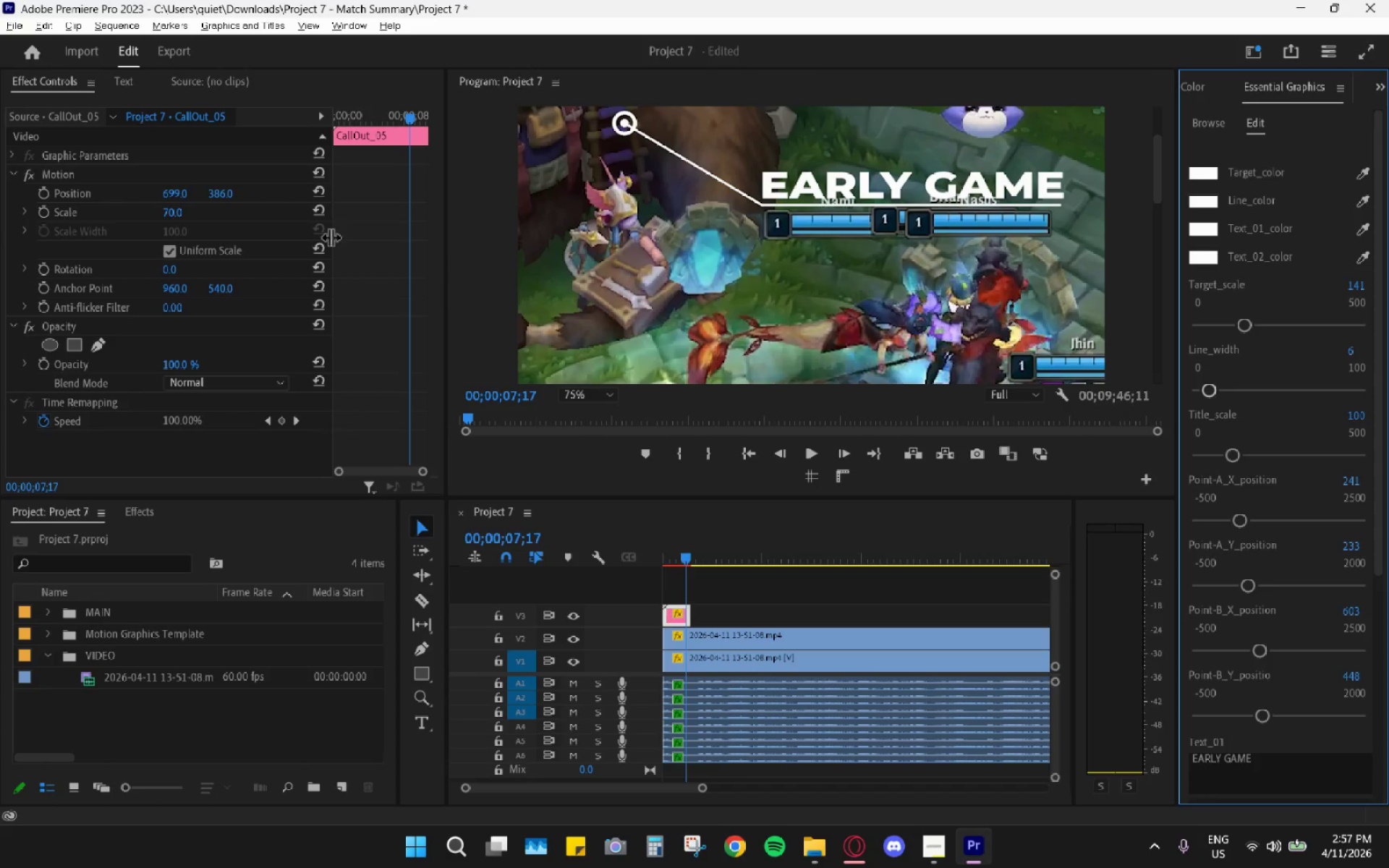 
left_click([1047, 207])
 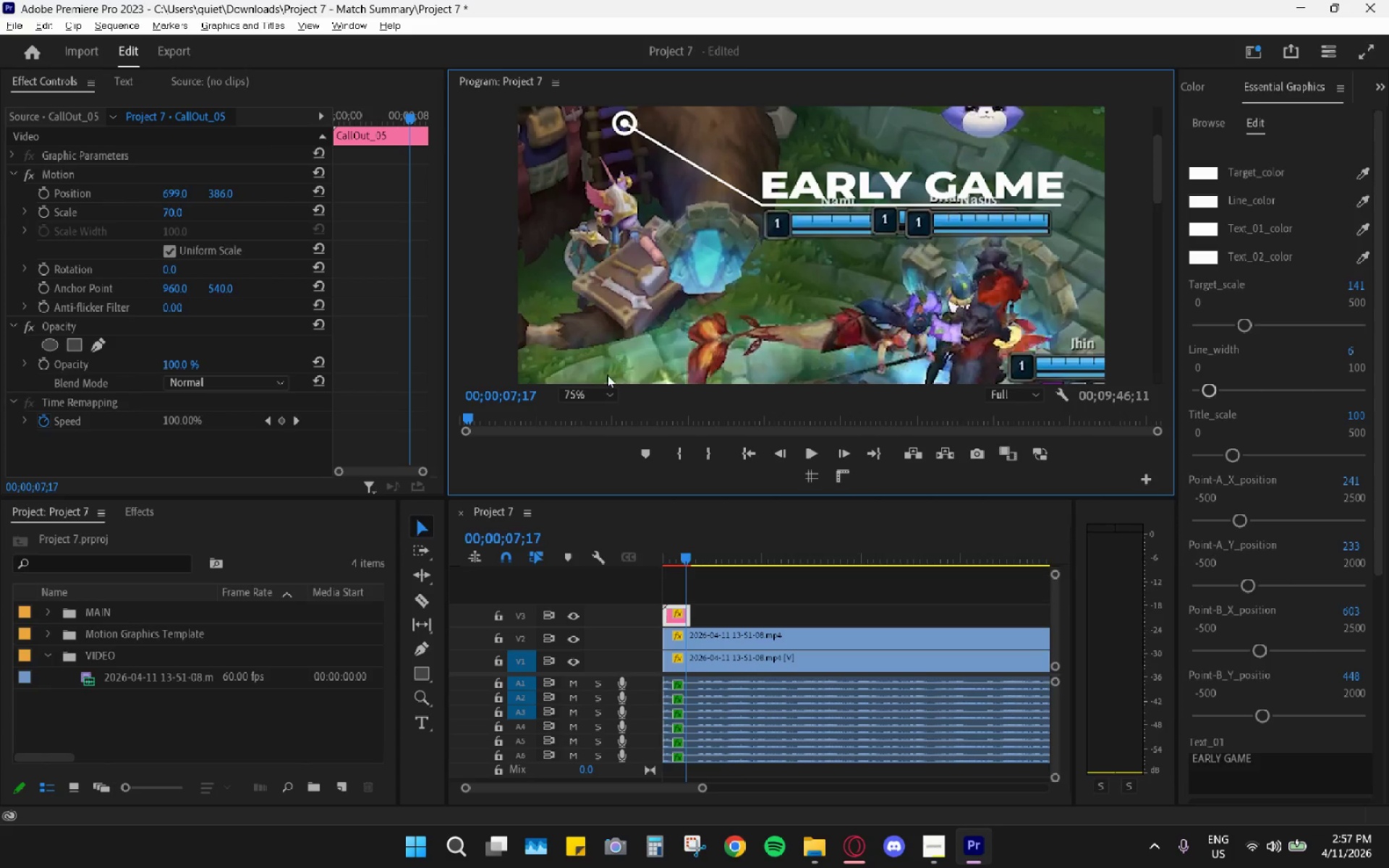 
double_click([590, 408])
 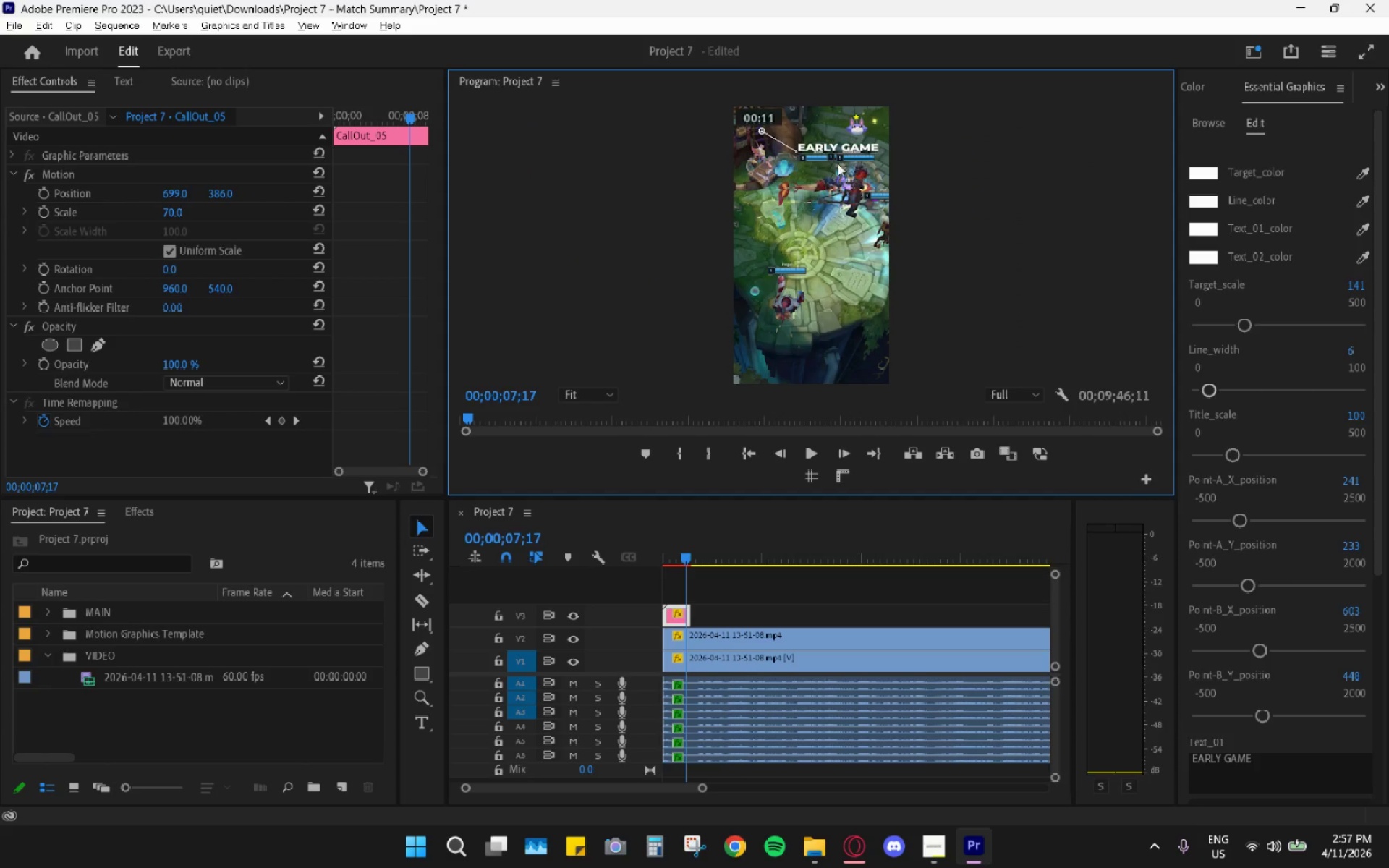 
left_click([785, 138])
 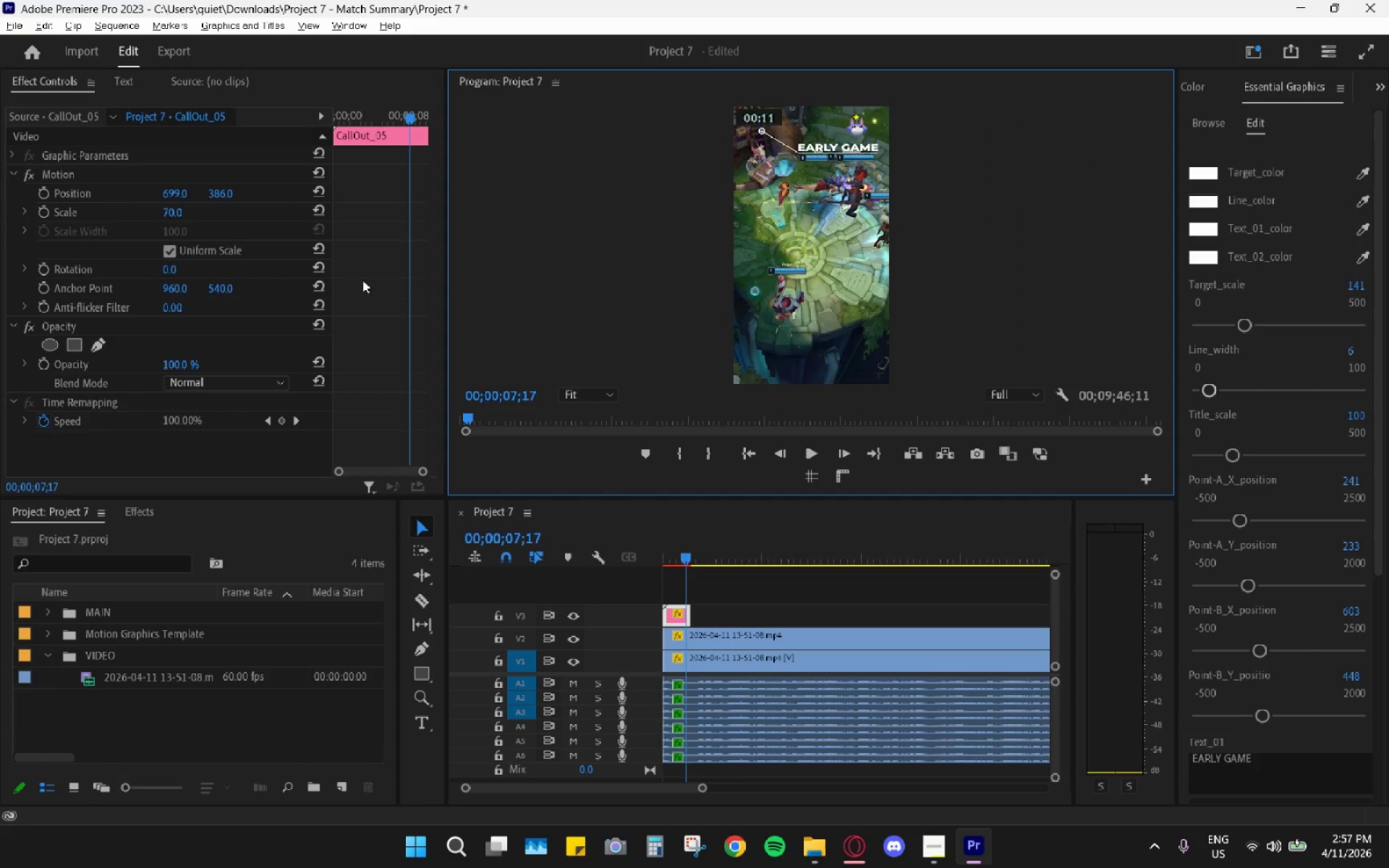 
left_click([109, 179])
 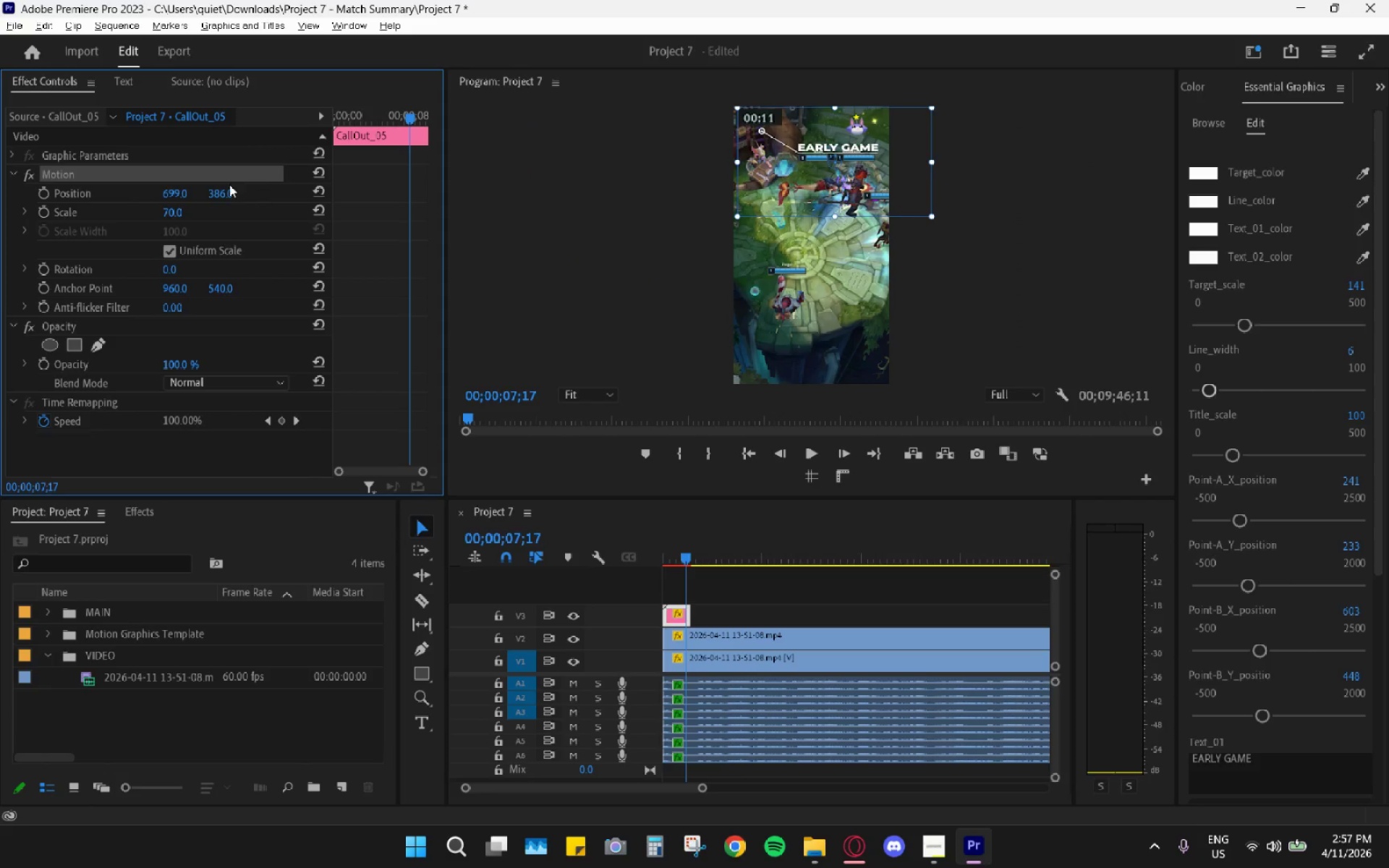 
left_click([166, 210])
 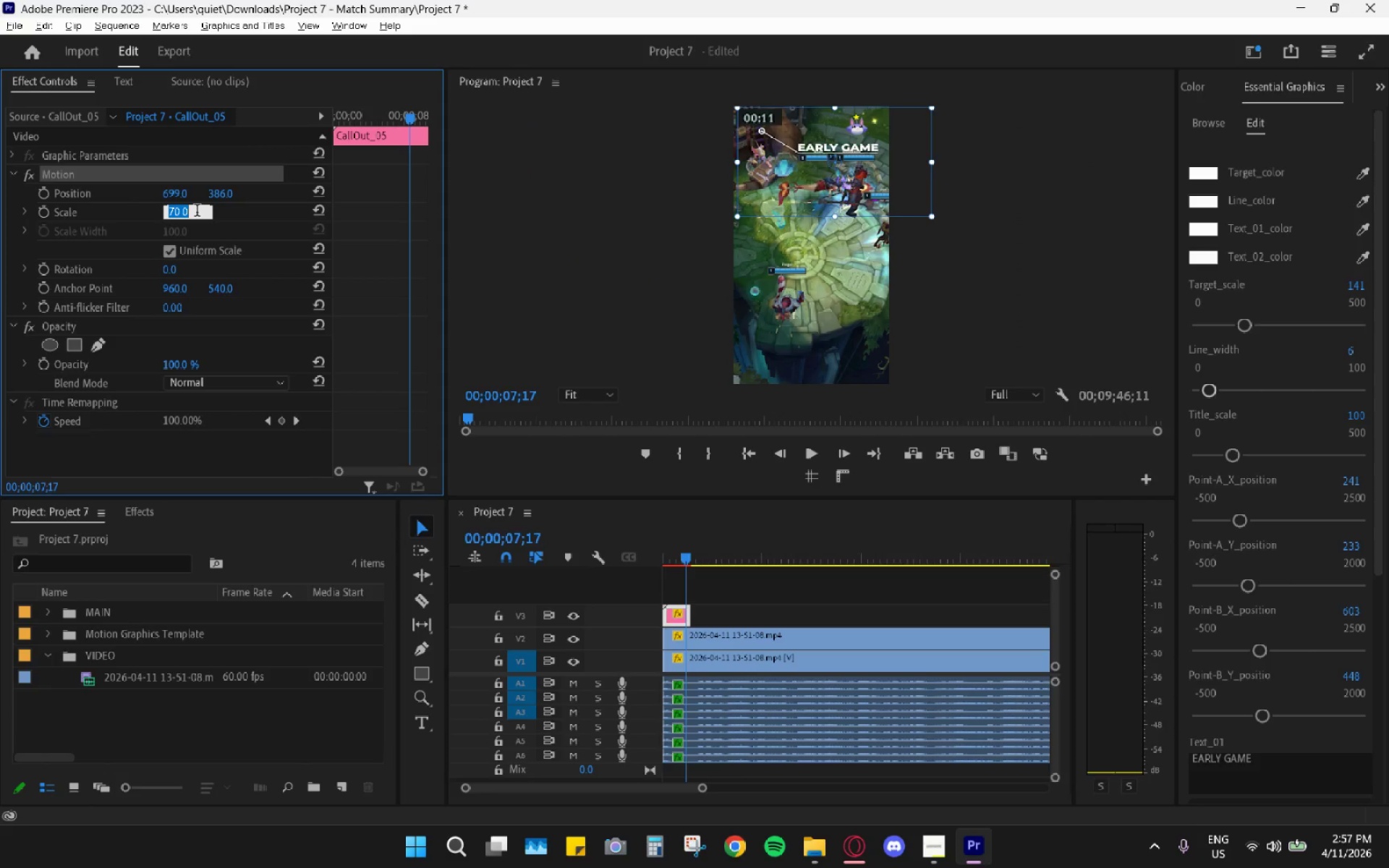 
key(Numpad8)
 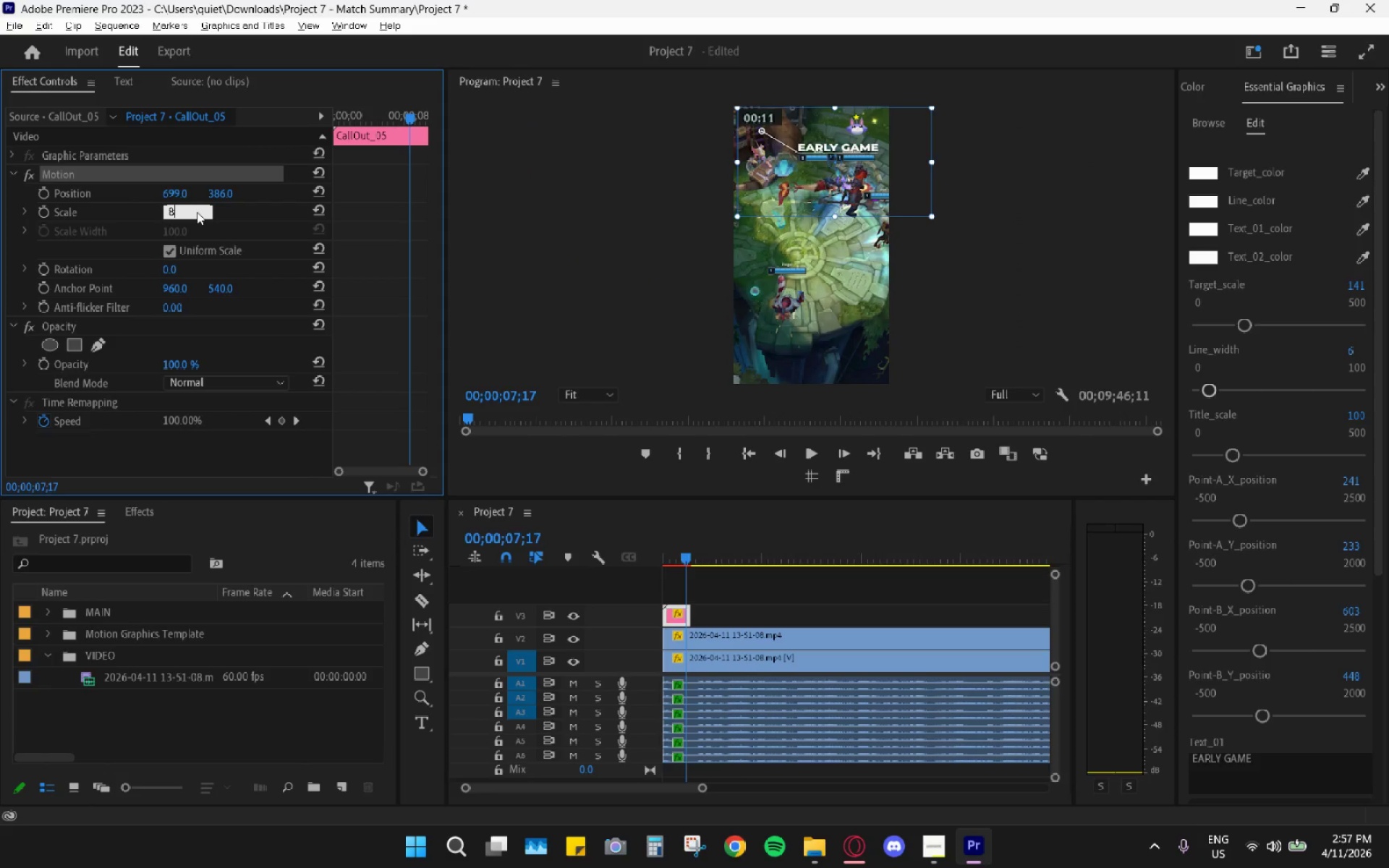 
key(Numpad0)
 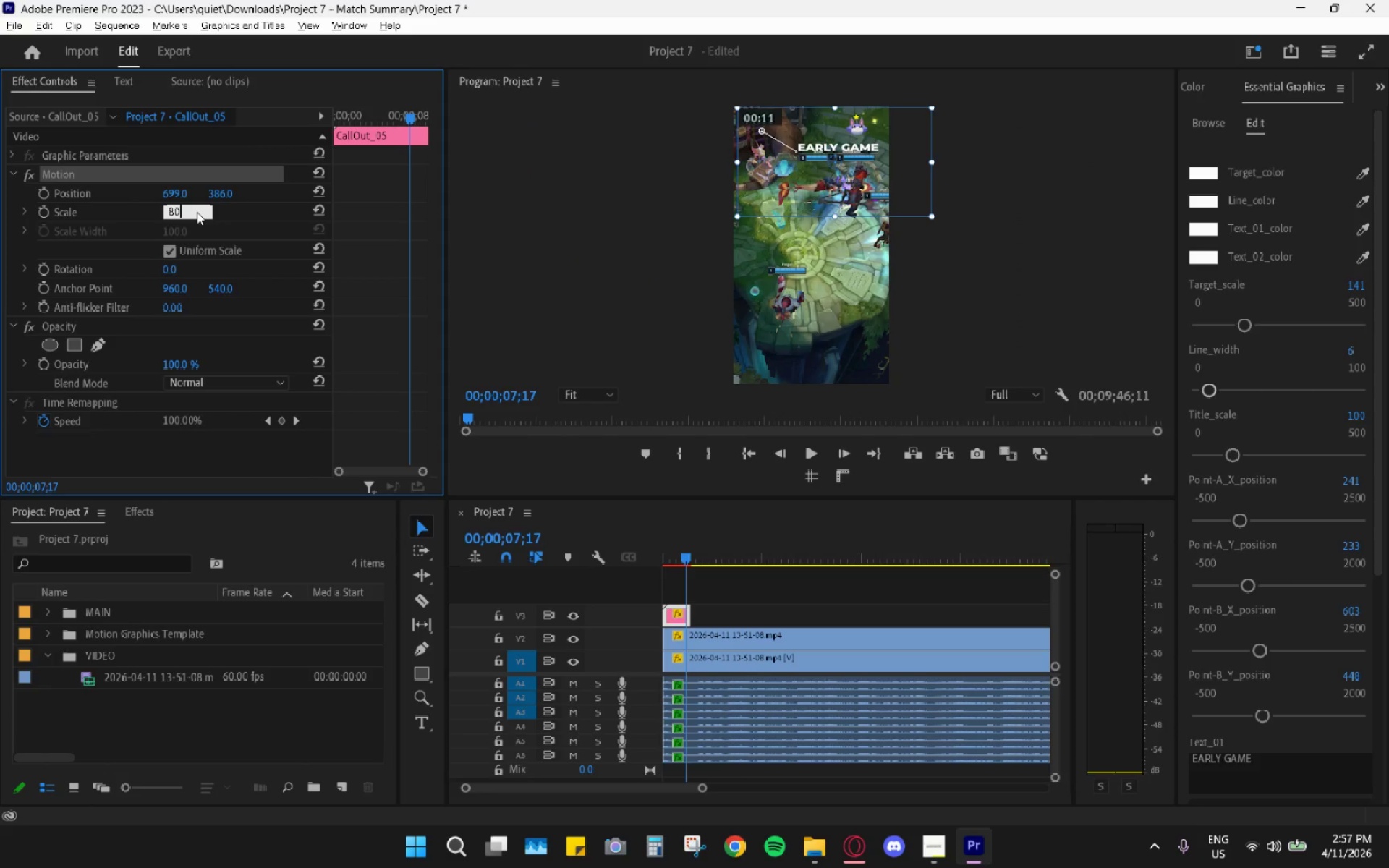 
key(Enter)
 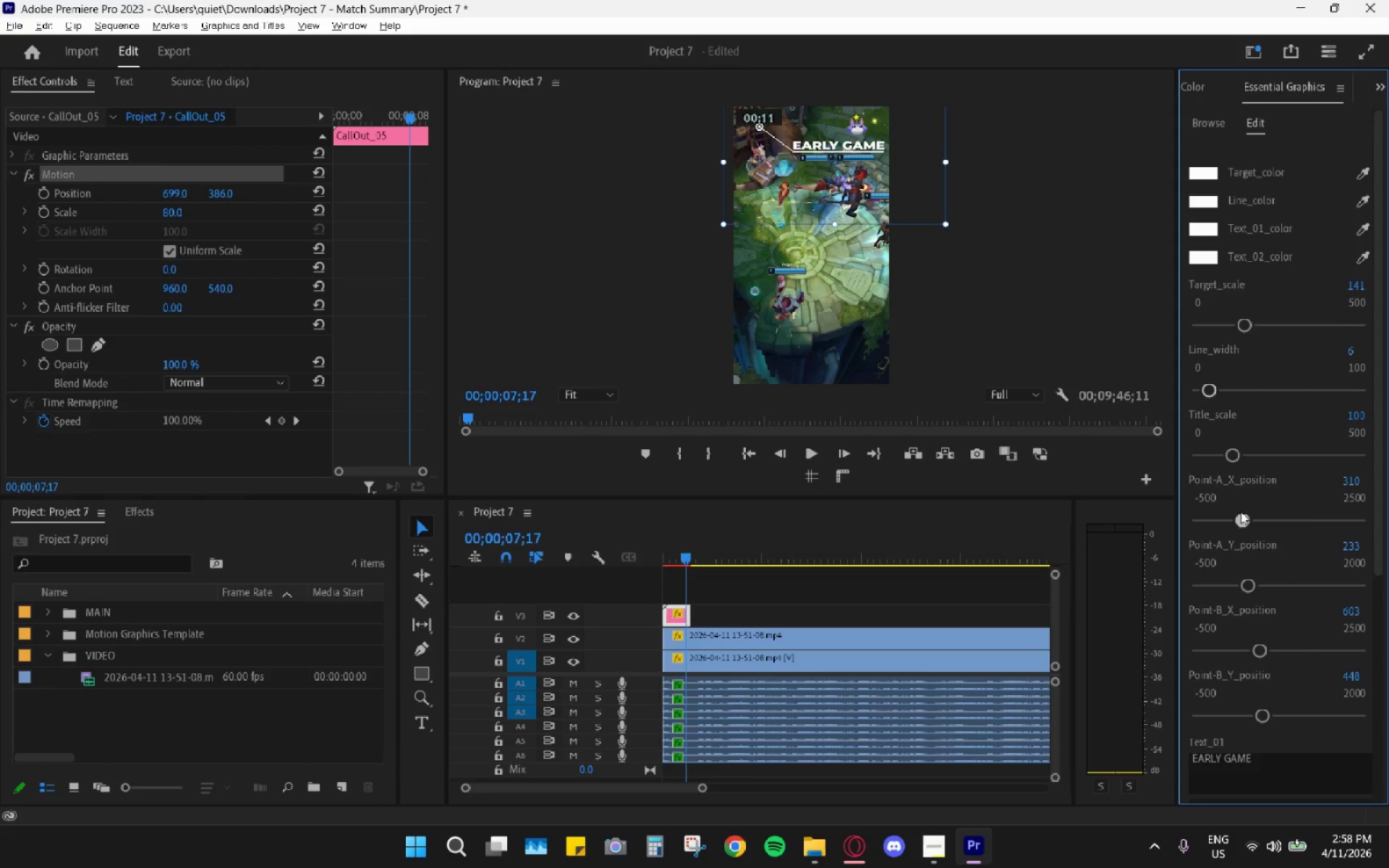 
wait(67.5)
 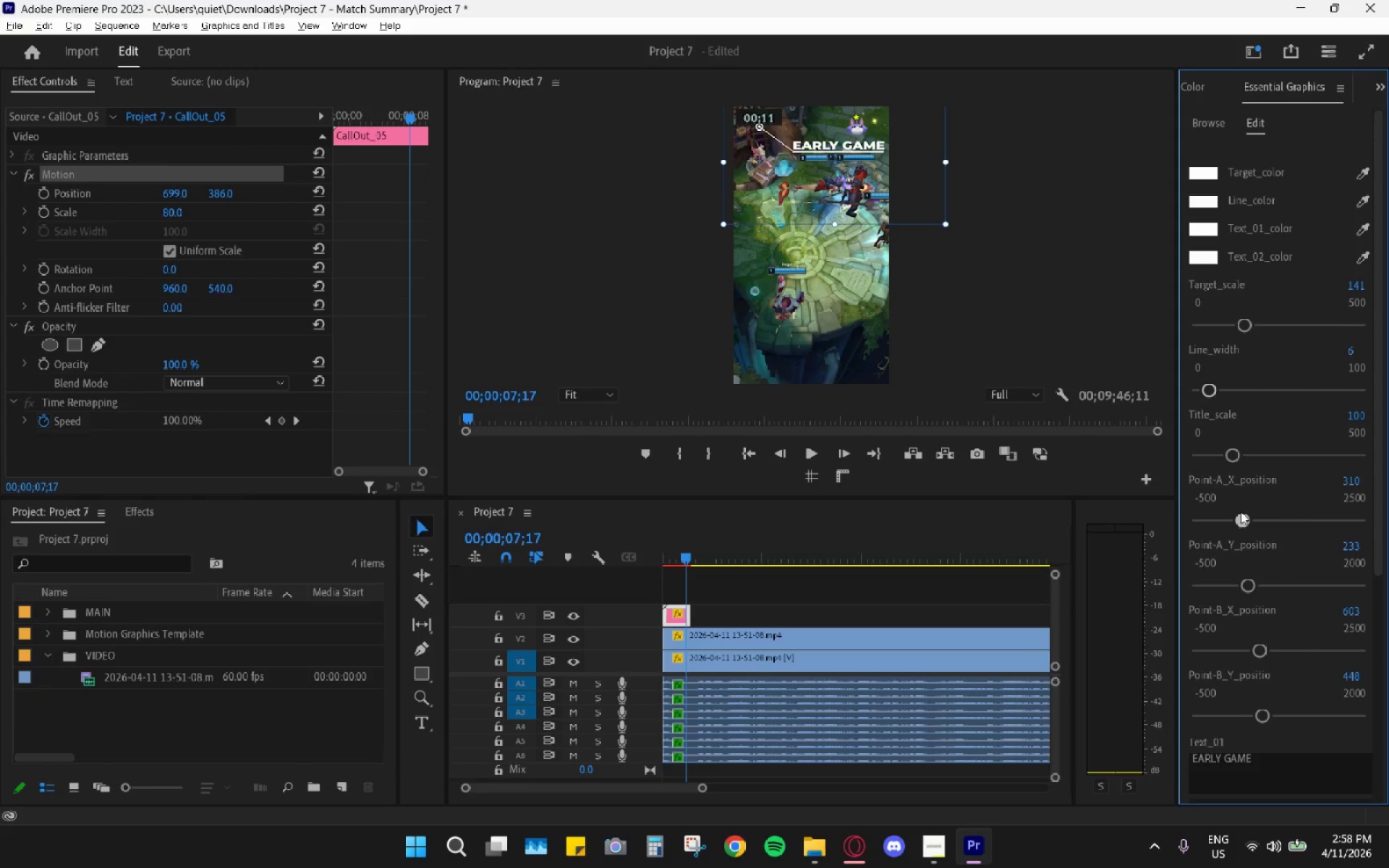 
left_click_drag(start_coordinate=[1248, 587], to_coordinate=[1246, 581])
 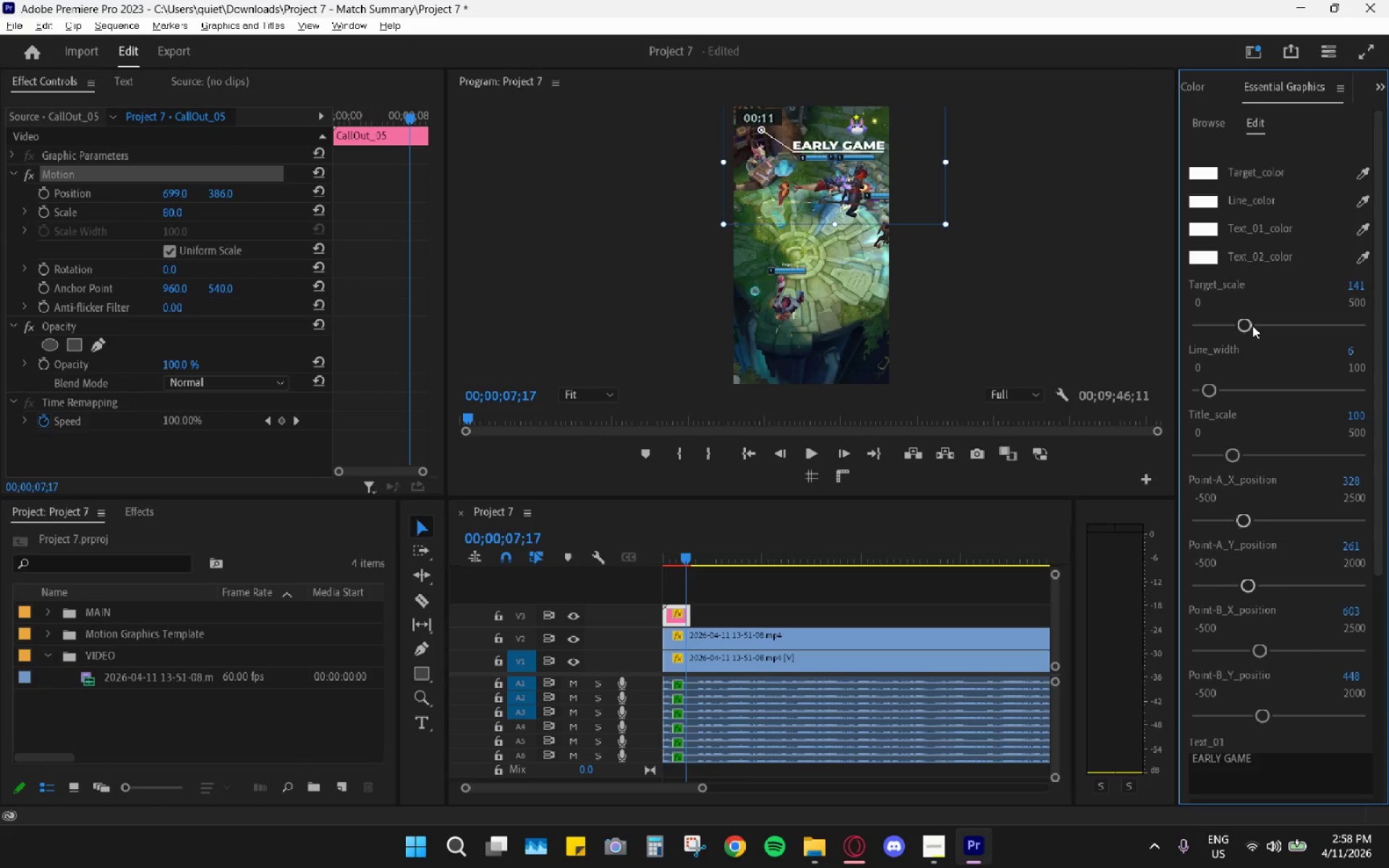 
left_click_drag(start_coordinate=[1246, 323], to_coordinate=[1230, 322])
 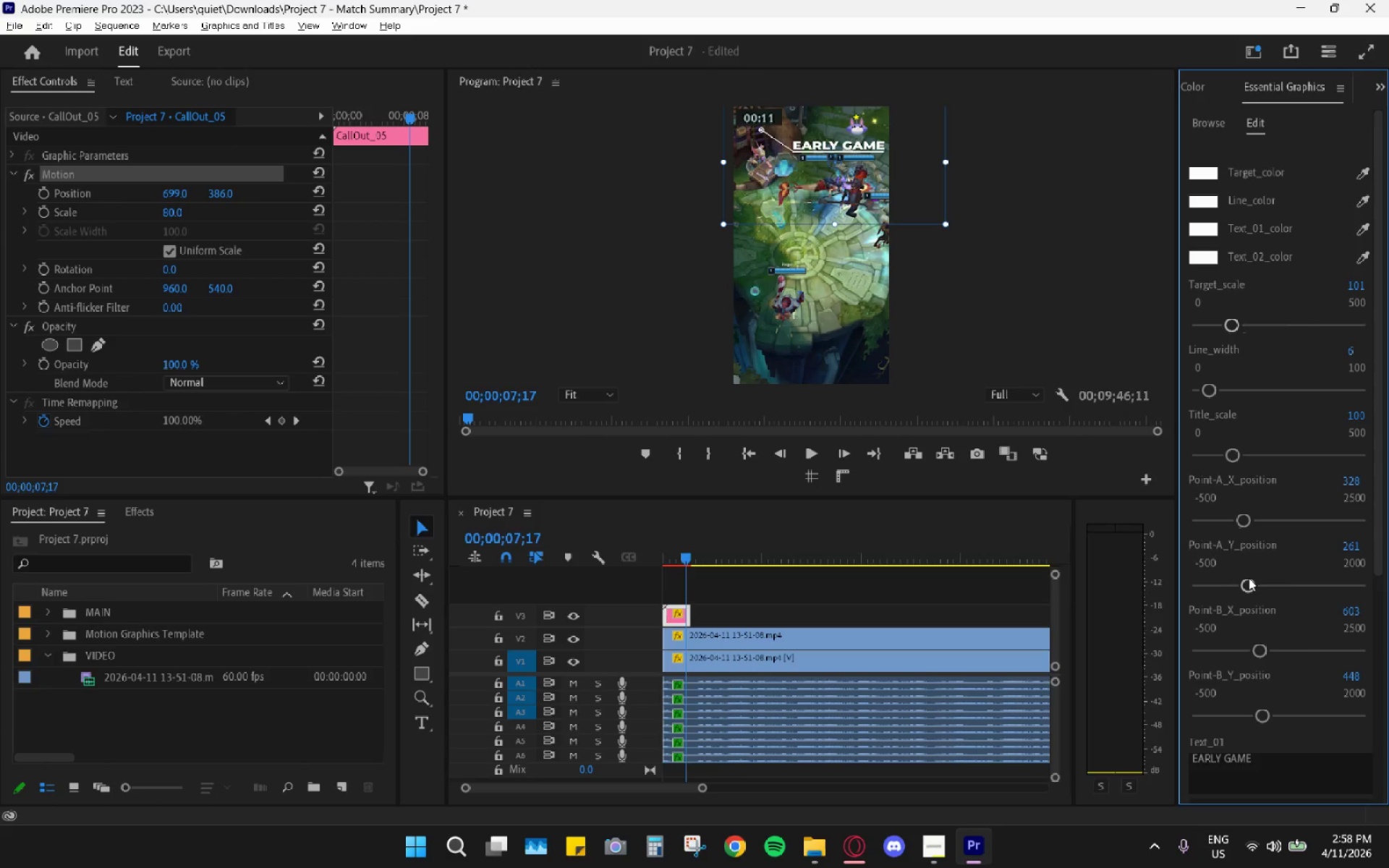 
left_click_drag(start_coordinate=[1250, 581], to_coordinate=[1245, 576])
 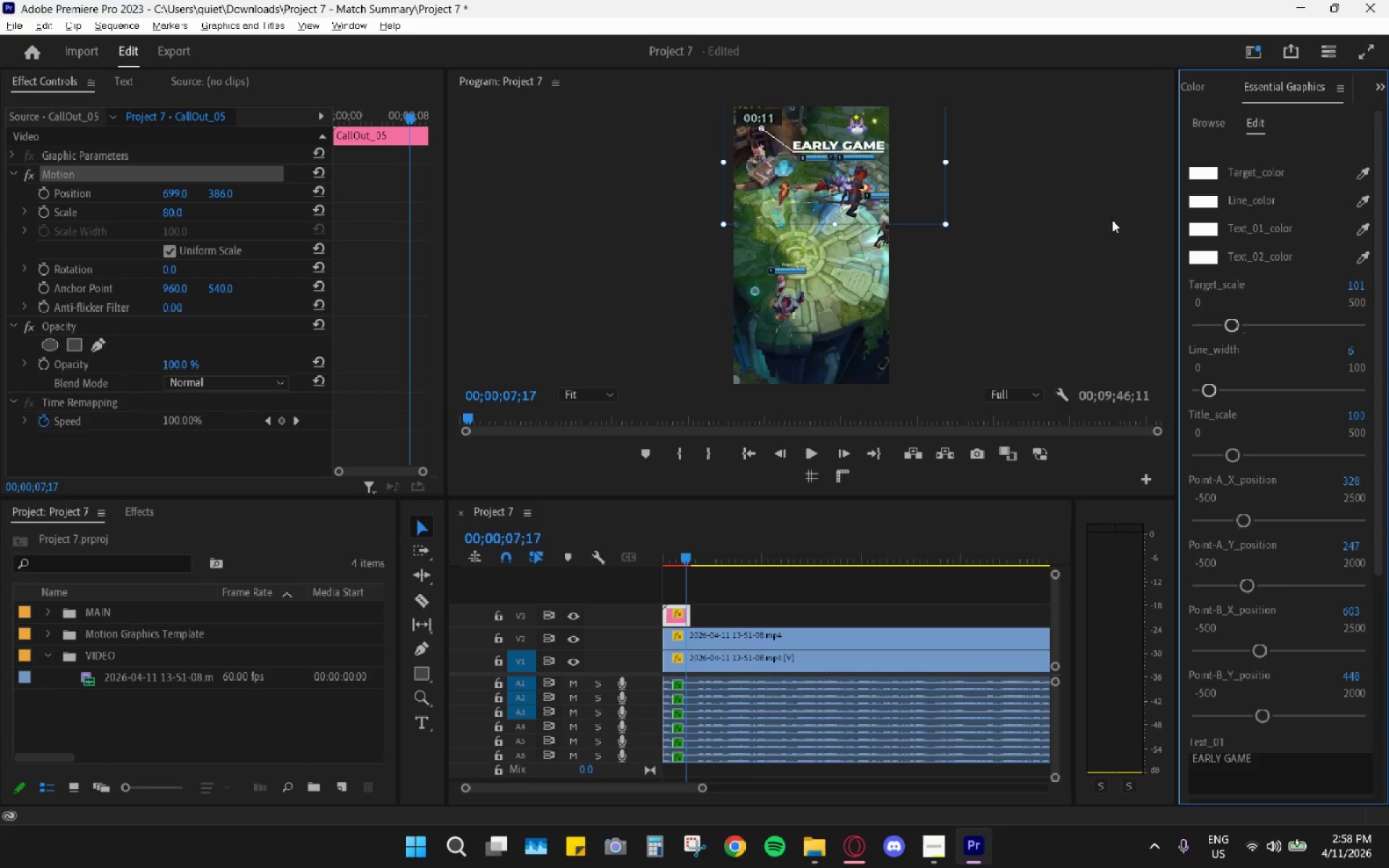 
wait(6.05)
 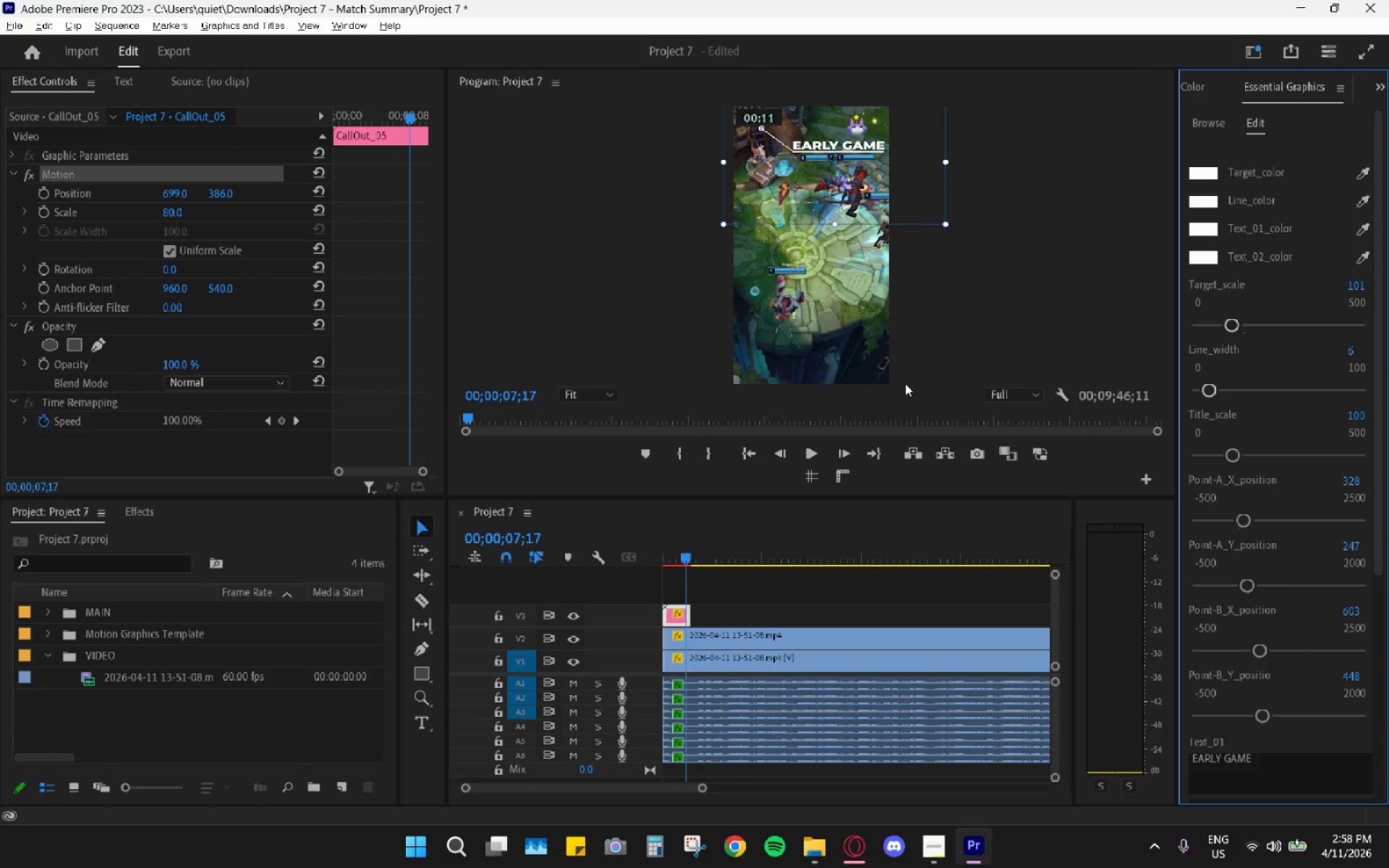 
left_click_drag(start_coordinate=[692, 550], to_coordinate=[648, 562])
 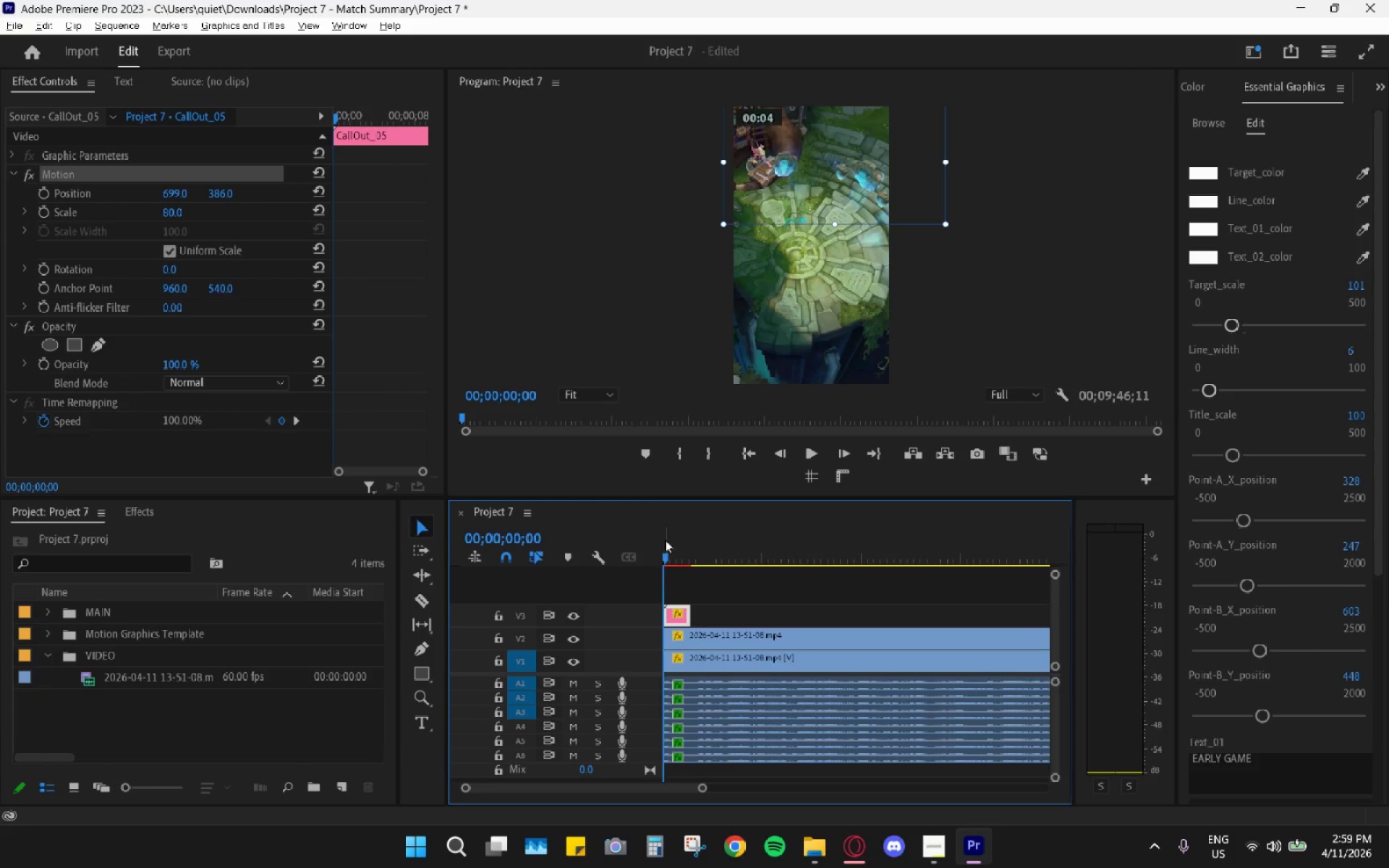 
key(Space)
 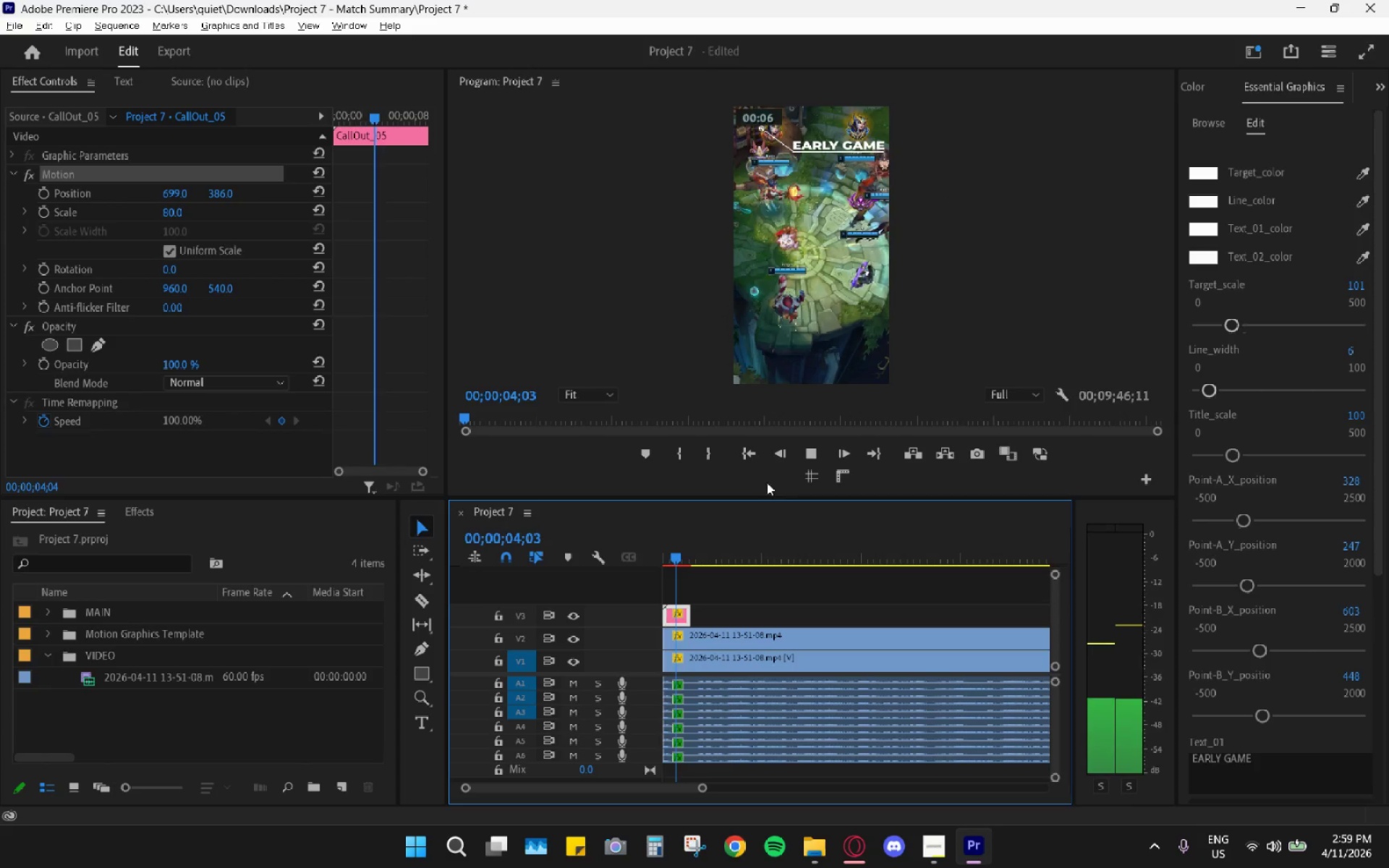 
wait(7.64)
 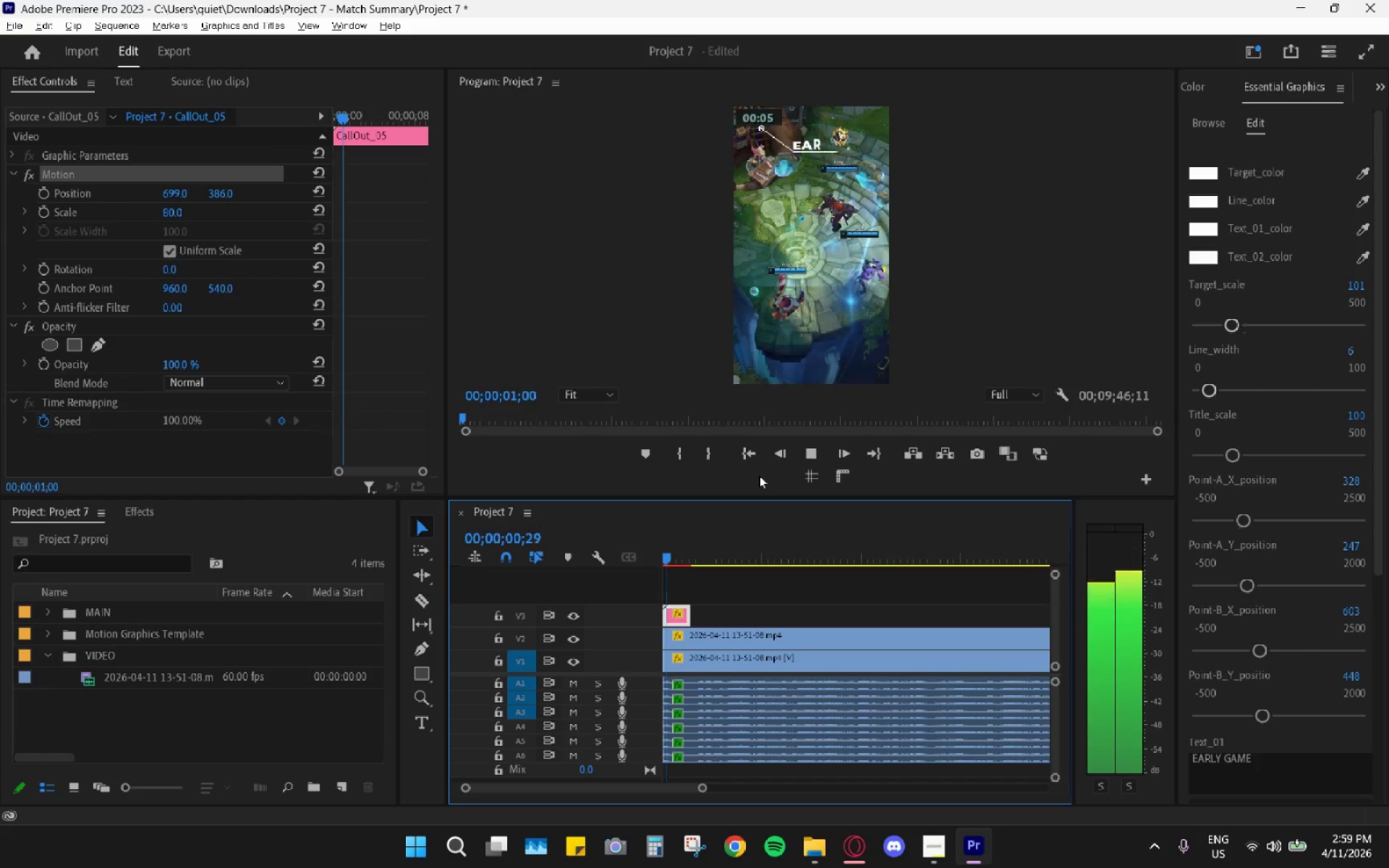 
key(Space)
 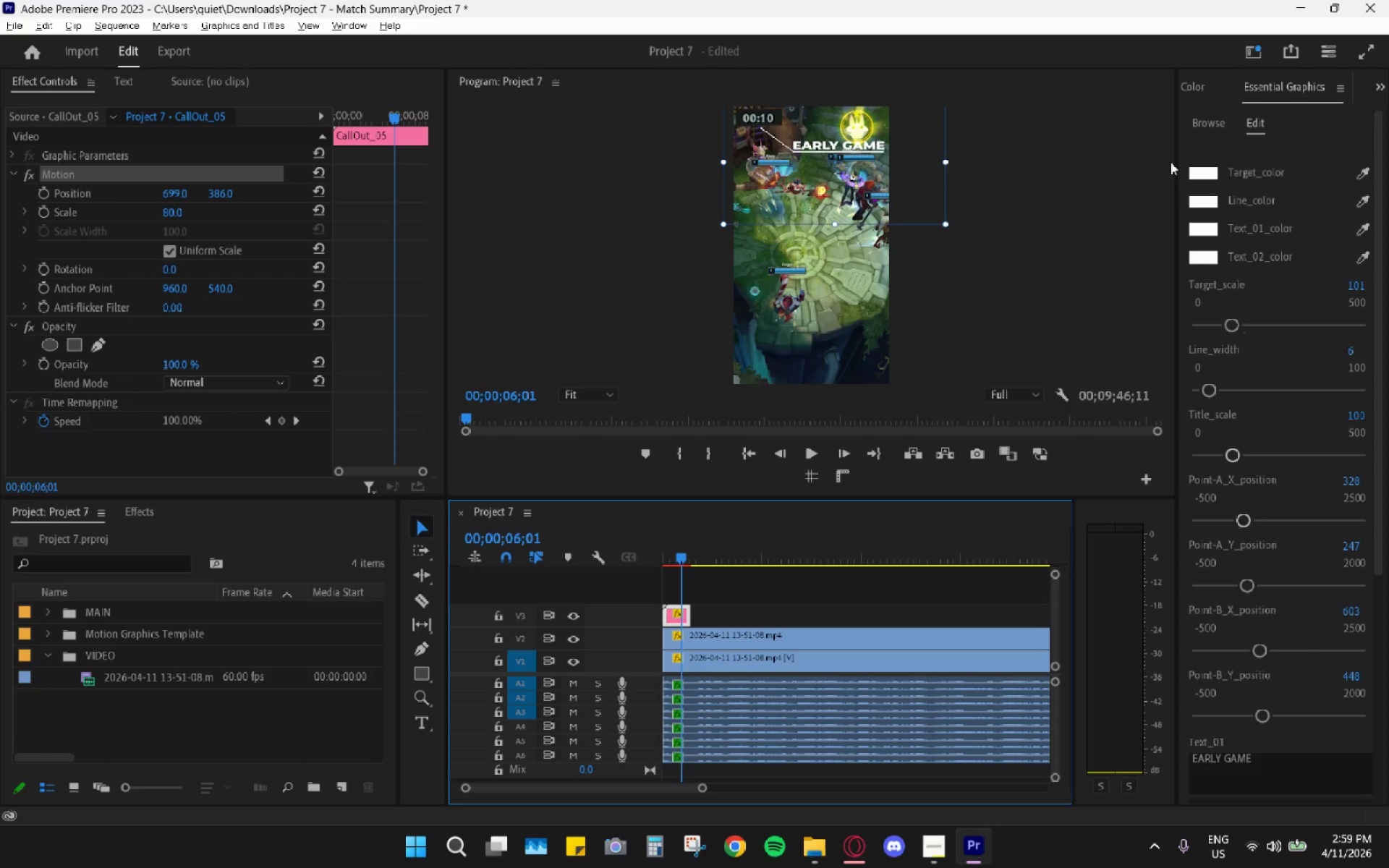 
wait(10.3)
 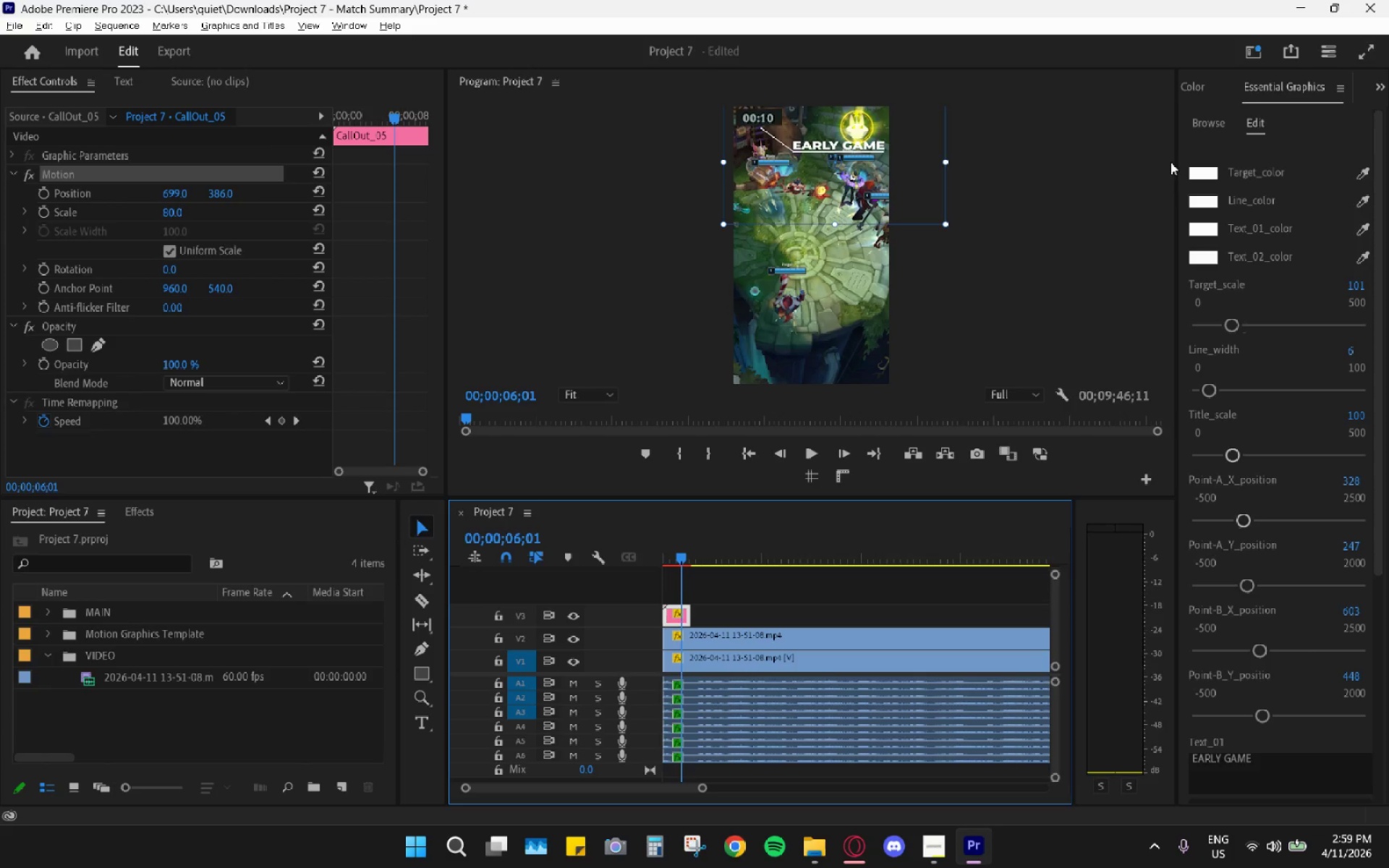 
left_click_drag(start_coordinate=[842, 841], to_coordinate=[849, 839])
 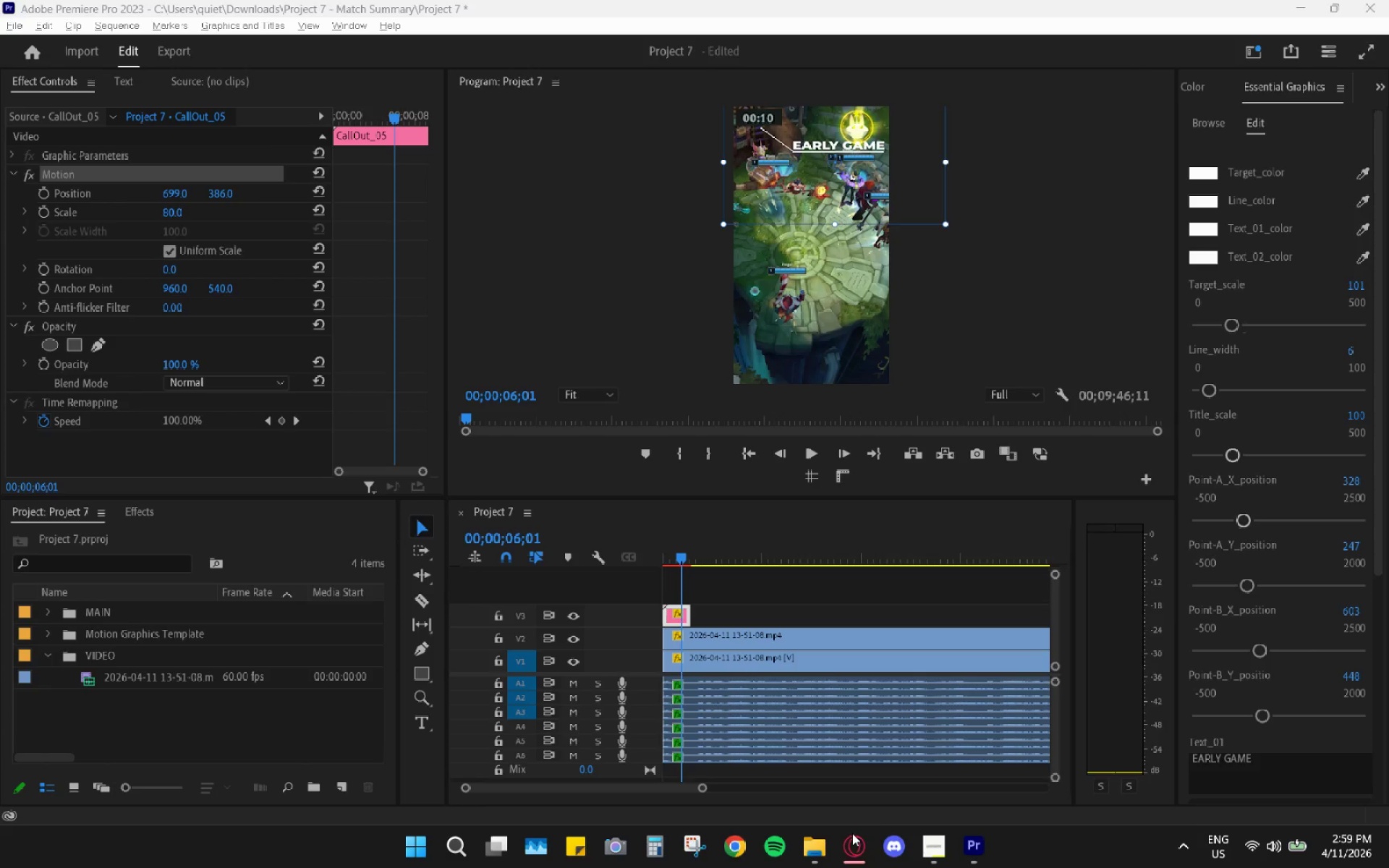 
left_click([852, 833])
 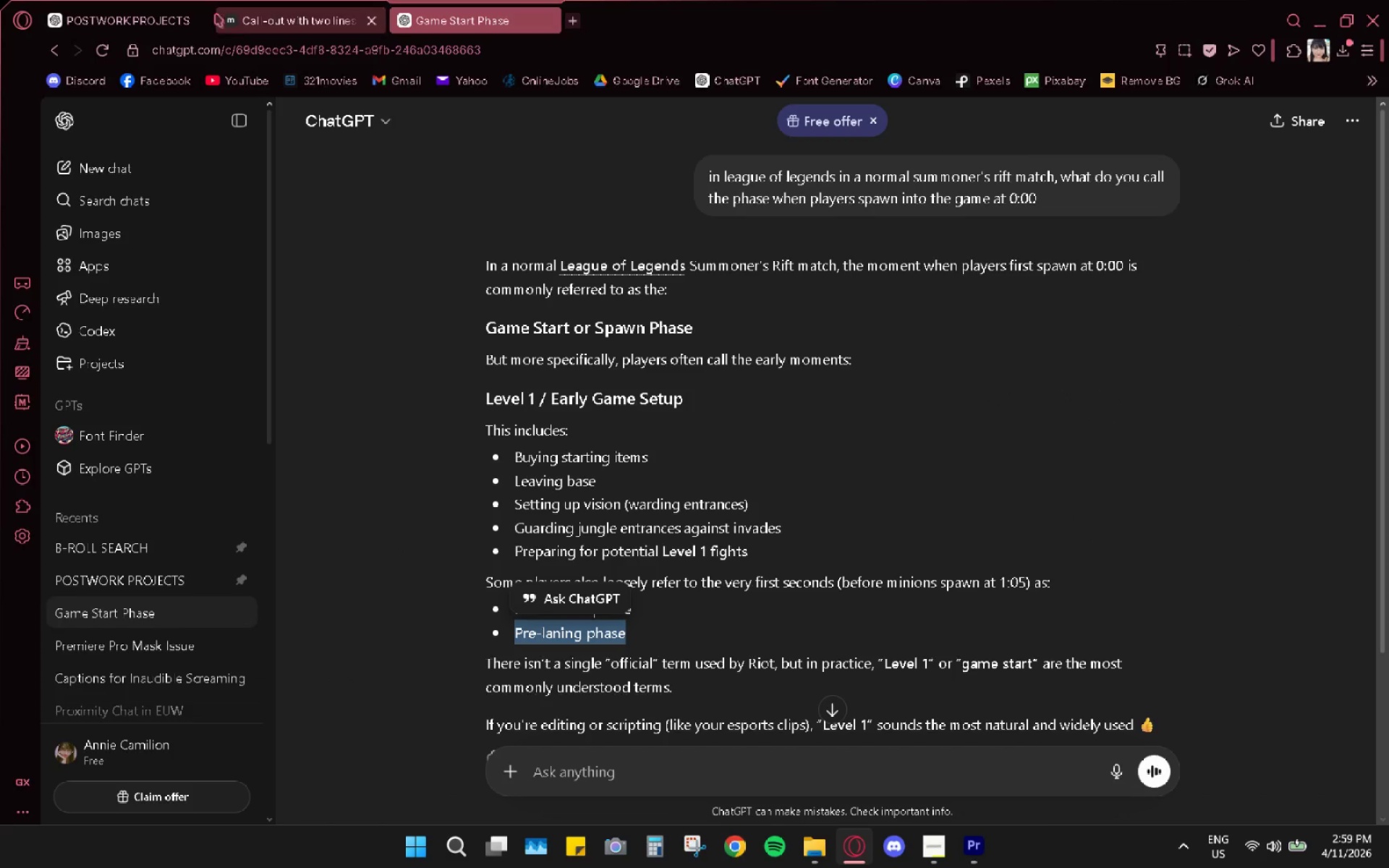 
left_click([279, 17])
 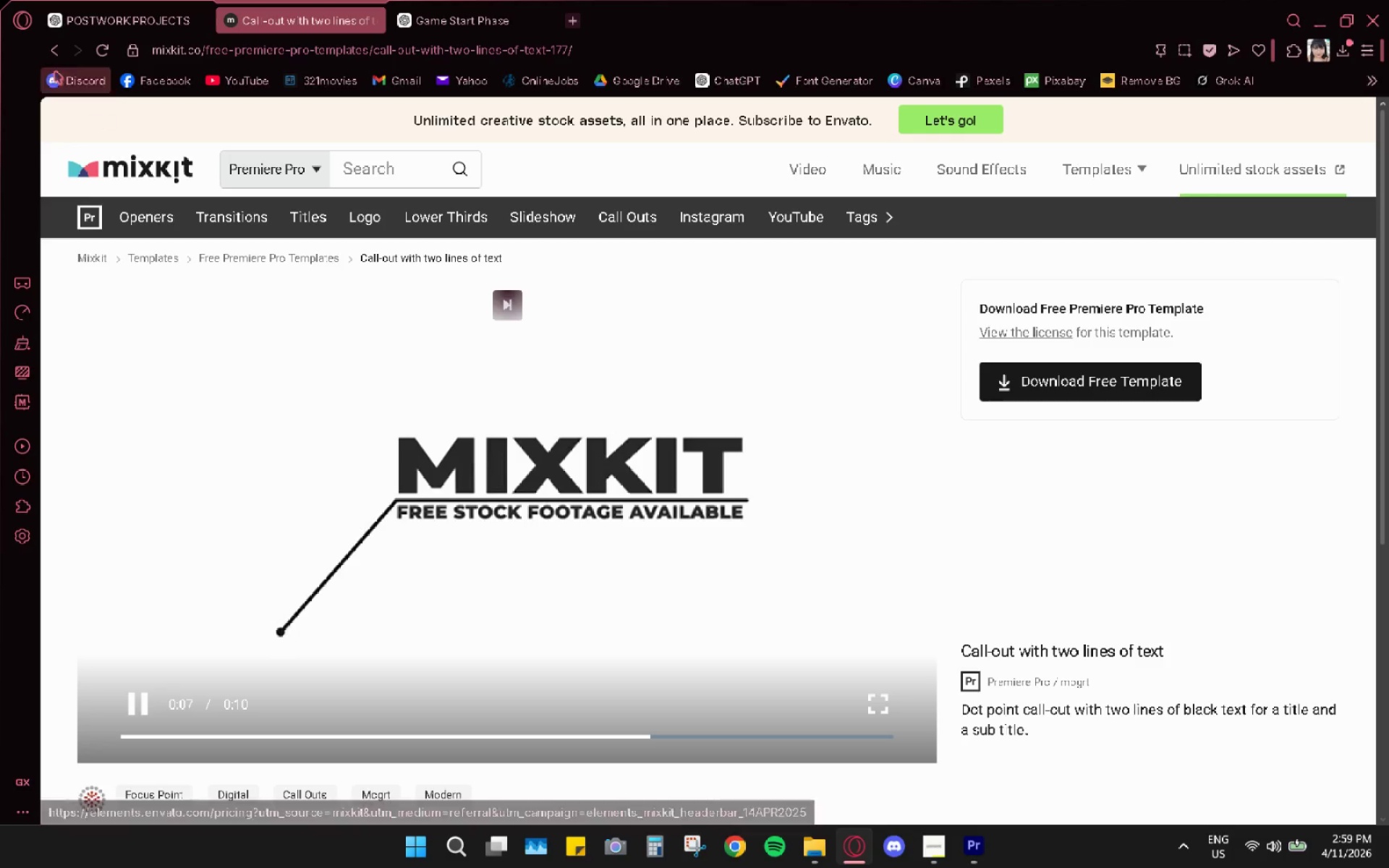 
left_click([65, 50])
 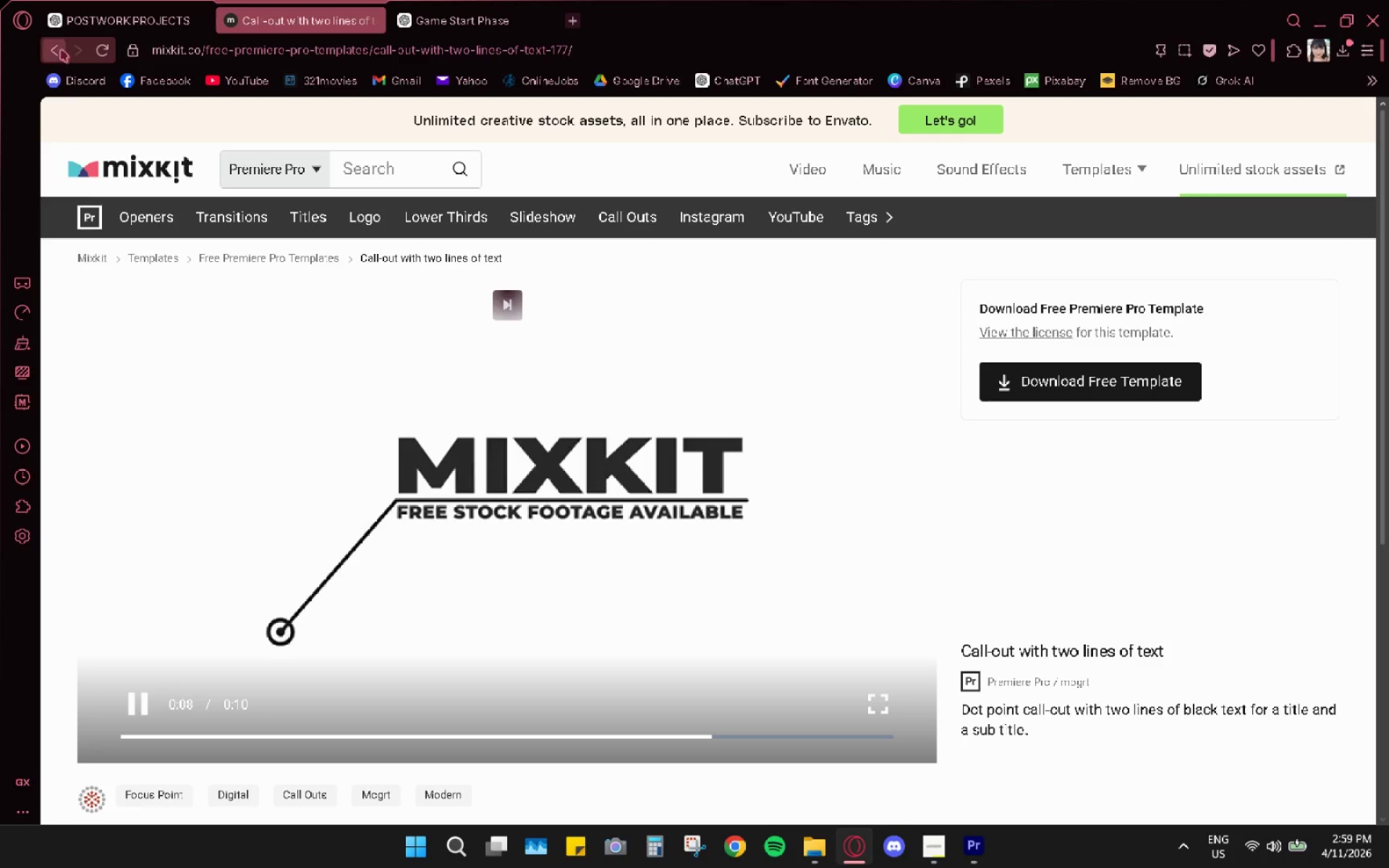 
left_click([55, 48])
 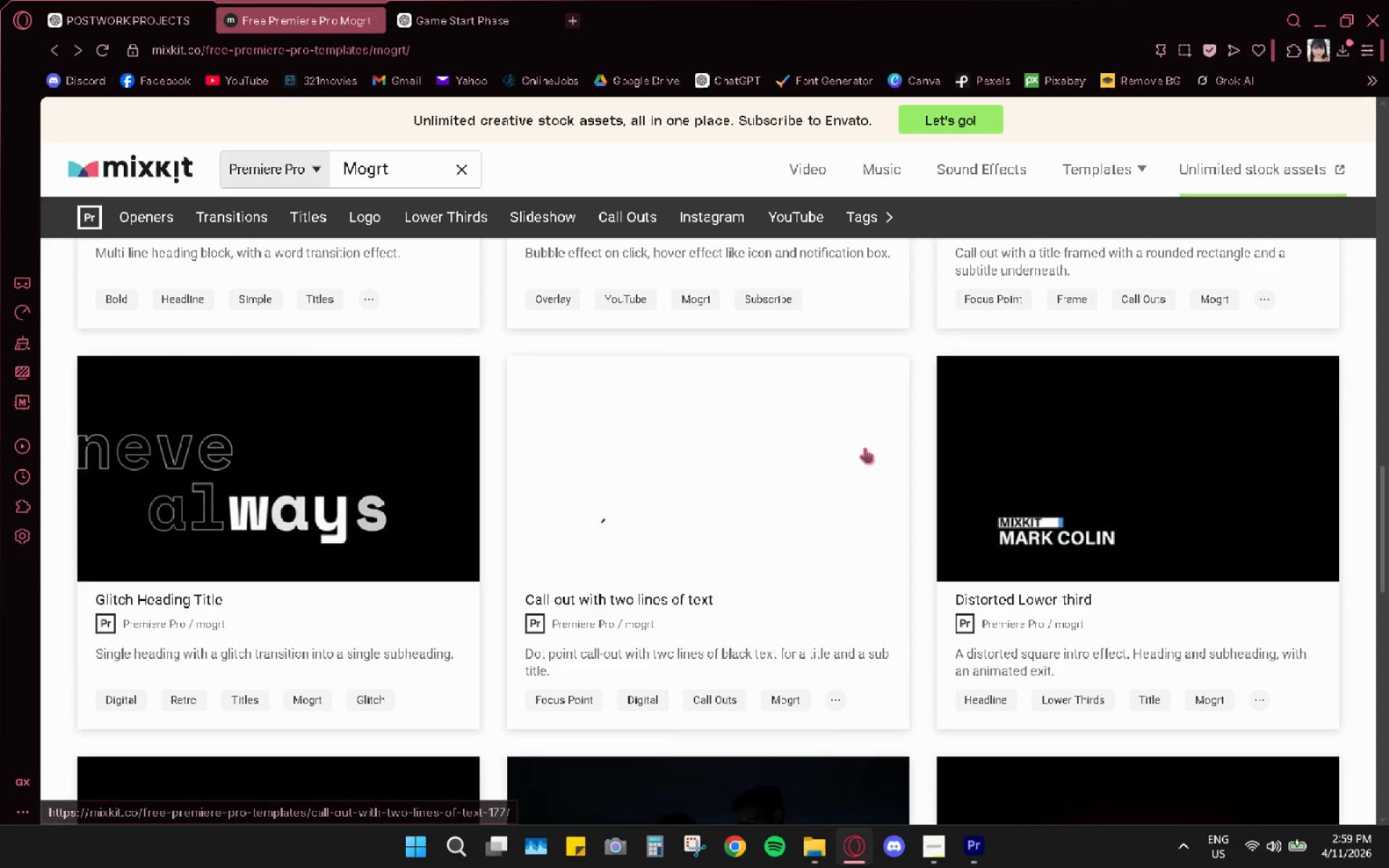 
scroll: coordinate [906, 605], scroll_direction: down, amount: 9.0
 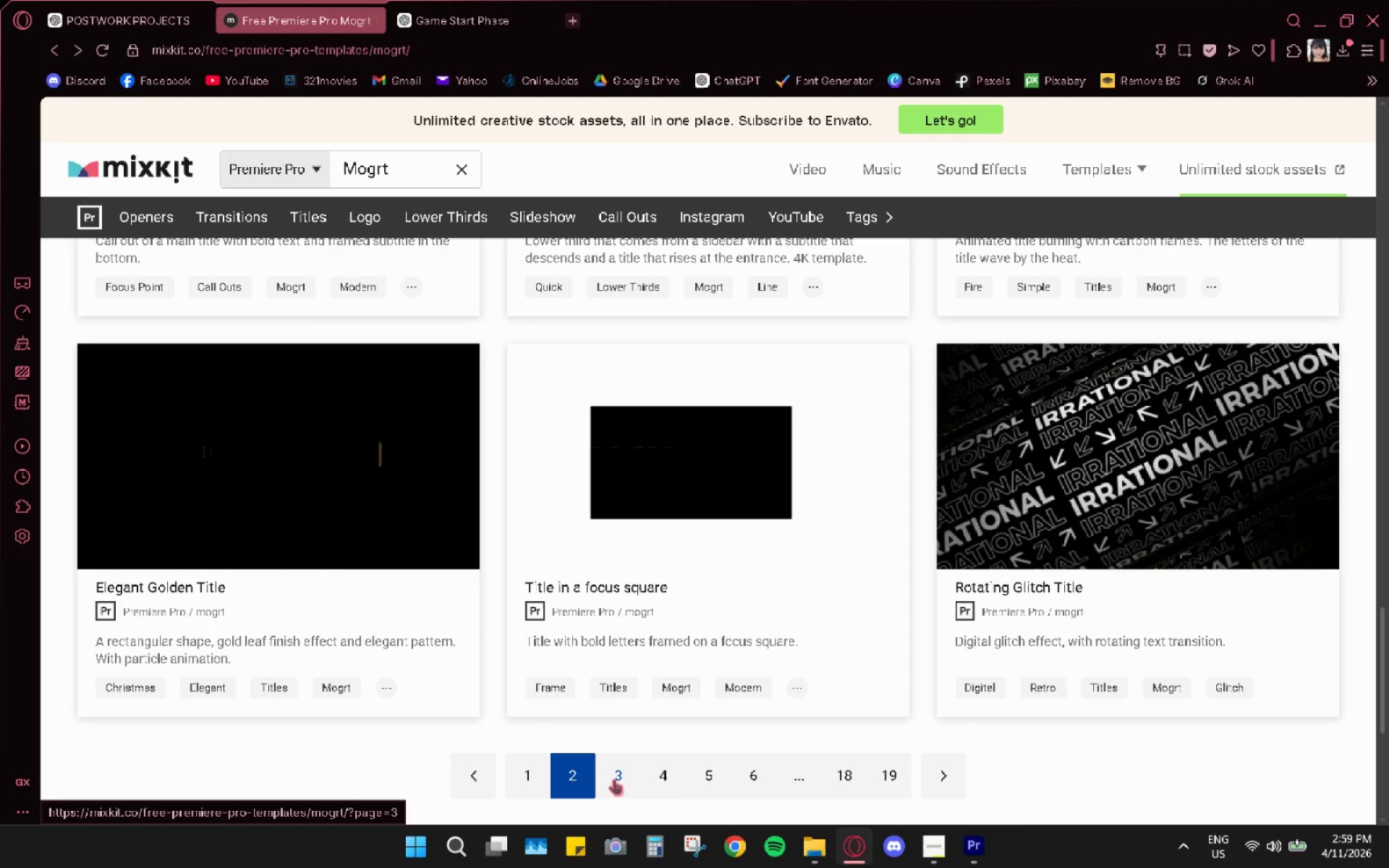 
mouse_move([715, 492])
 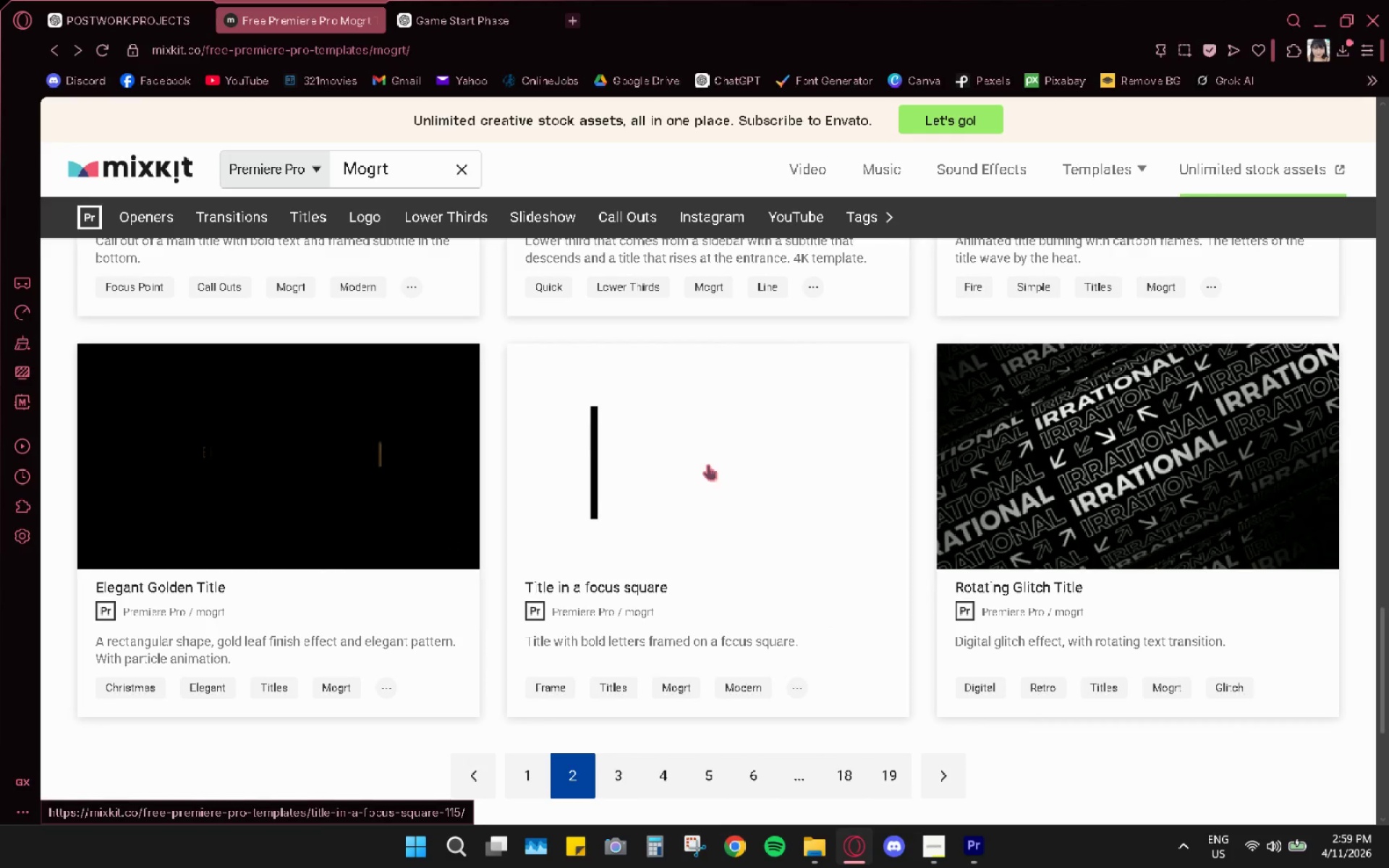 
left_click([708, 464])
 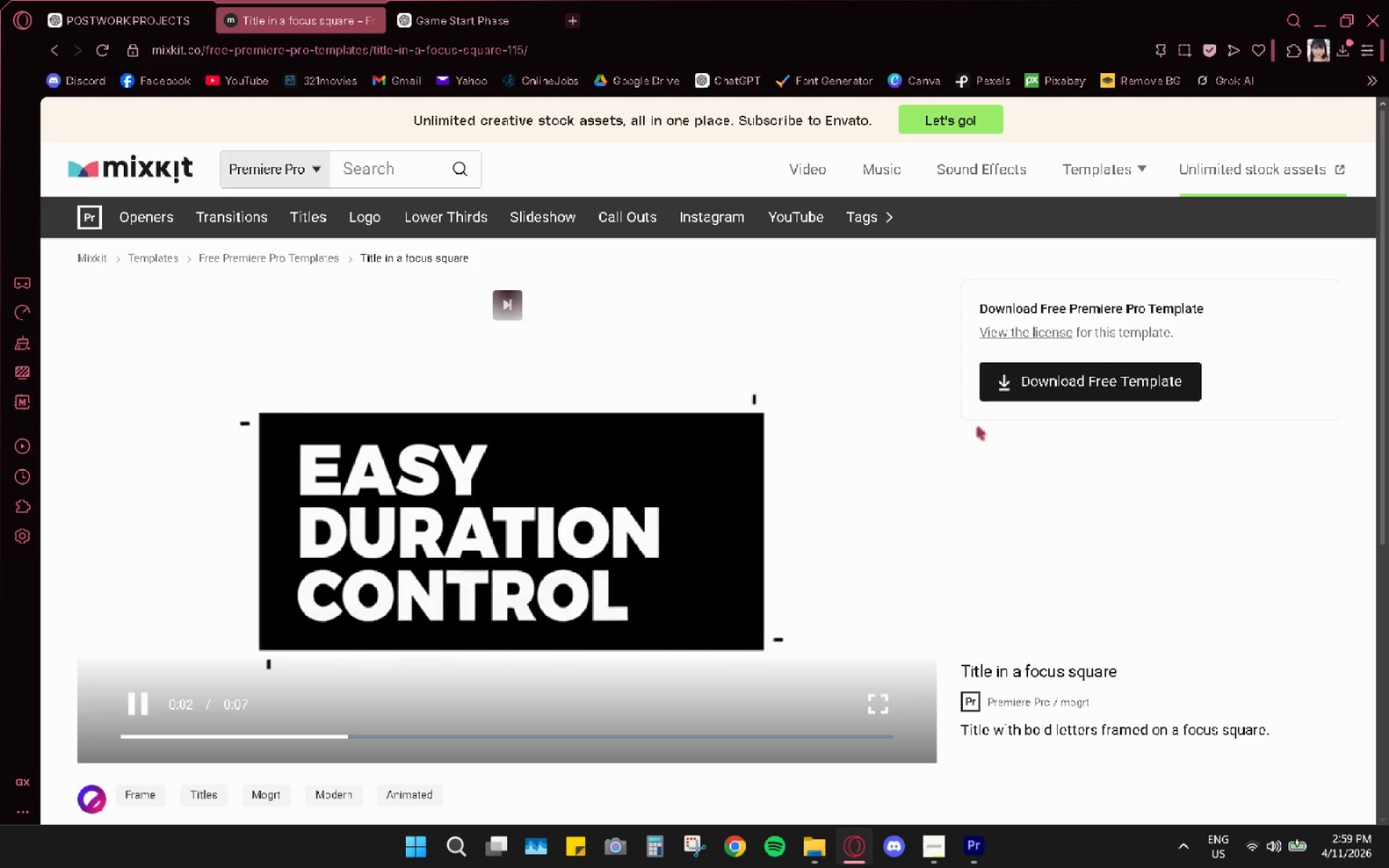 
scroll: coordinate [900, 571], scroll_direction: down, amount: 3.0
 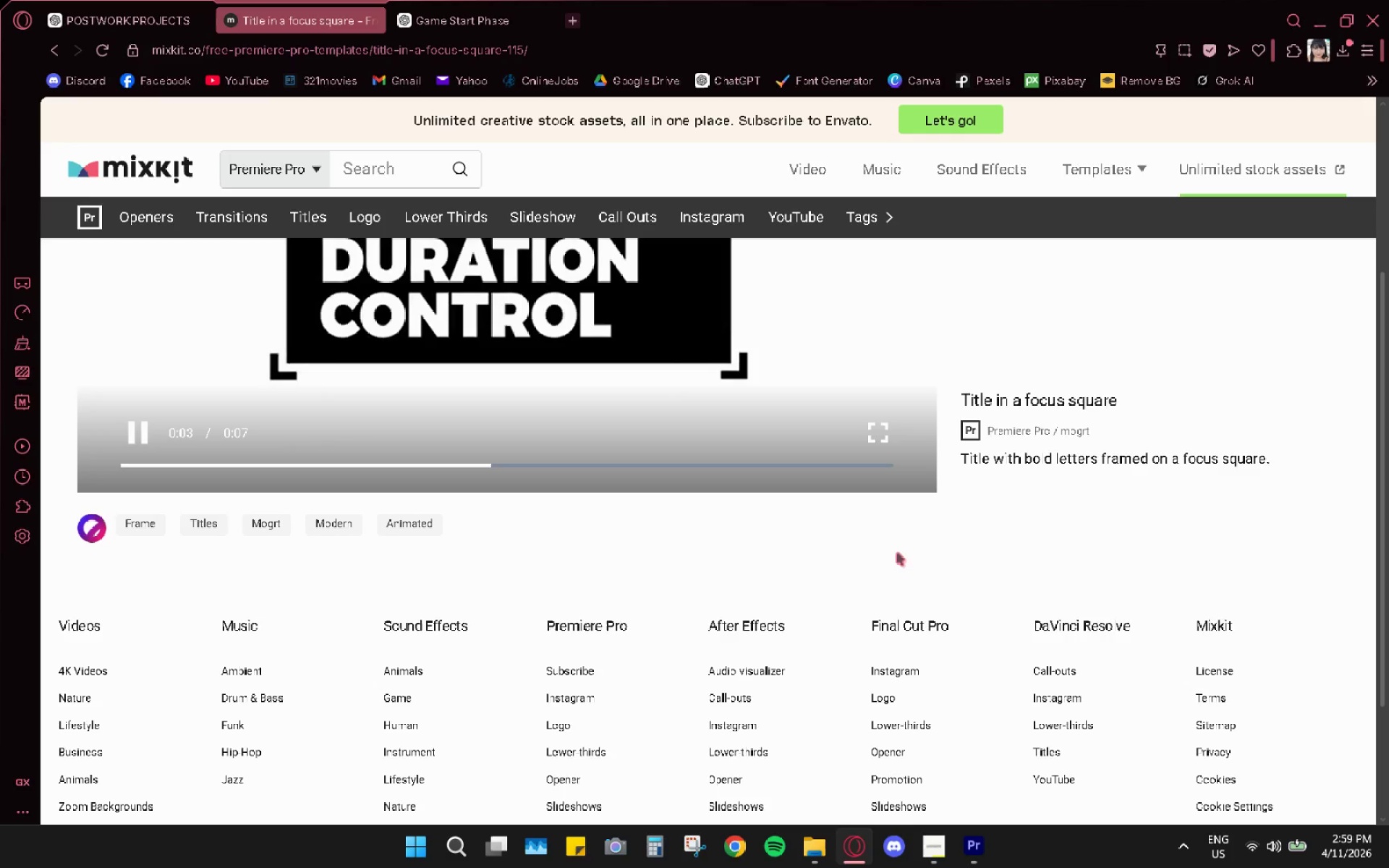 
scroll: coordinate [898, 542], scroll_direction: up, amount: 5.0
 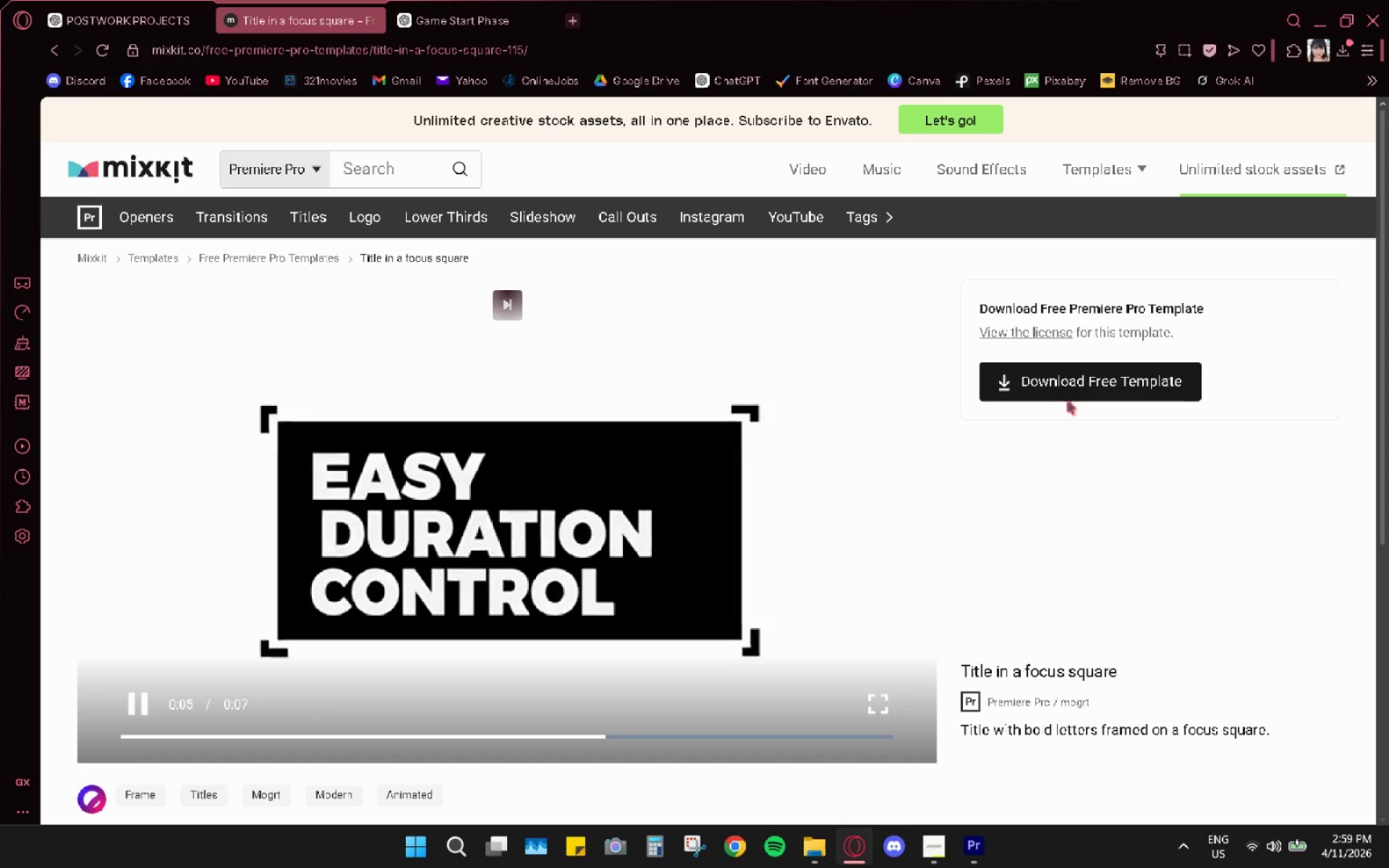 
left_click([1076, 382])
 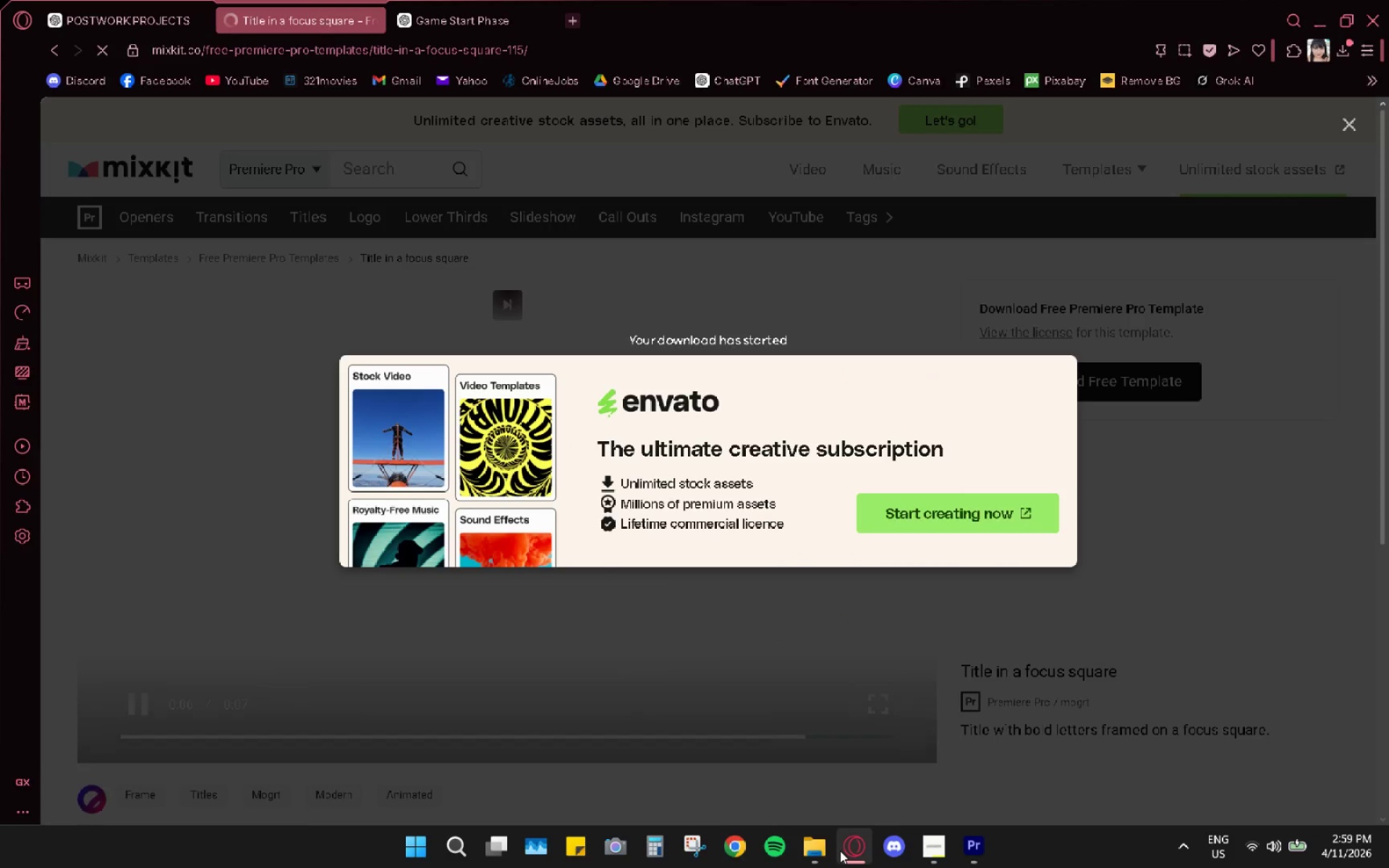 
left_click([817, 851])
 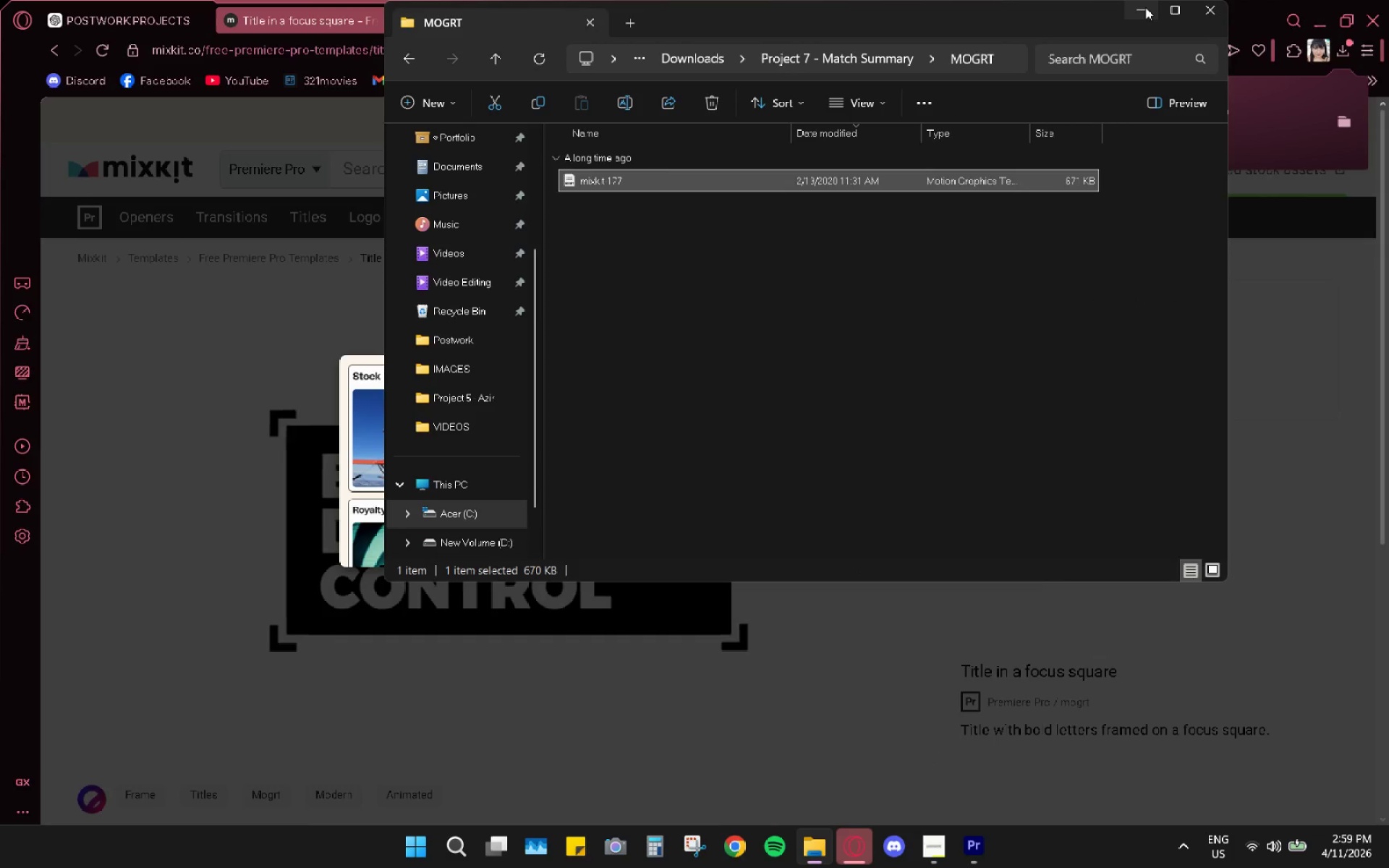 
left_click([1145, 7])
 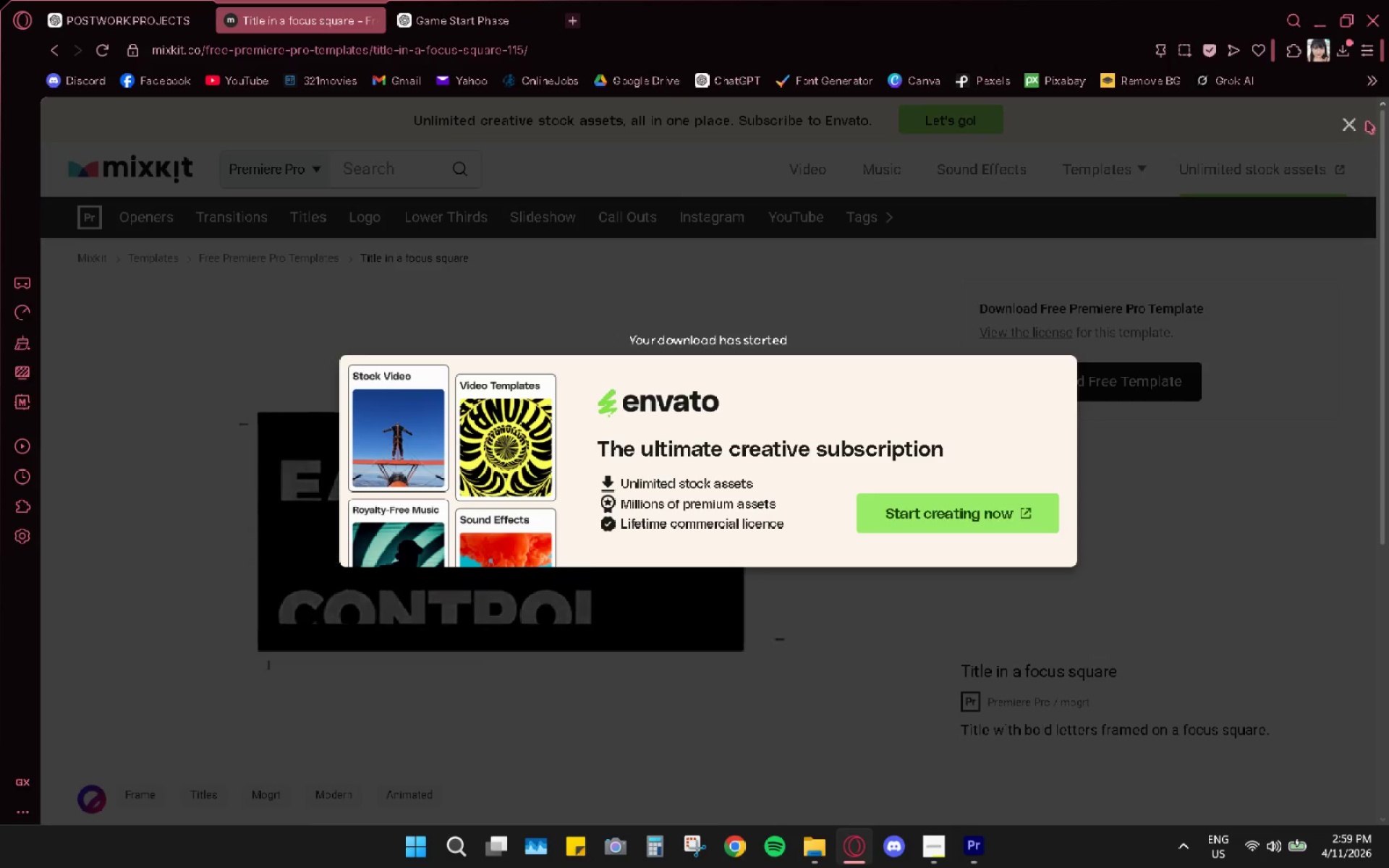 
left_click([1358, 119])
 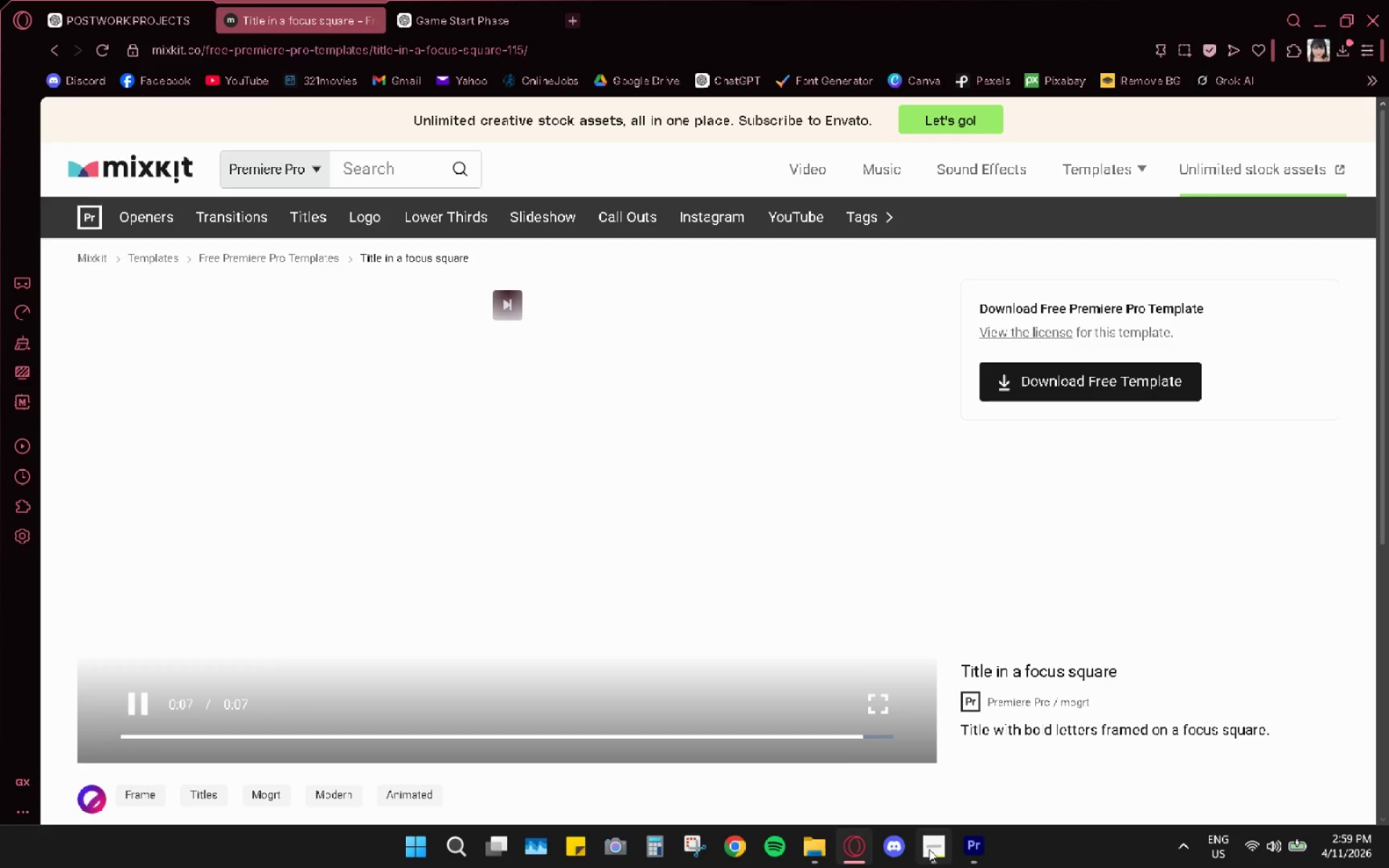 
left_click([969, 852])
 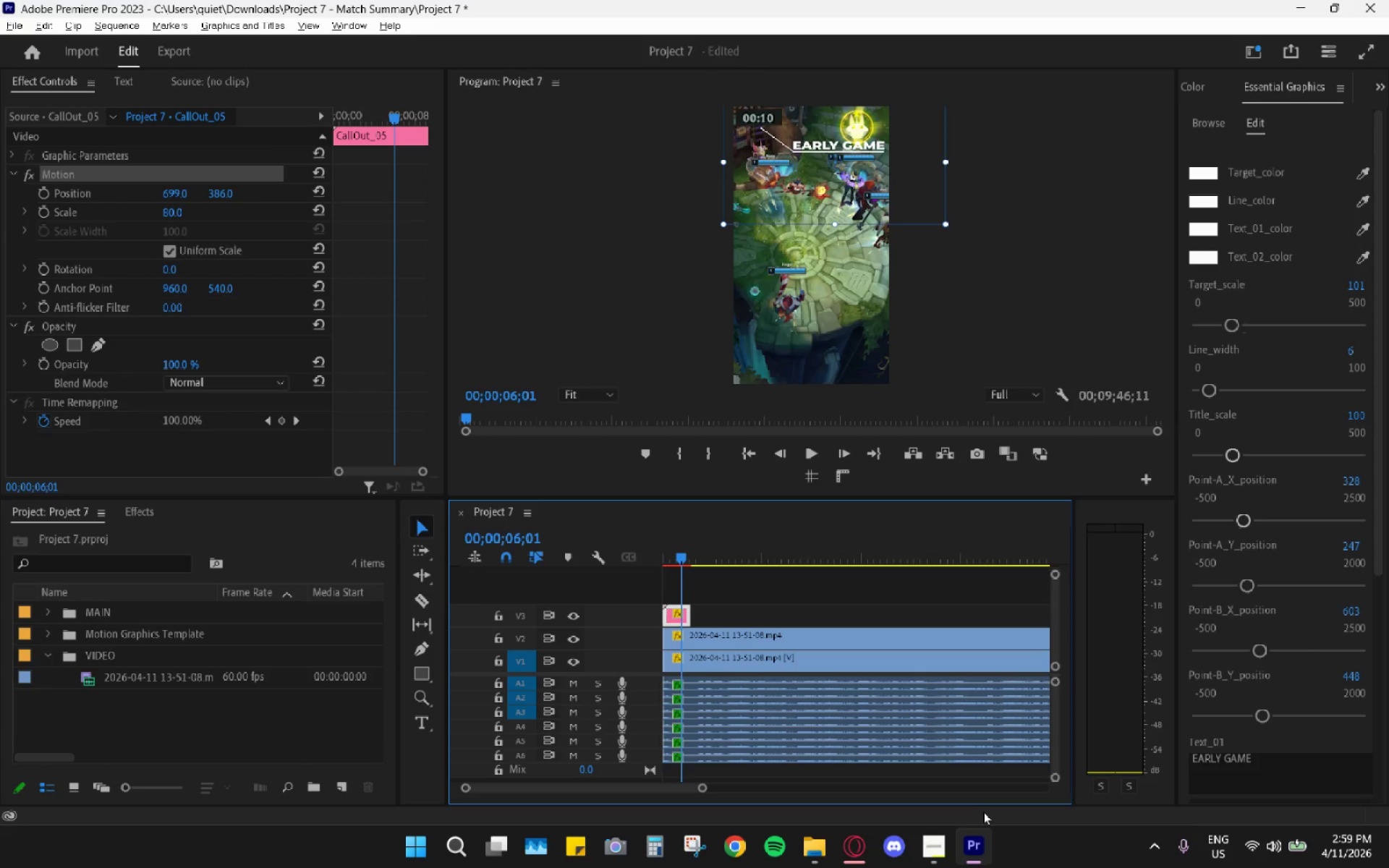 
left_click([980, 792])
 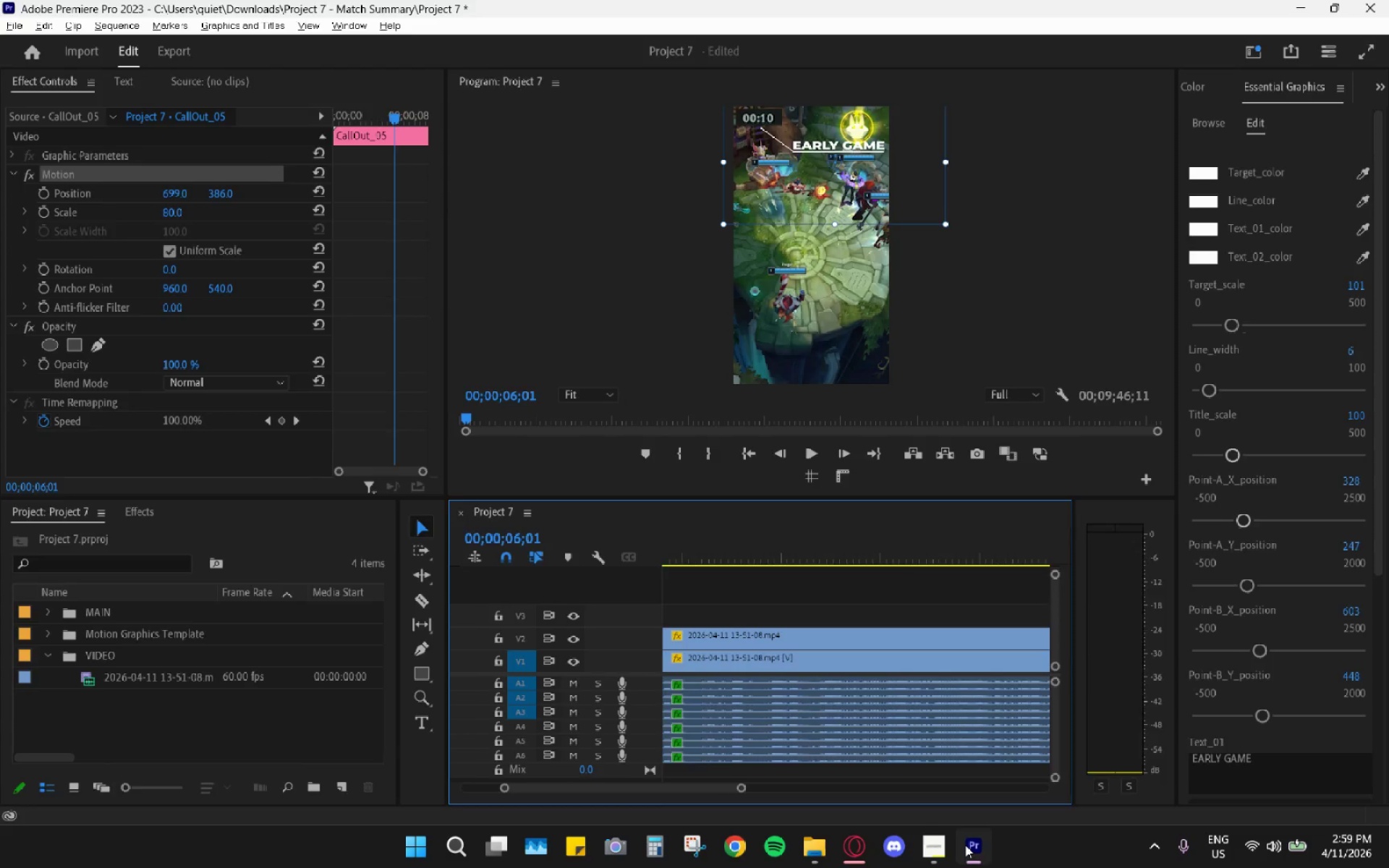 
double_click([965, 845])
 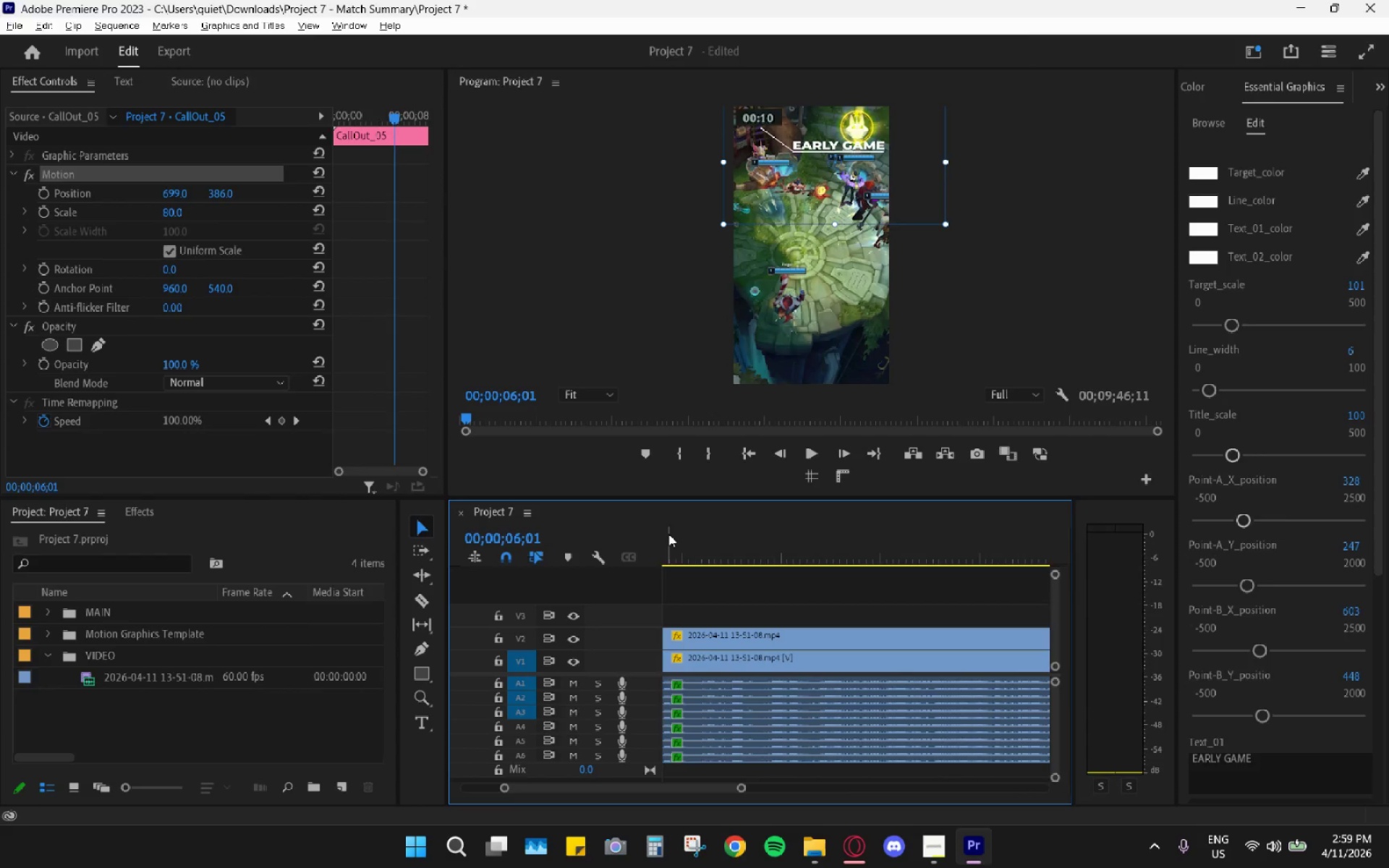 
left_click_drag(start_coordinate=[675, 544], to_coordinate=[538, 542])
 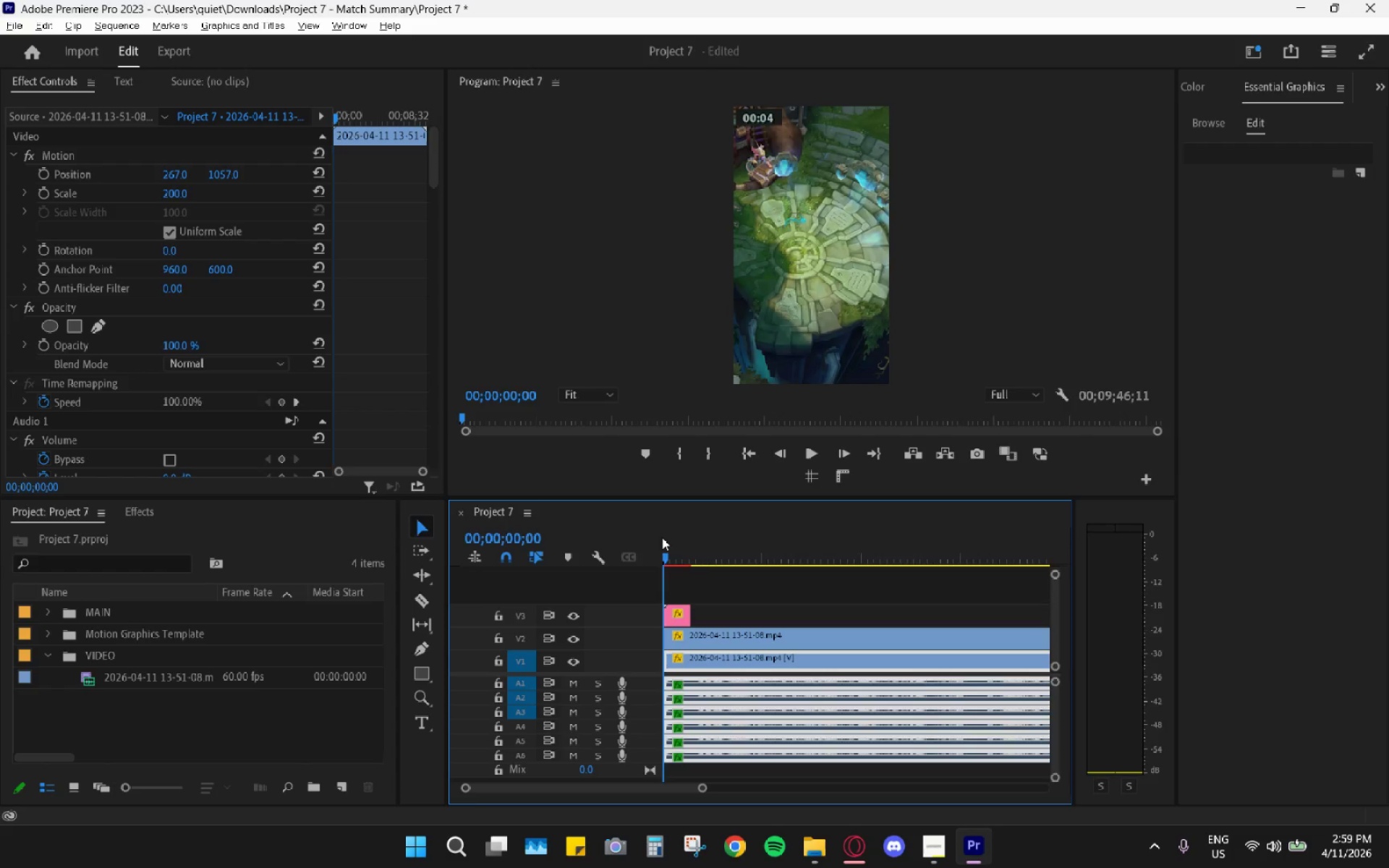 
hold_key(key=AltLeft, duration=0.78)
scroll: coordinate [683, 551], scroll_direction: up, amount: 37.0
 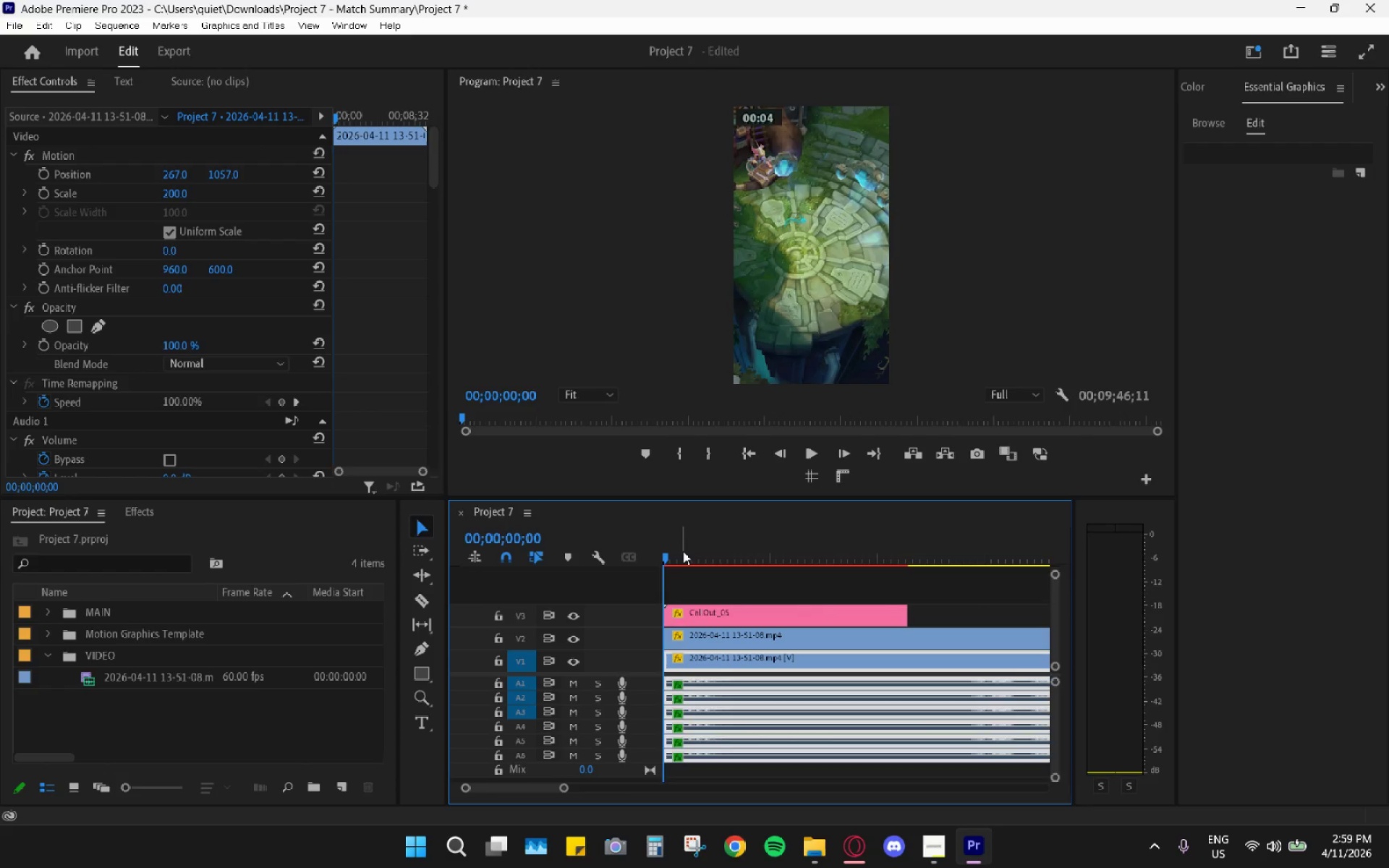 
left_click_drag(start_coordinate=[678, 552], to_coordinate=[634, 561])
 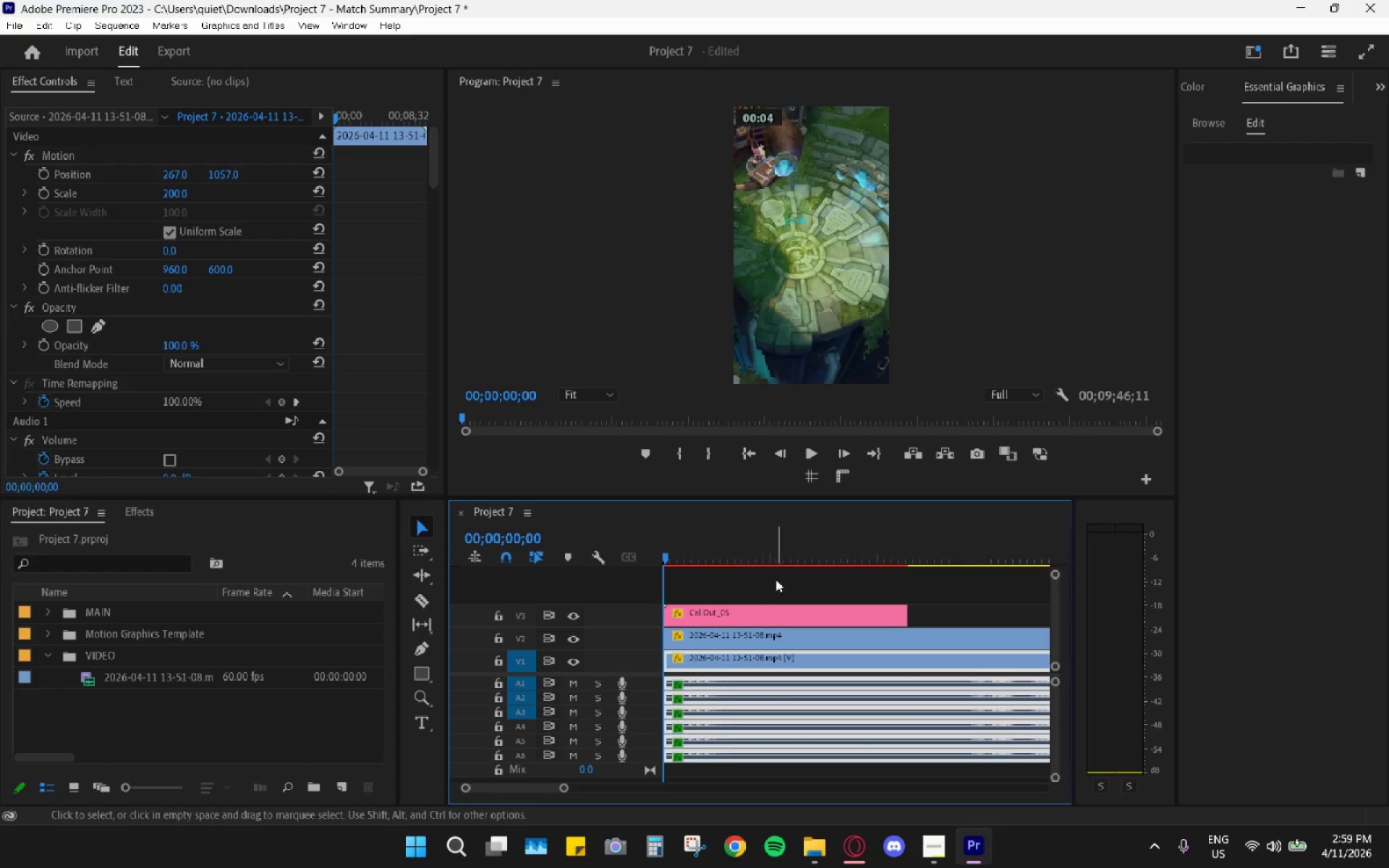 
left_click([758, 621])
 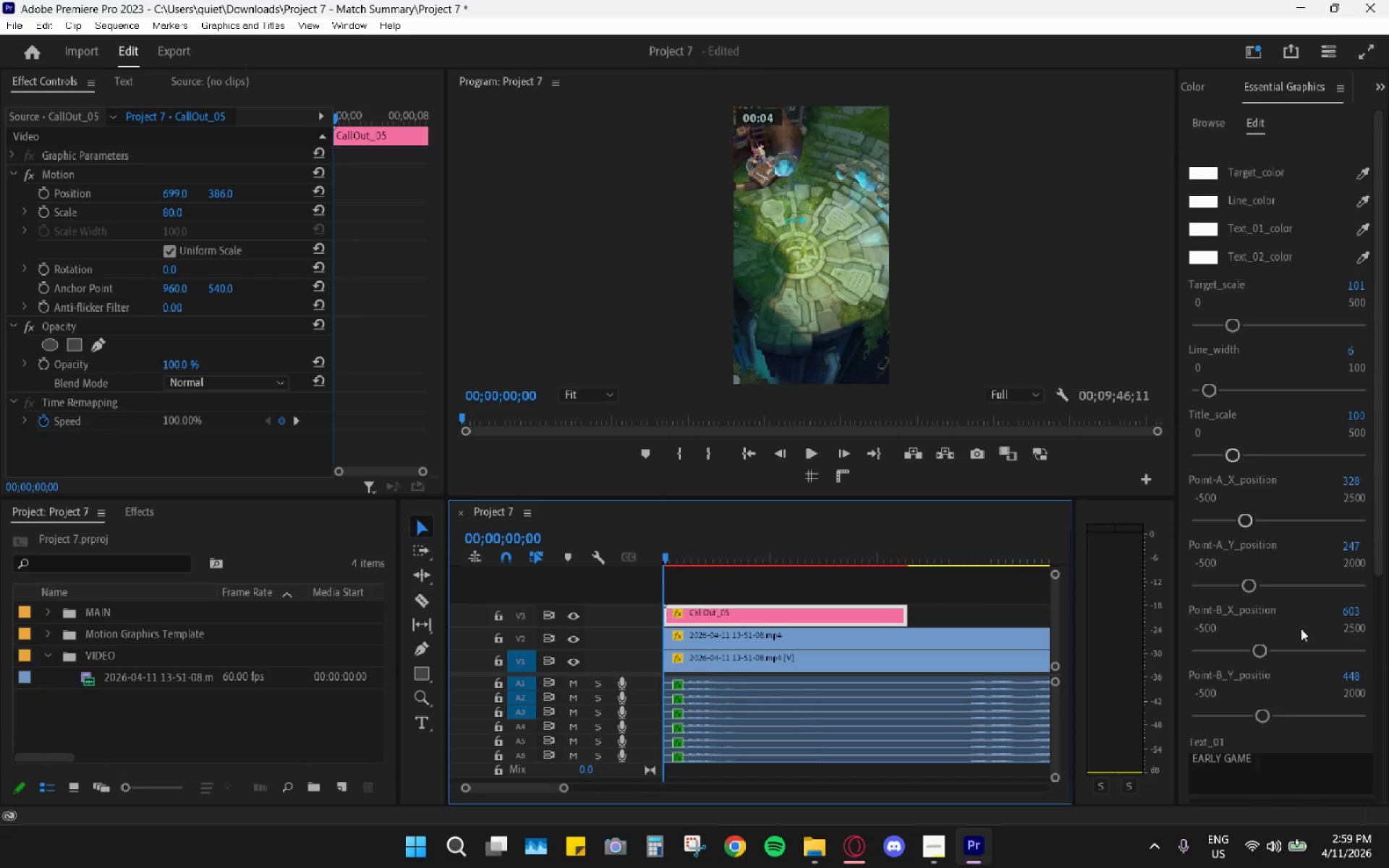 
left_click([1255, 603])
 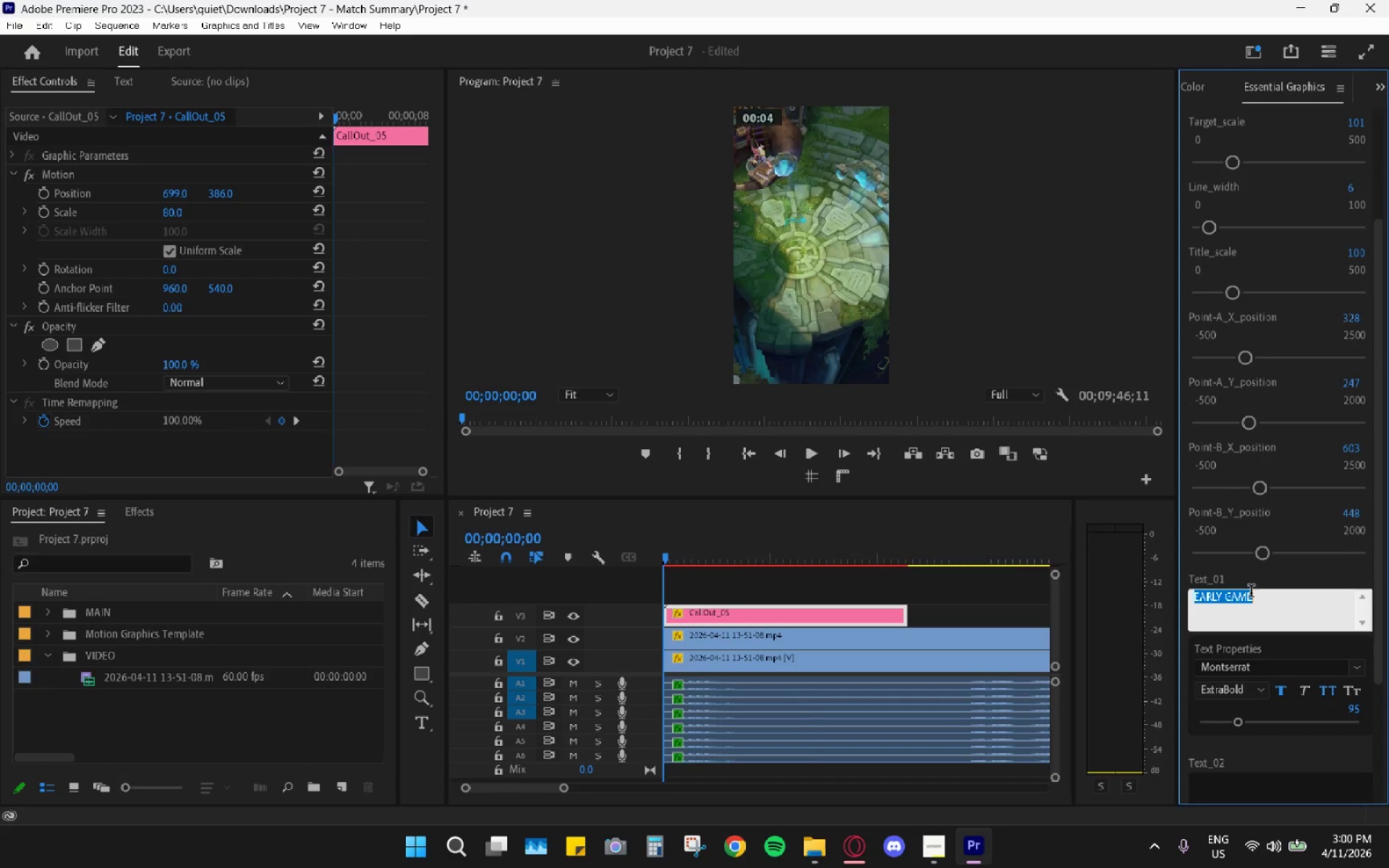 
scroll: coordinate [1283, 692], scroll_direction: down, amount: 9.0
 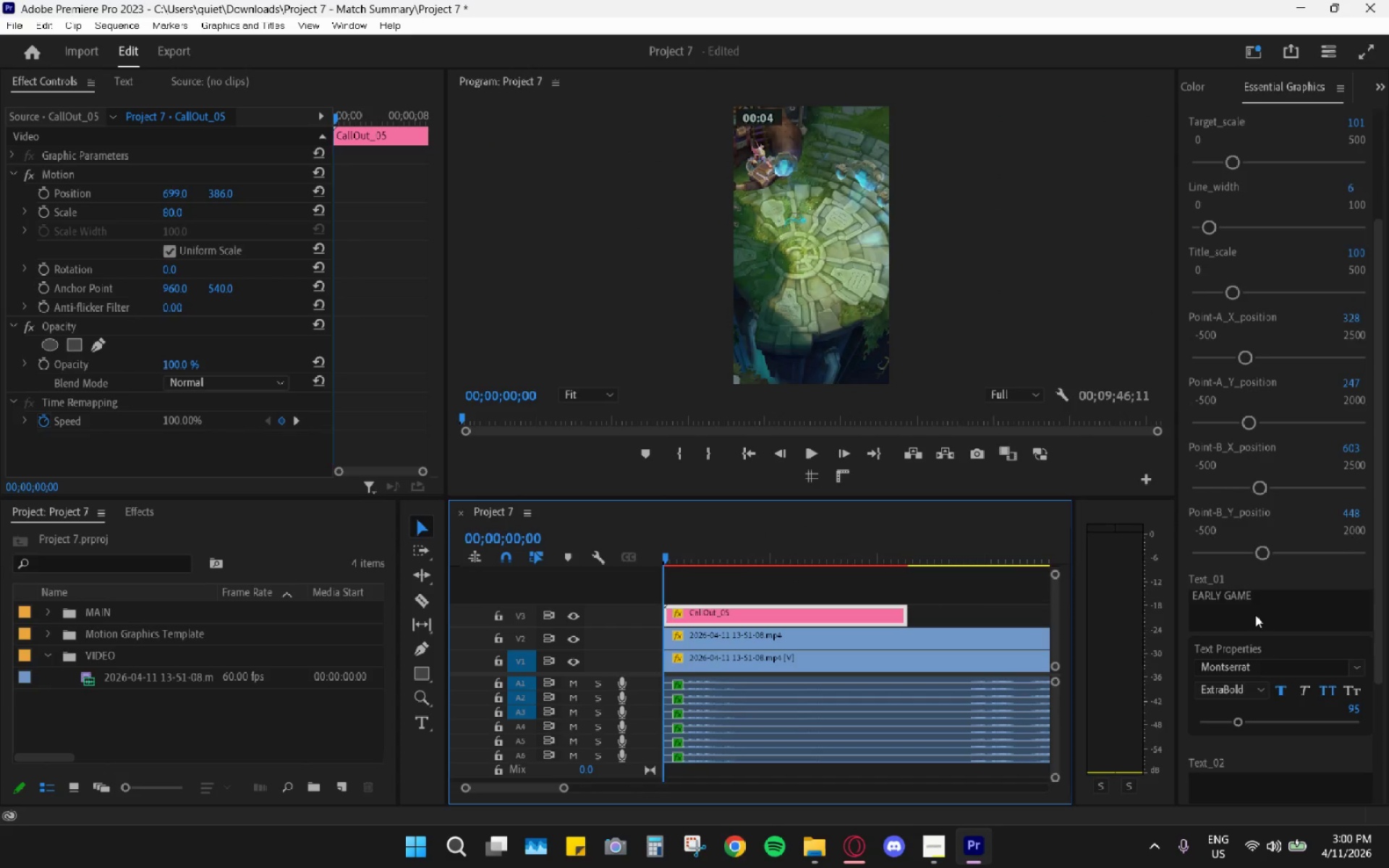 
triple_click([1245, 587])
 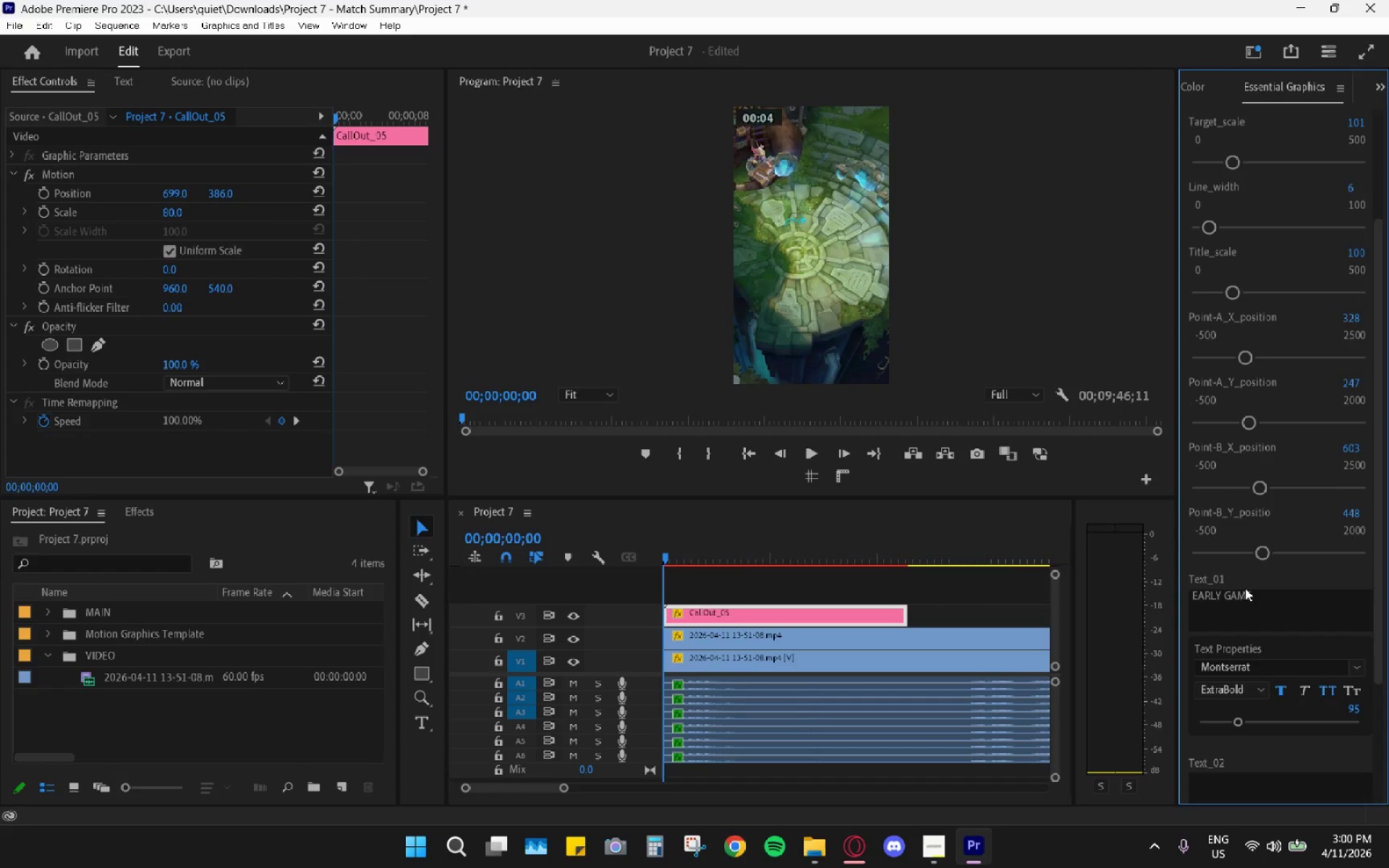 
triple_click([1243, 605])
 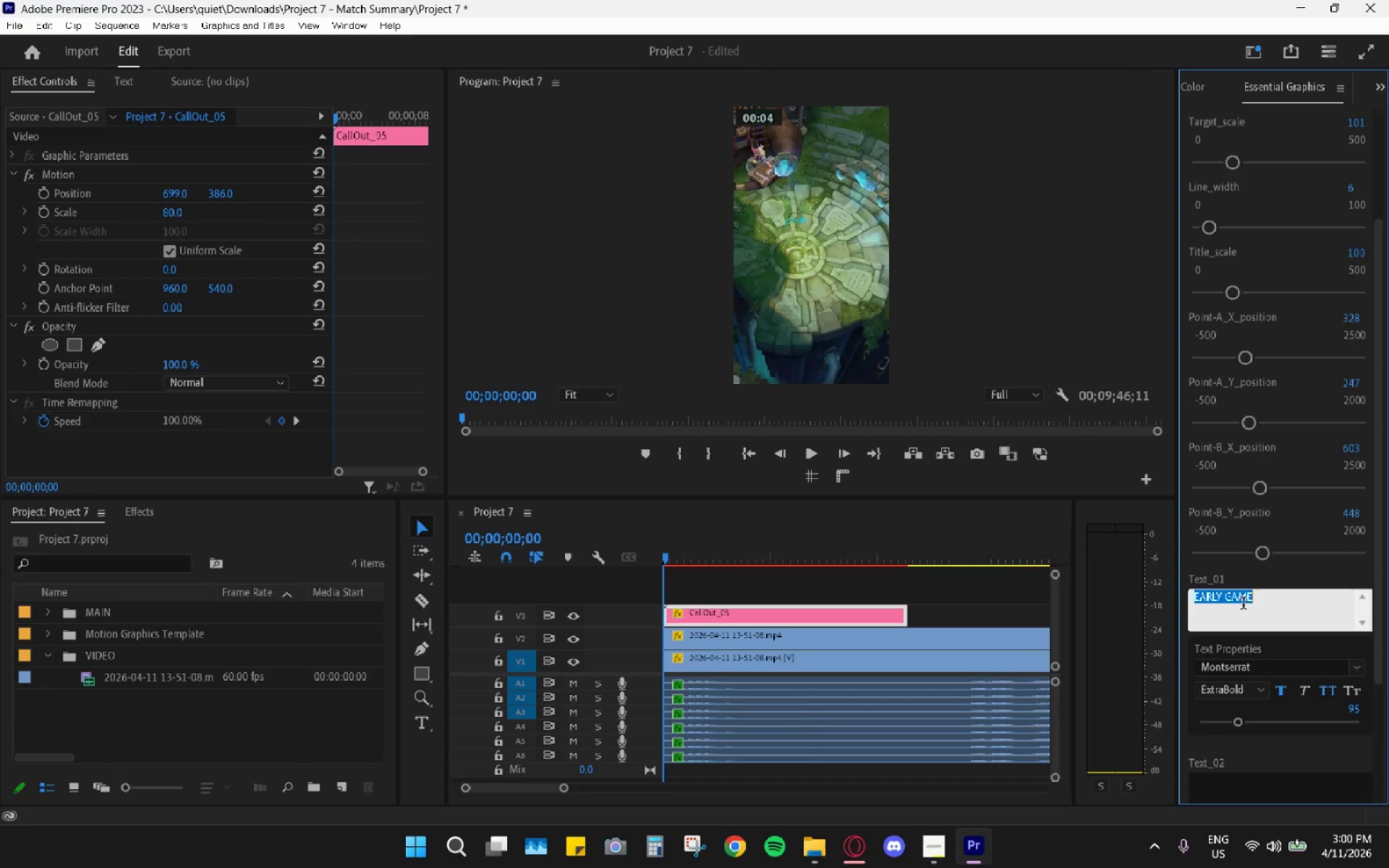 
triple_click([1243, 605])
 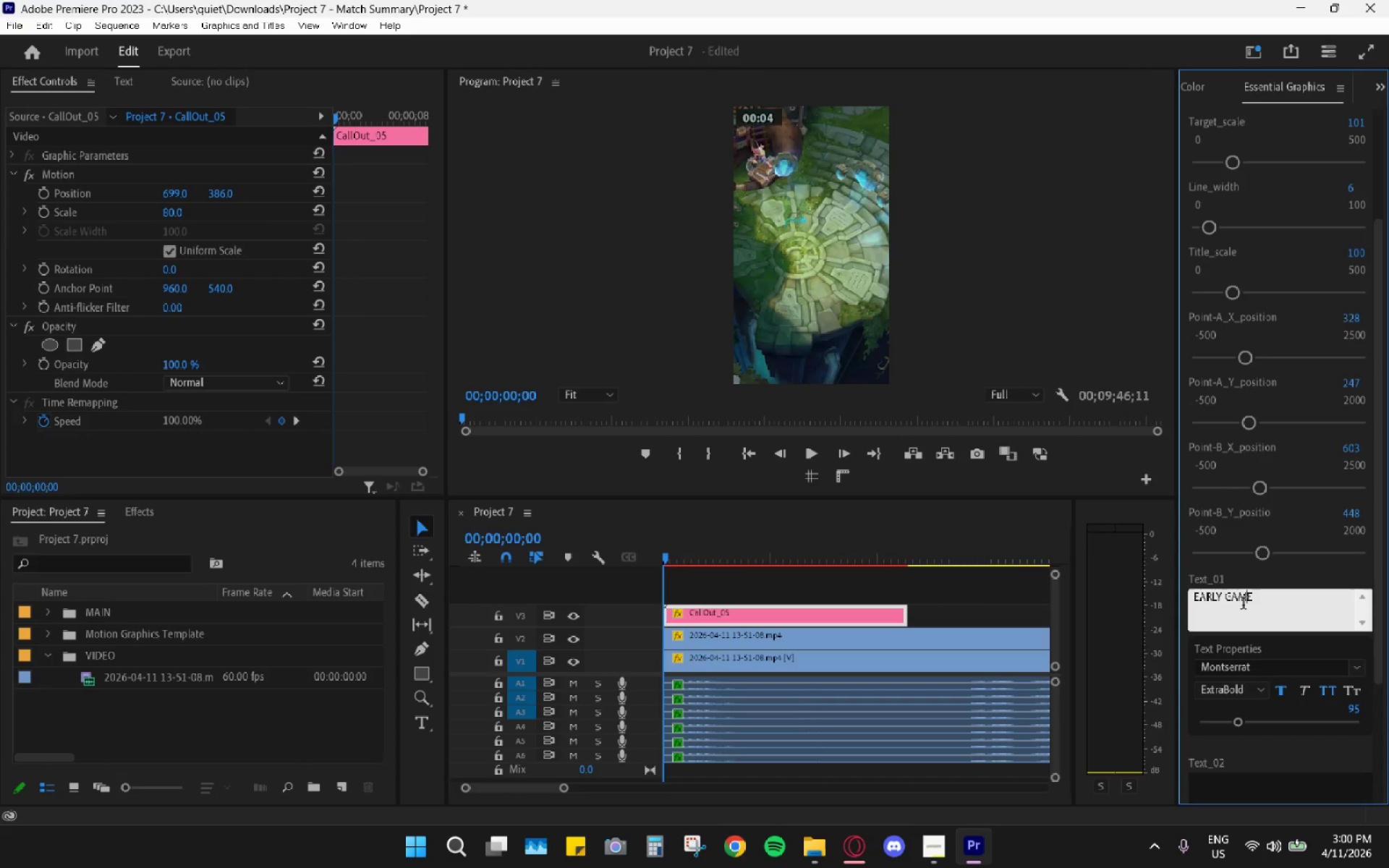 
triple_click([1243, 605])
 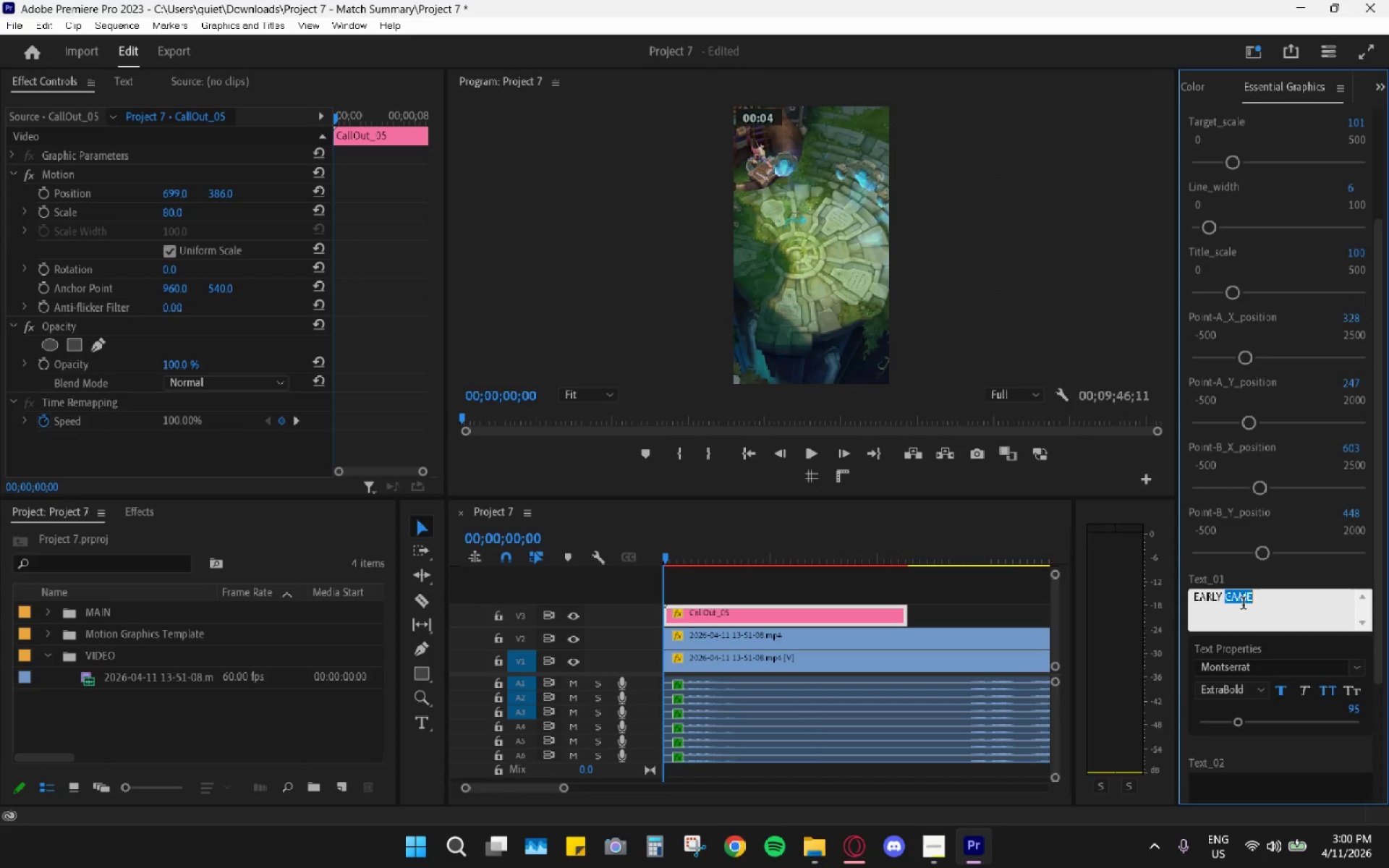 
triple_click([1243, 605])
 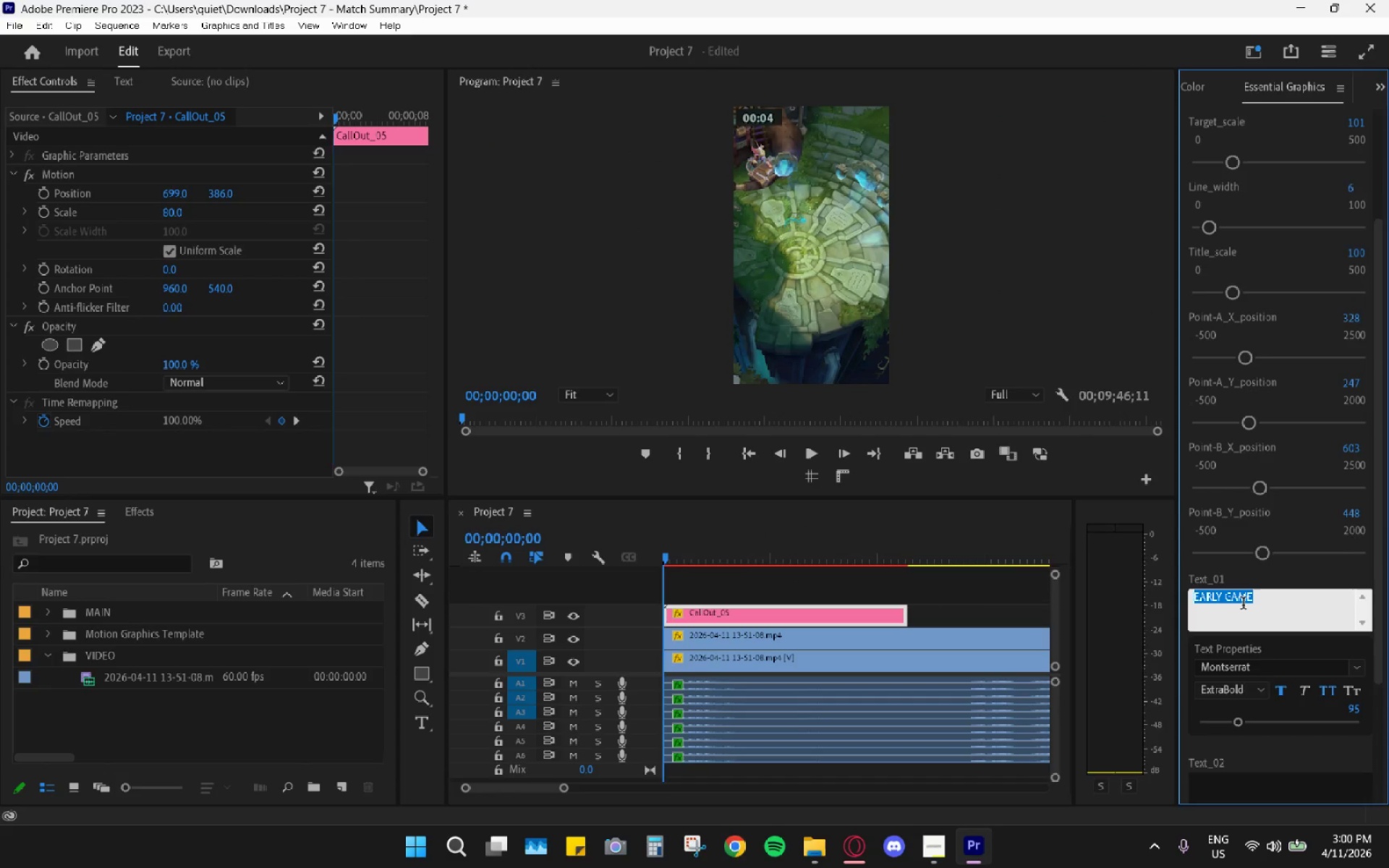 
type(Pre)
key(Backspace)
key(Backspace)
type(re-laning Phase)
 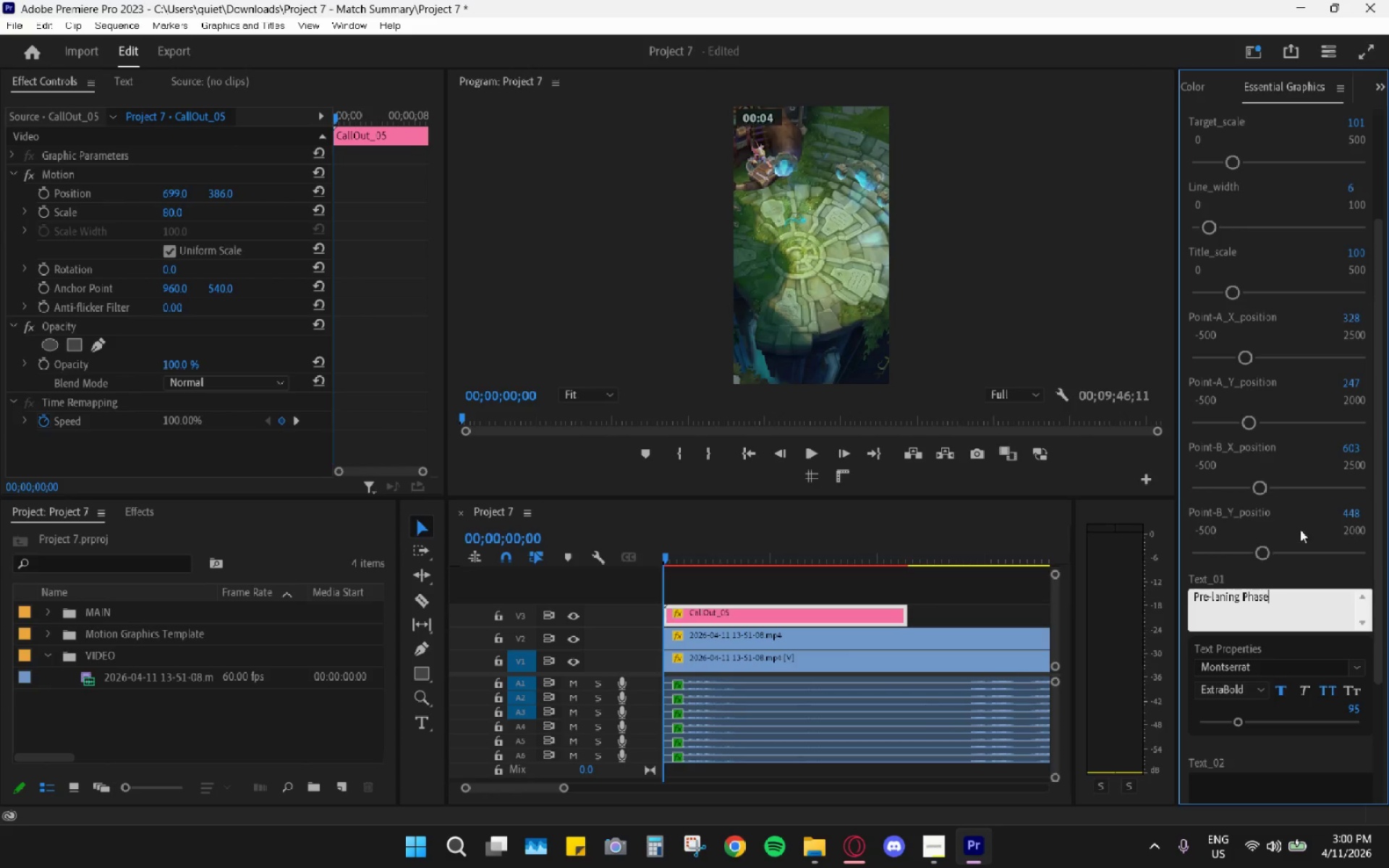 
left_click_drag(start_coordinate=[778, 533], to_coordinate=[872, 525])
 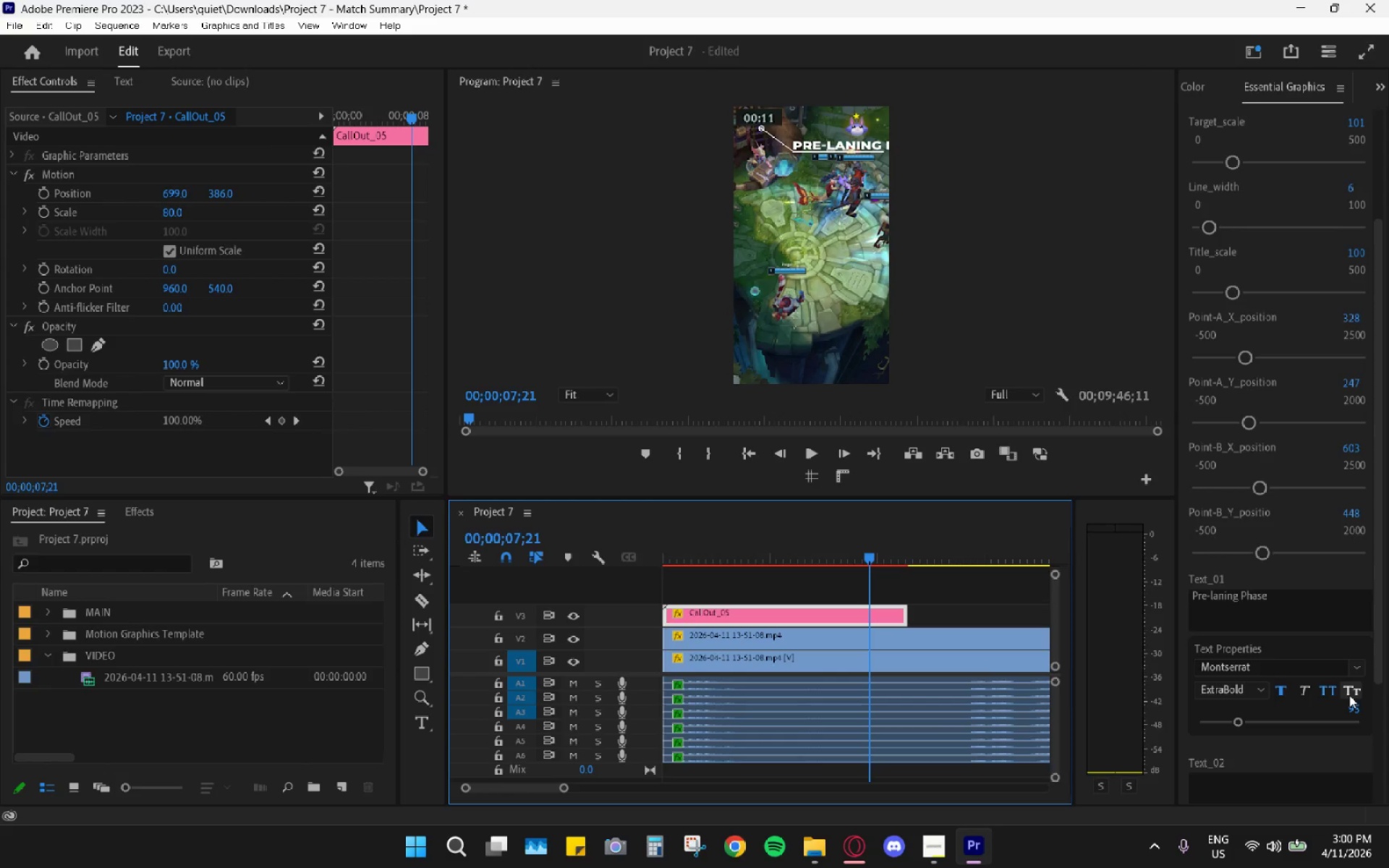 
left_click([1354, 707])
 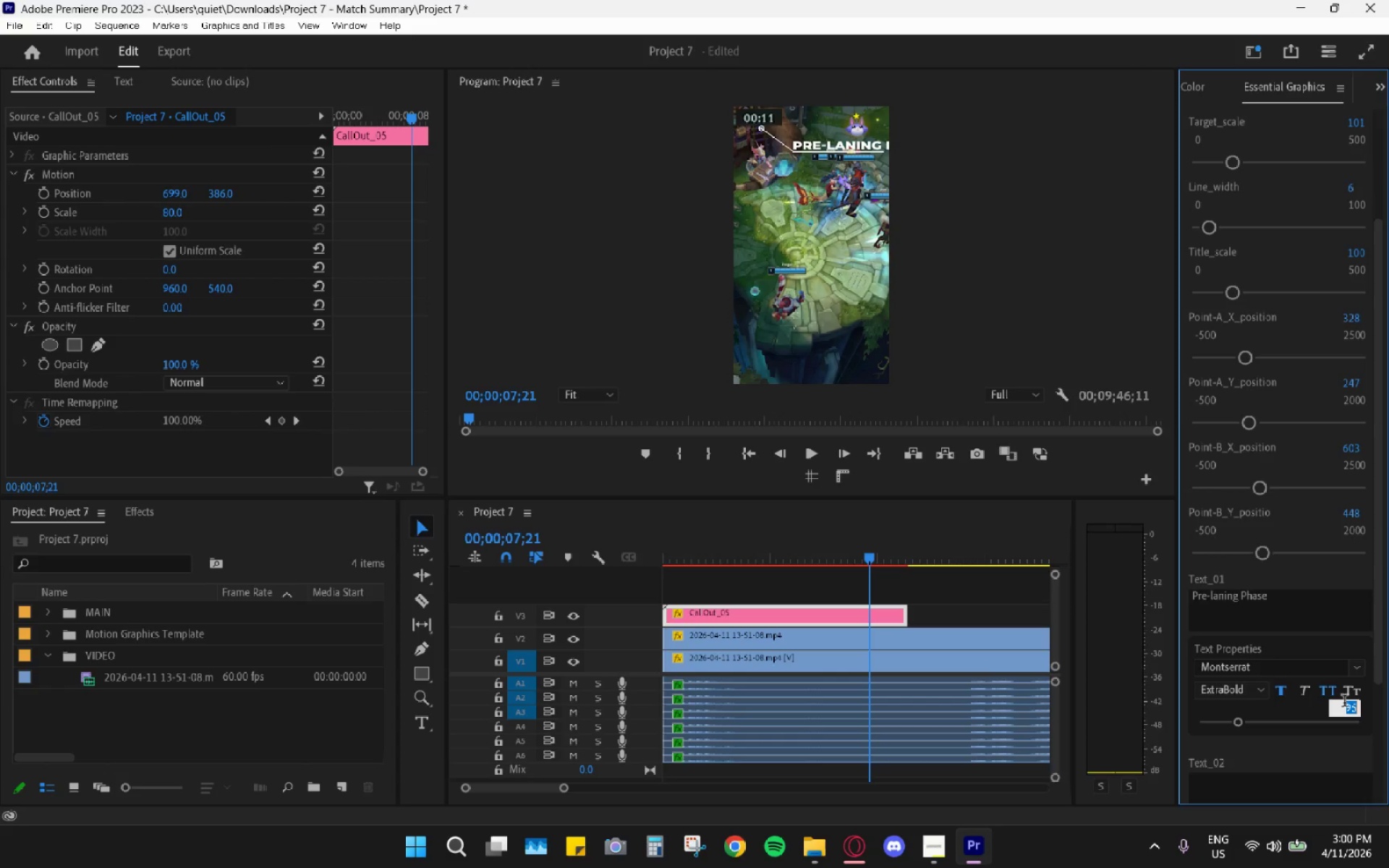 
key(Numpad8)
 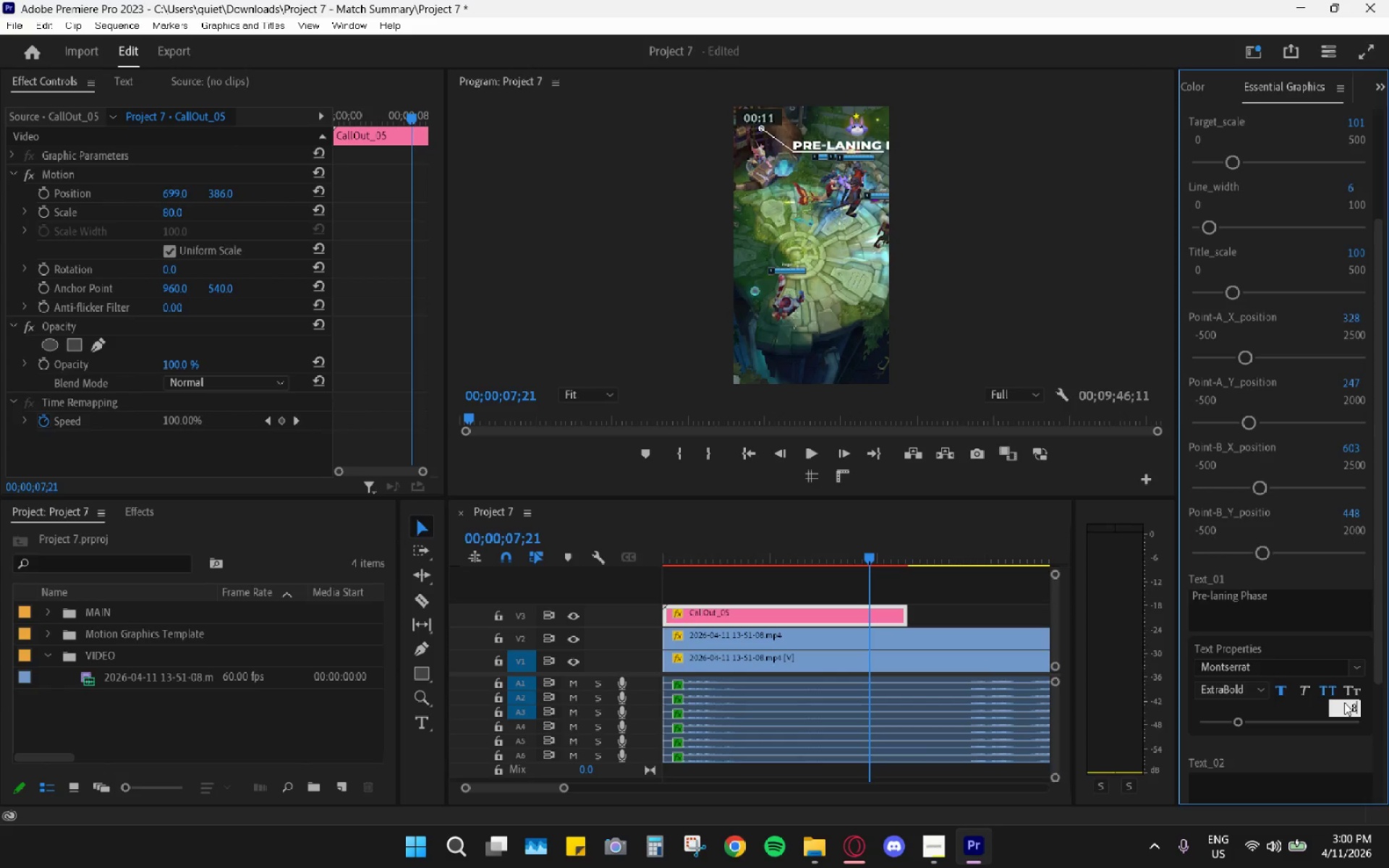 
key(Numpad0)
 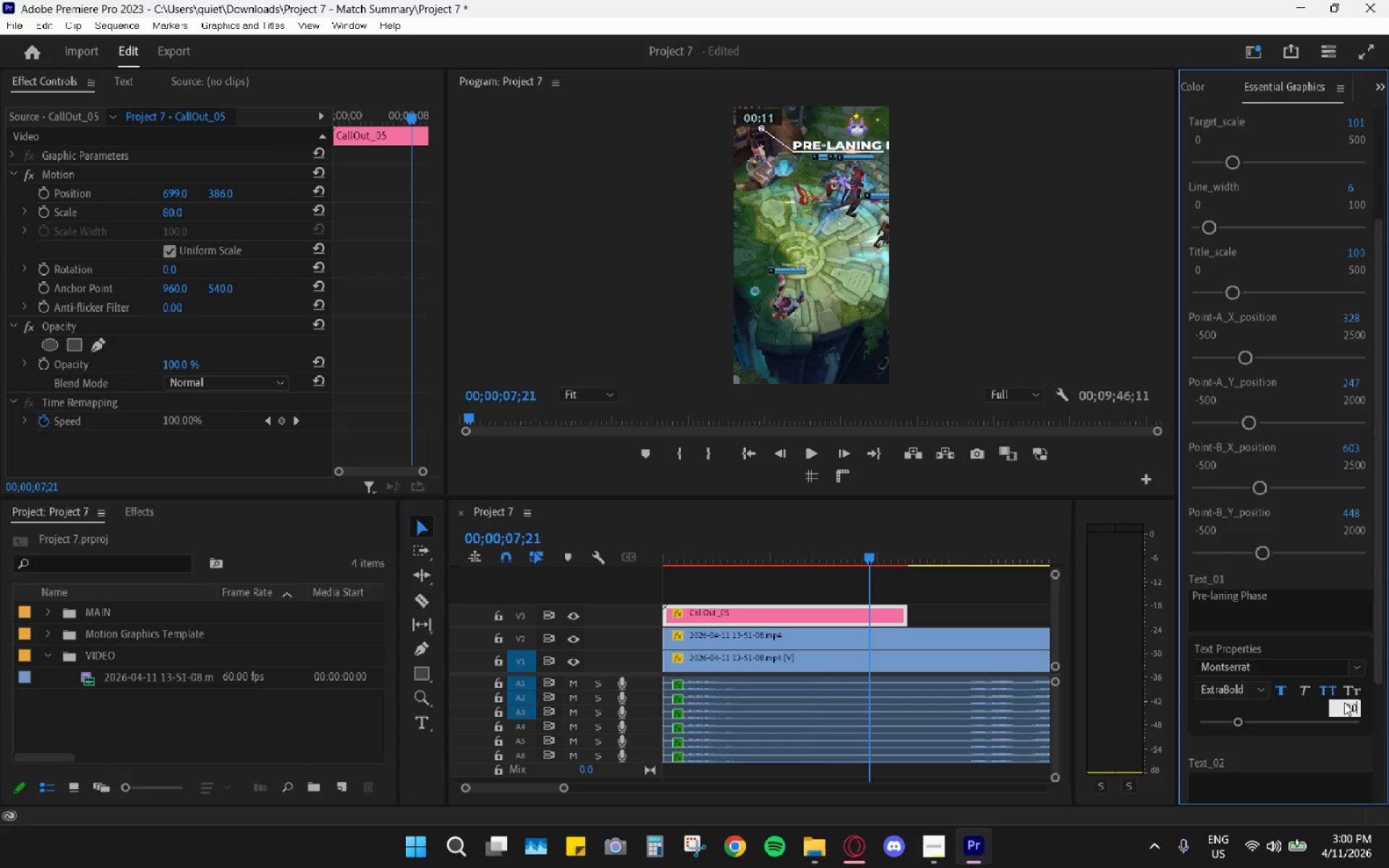 
key(Enter)
 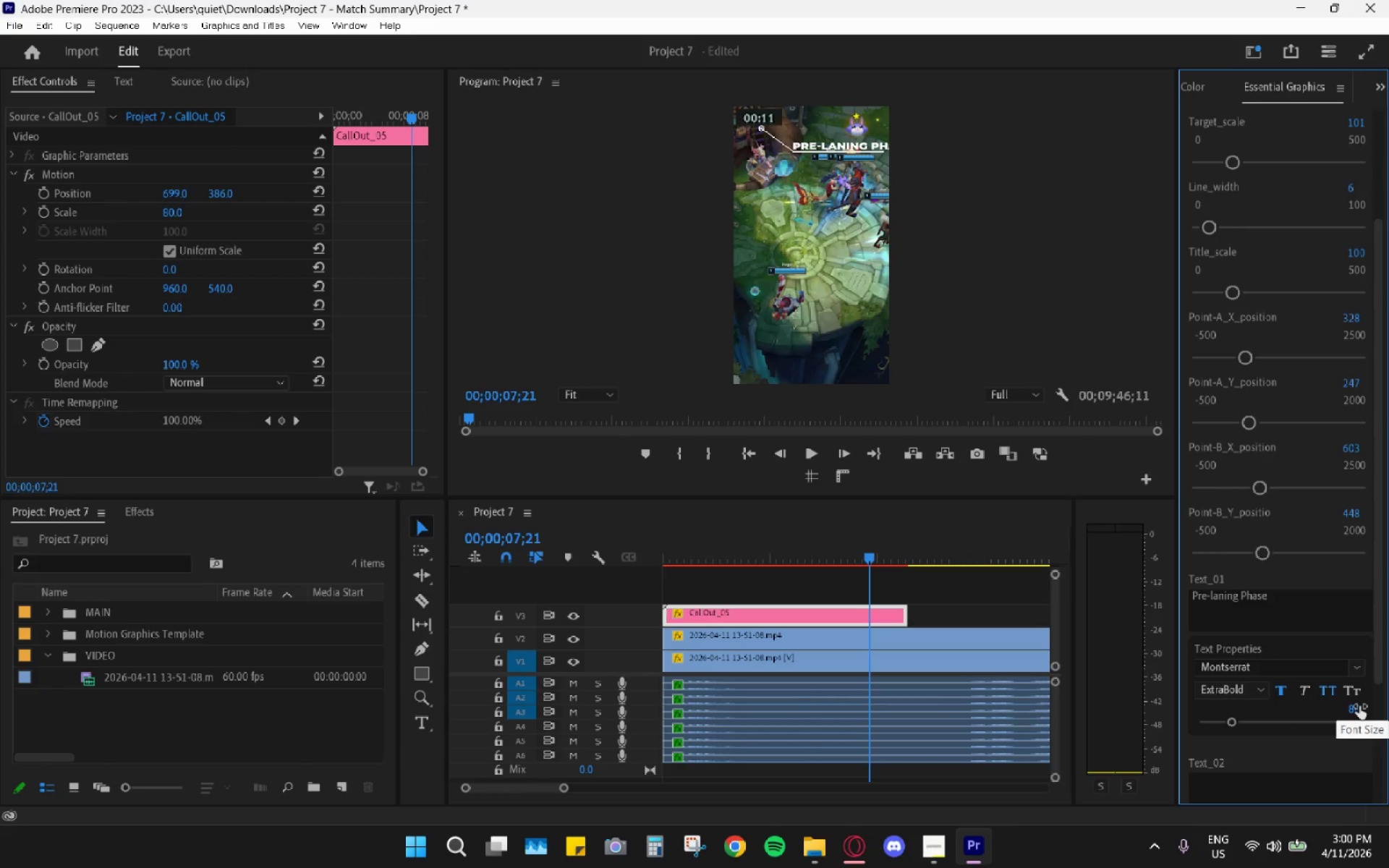 
left_click([1359, 705])
 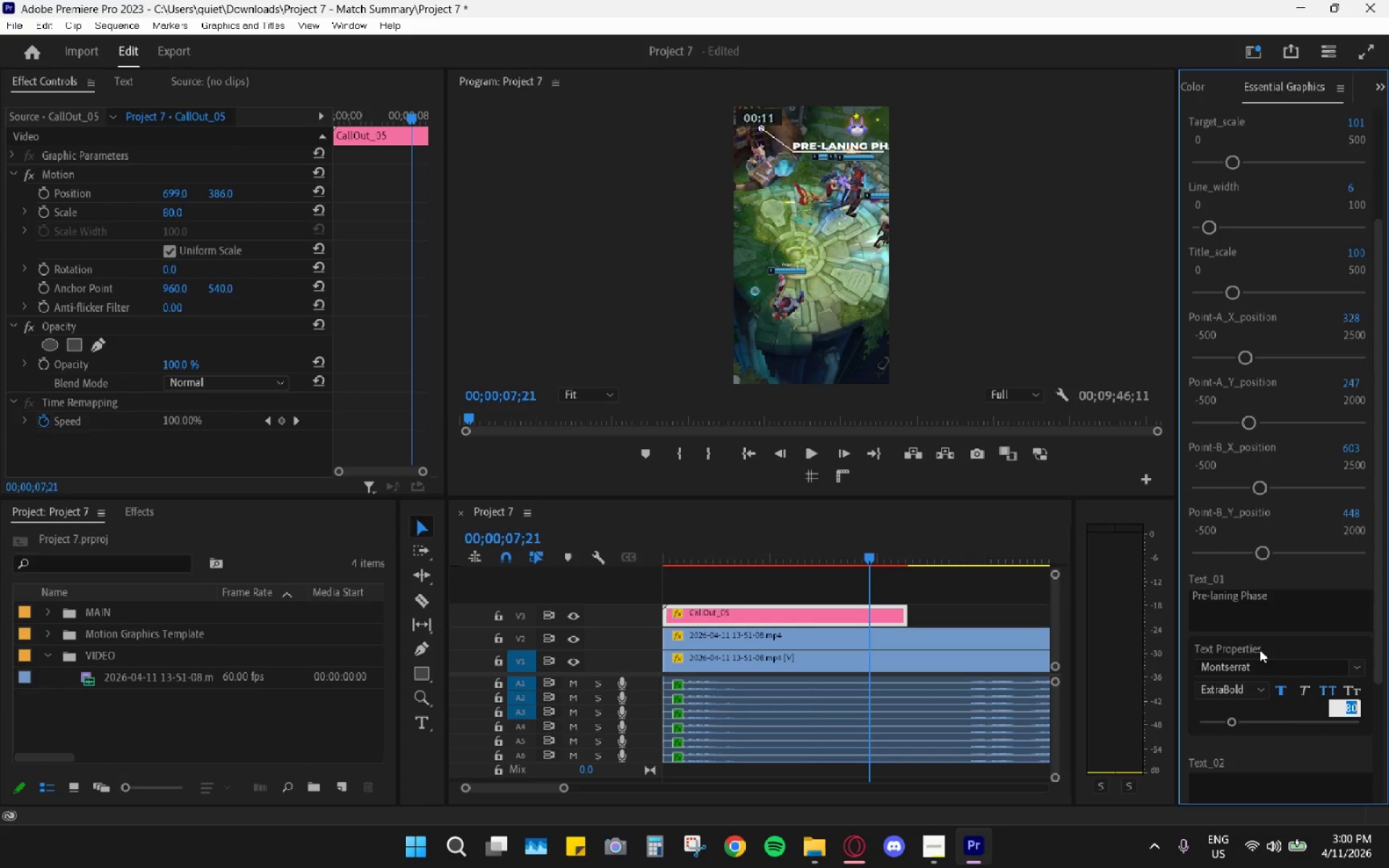 
double_click([1244, 596])
 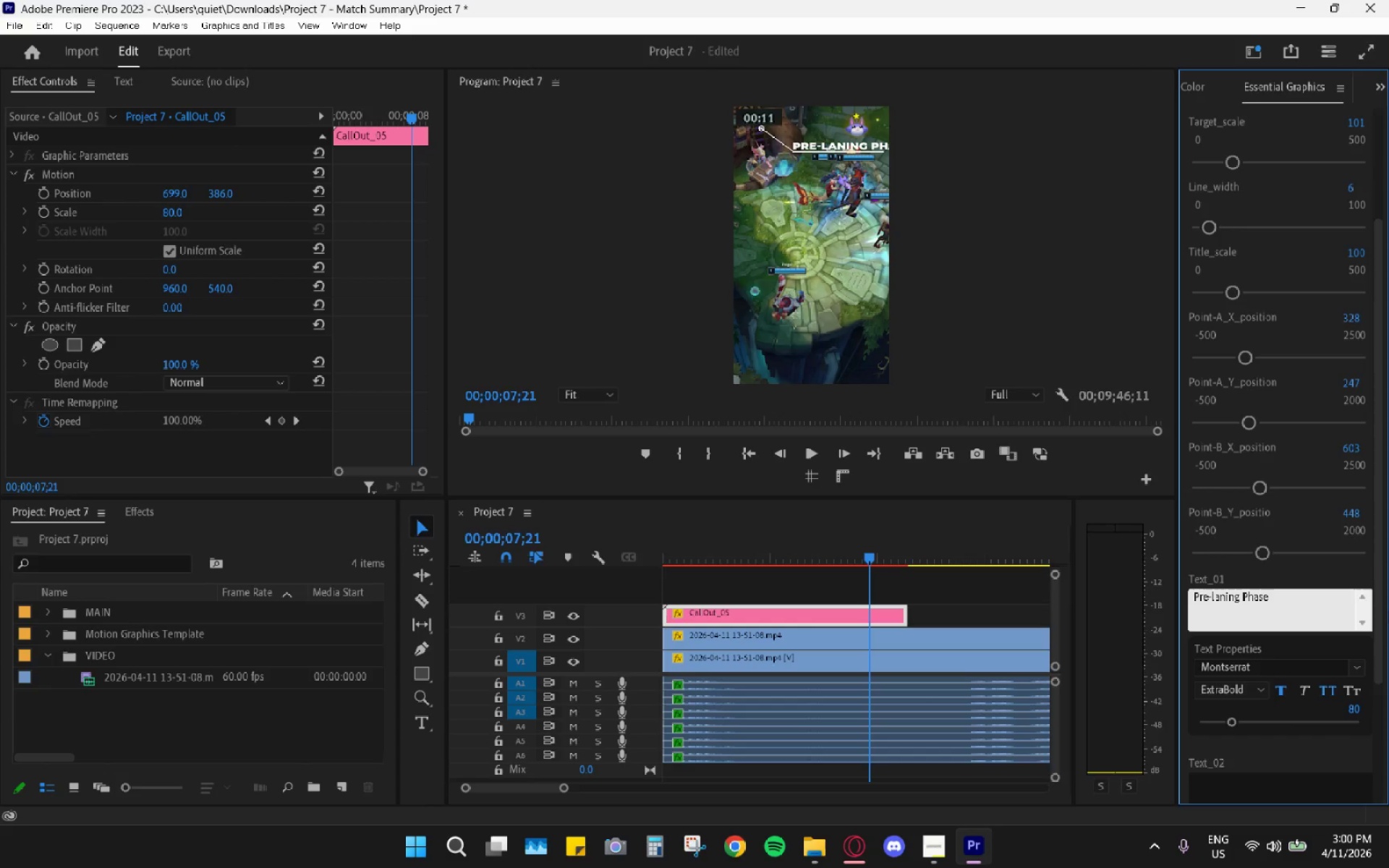 
key(Backspace)
 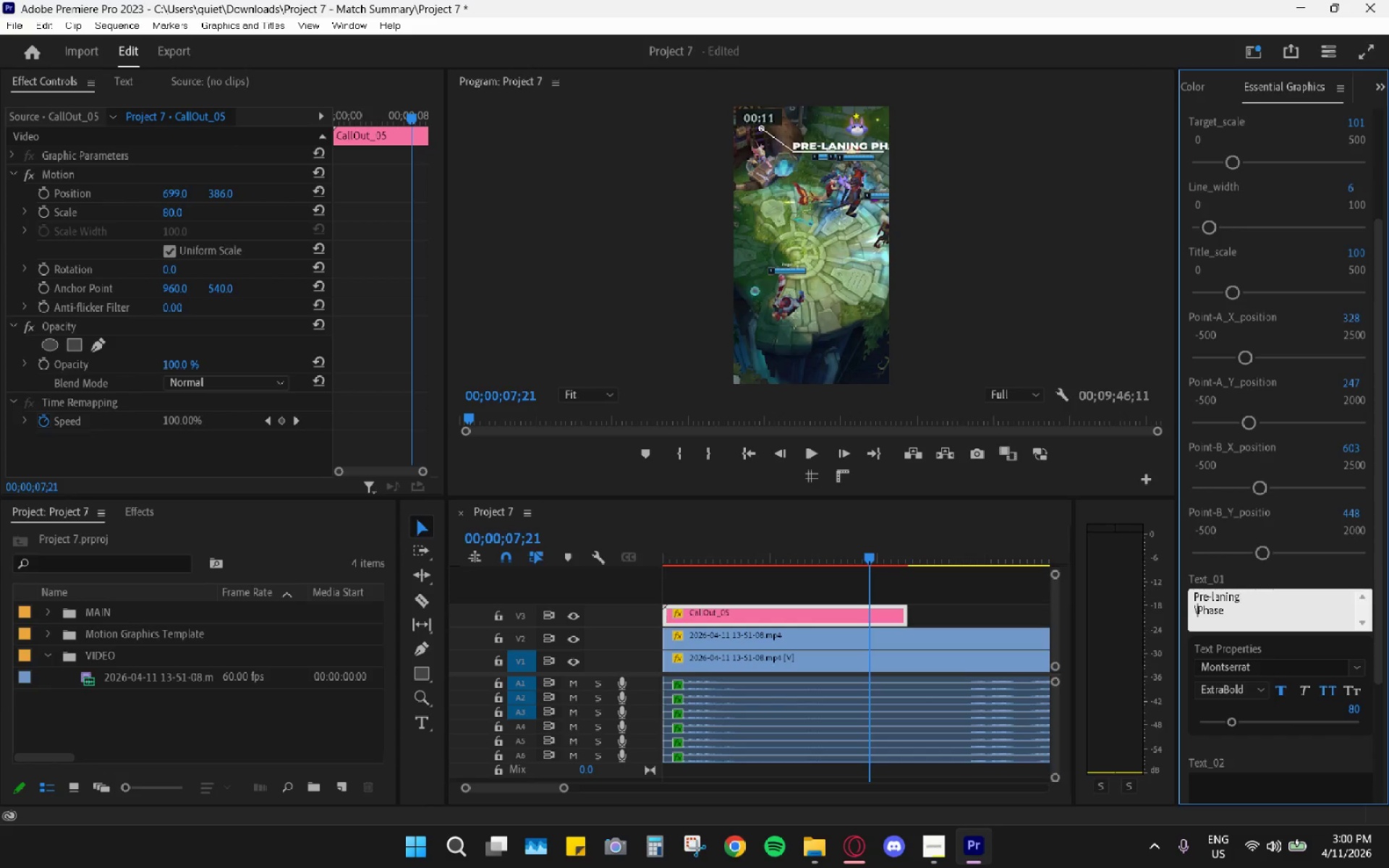 
key(Backslash)
 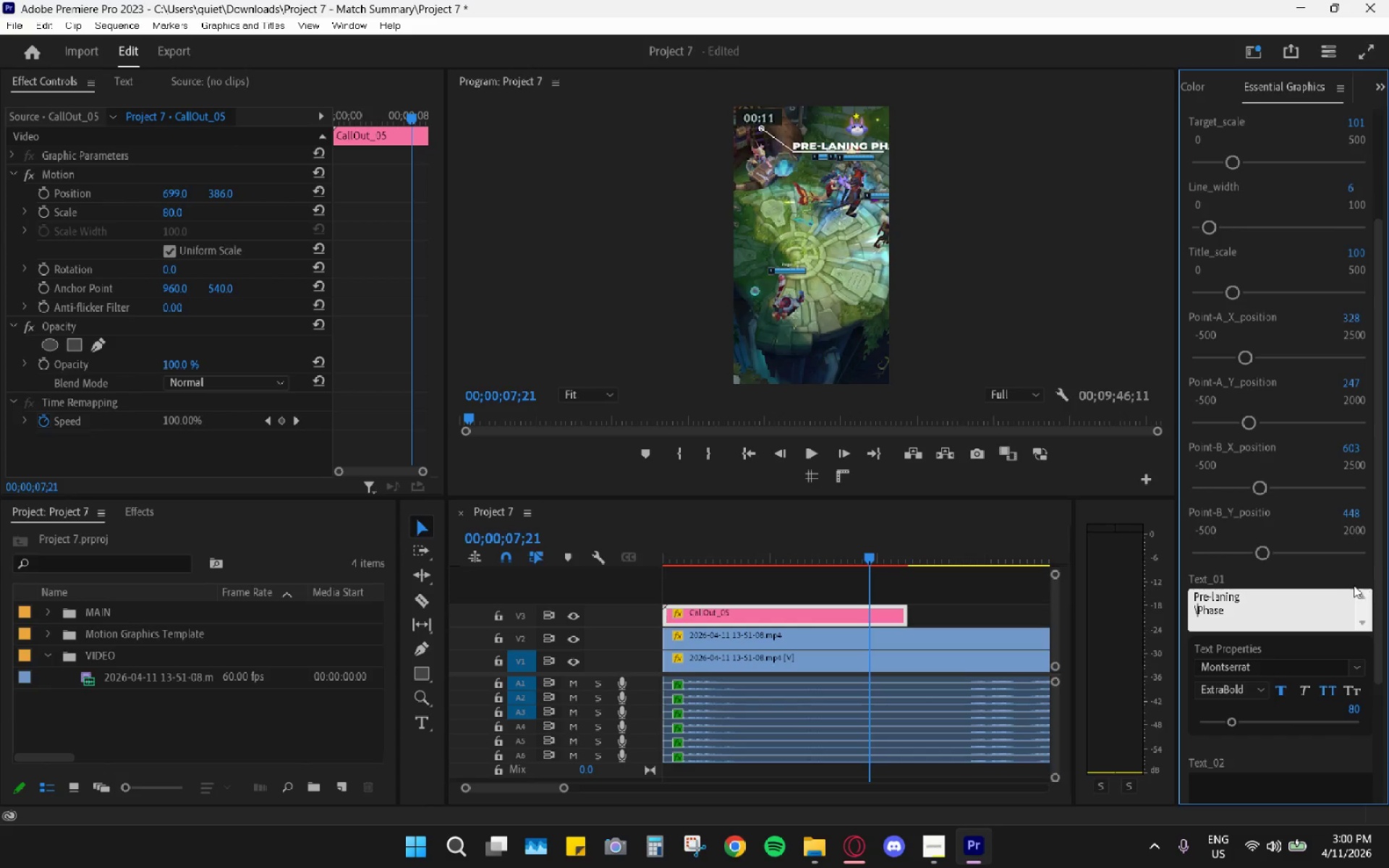 
key(Enter)
 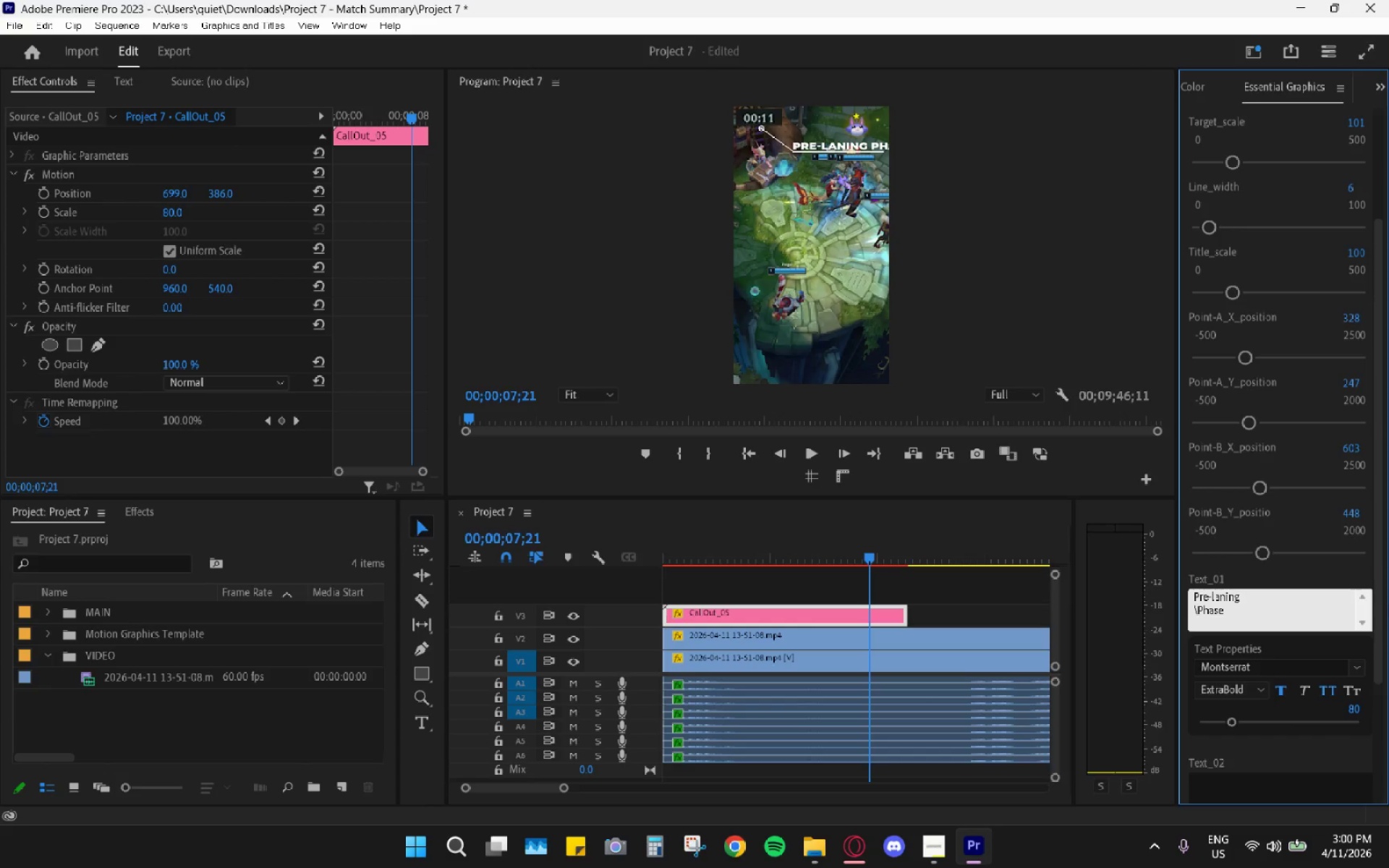 
key(Backspace)
 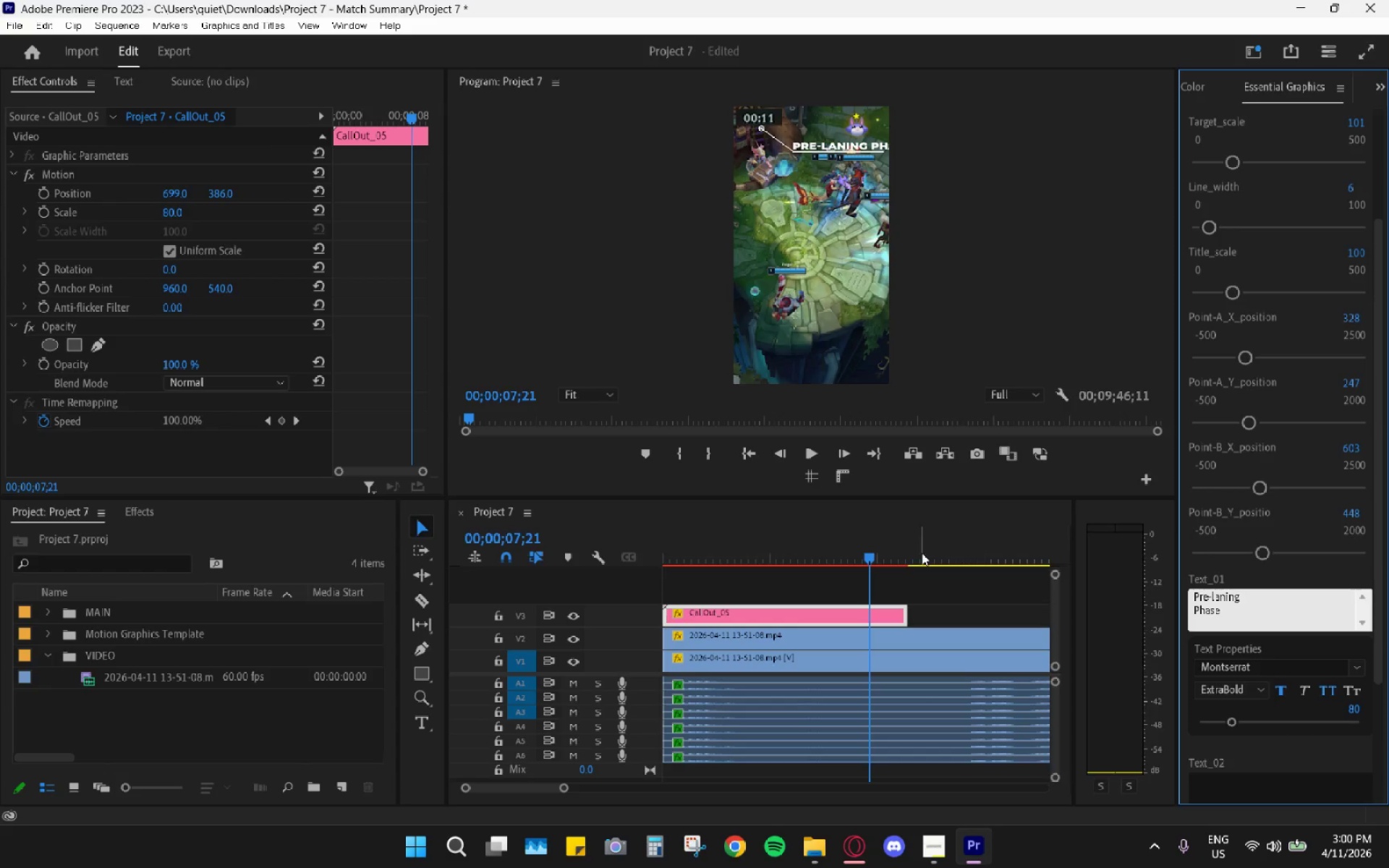 
left_click([893, 547])
 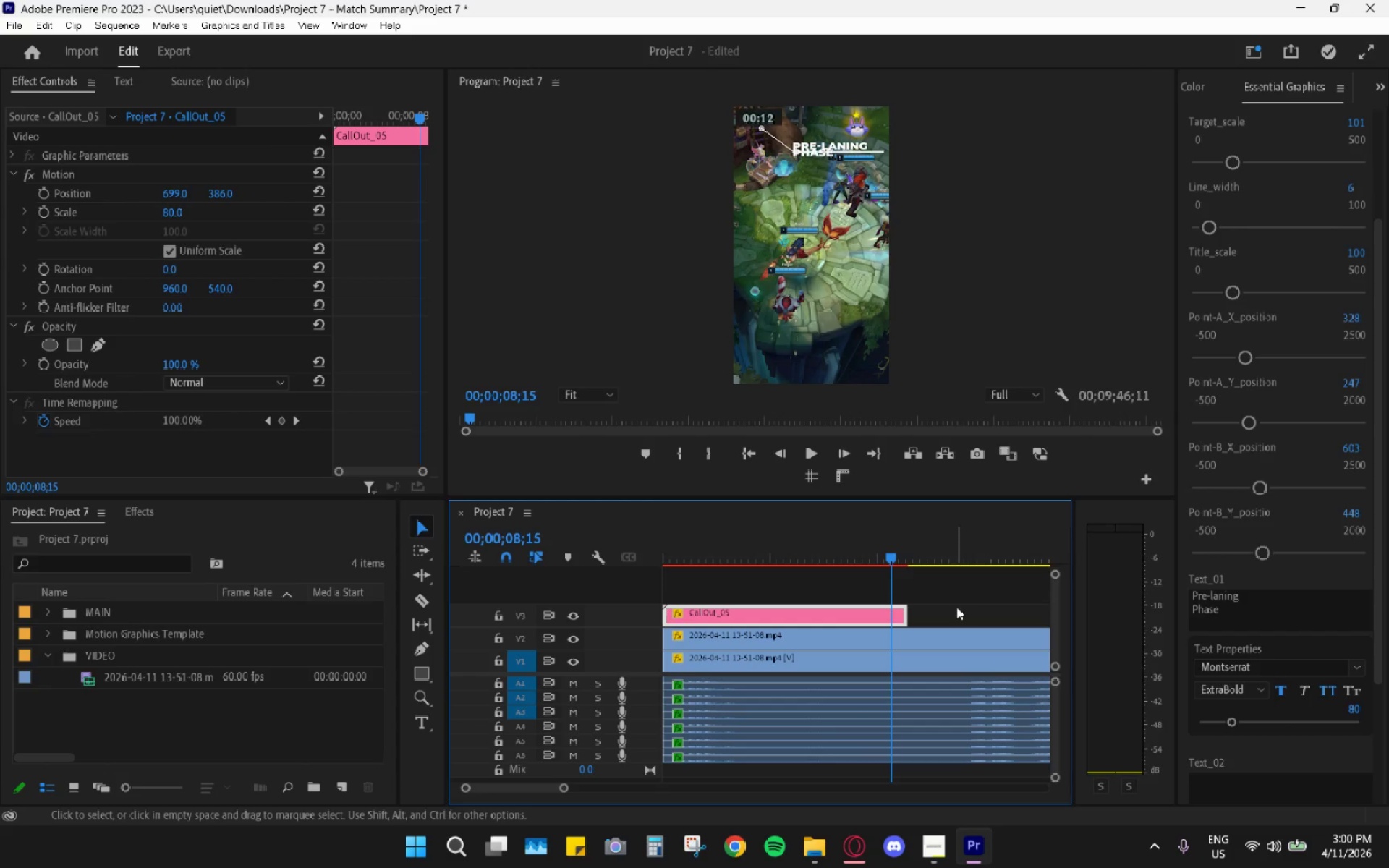 
wait(5.38)
 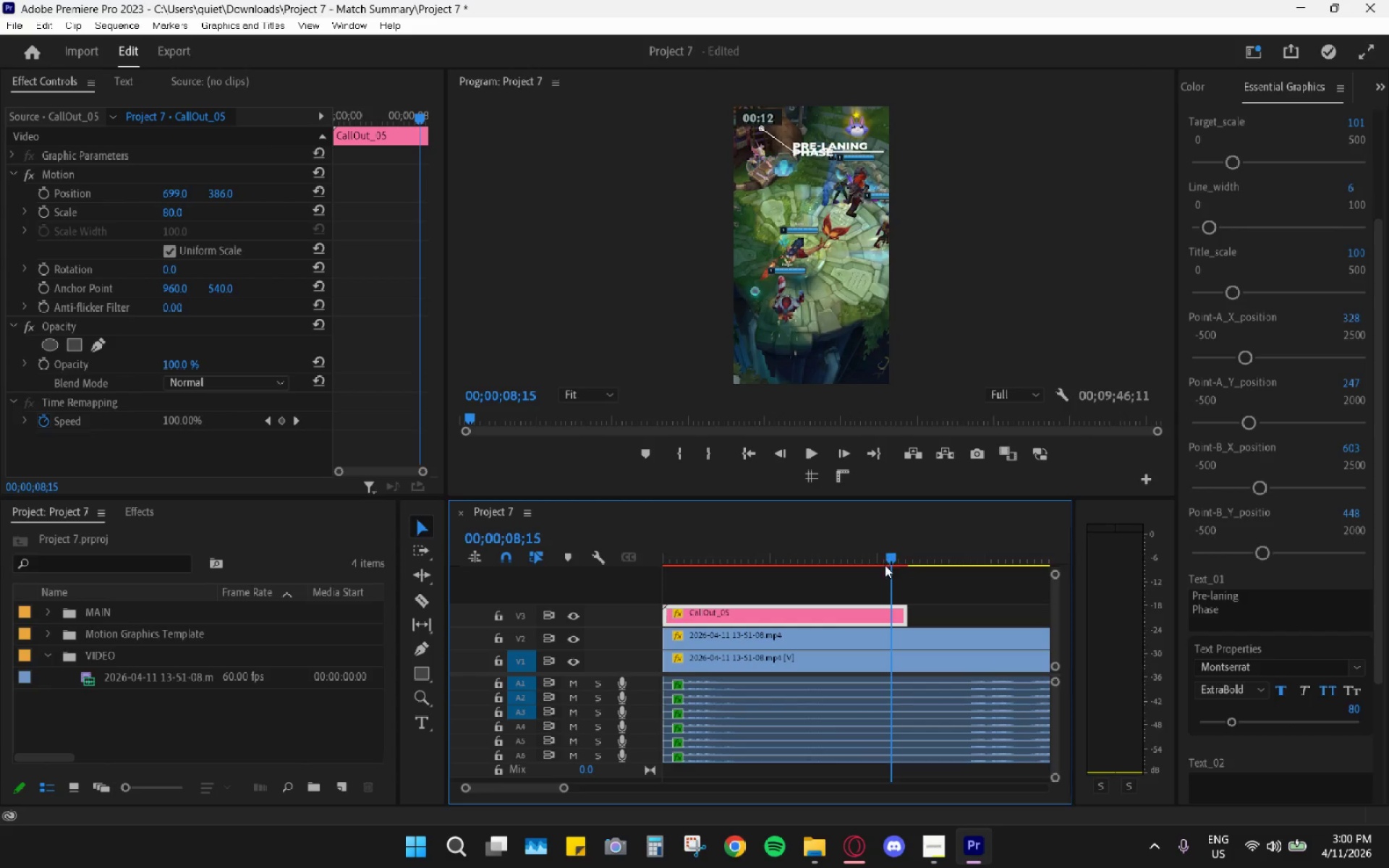 
left_click([772, 613])
 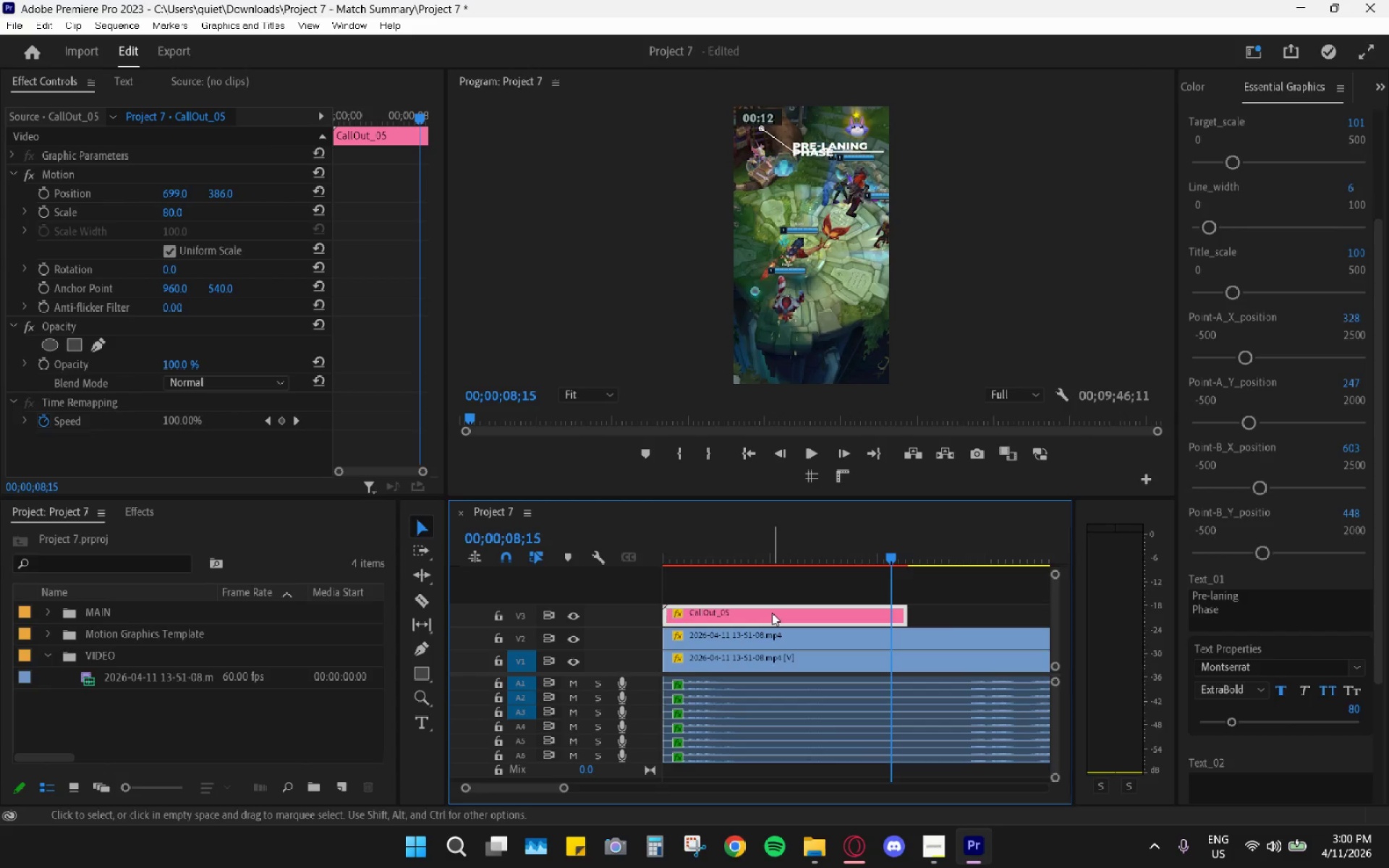 
key(H)
 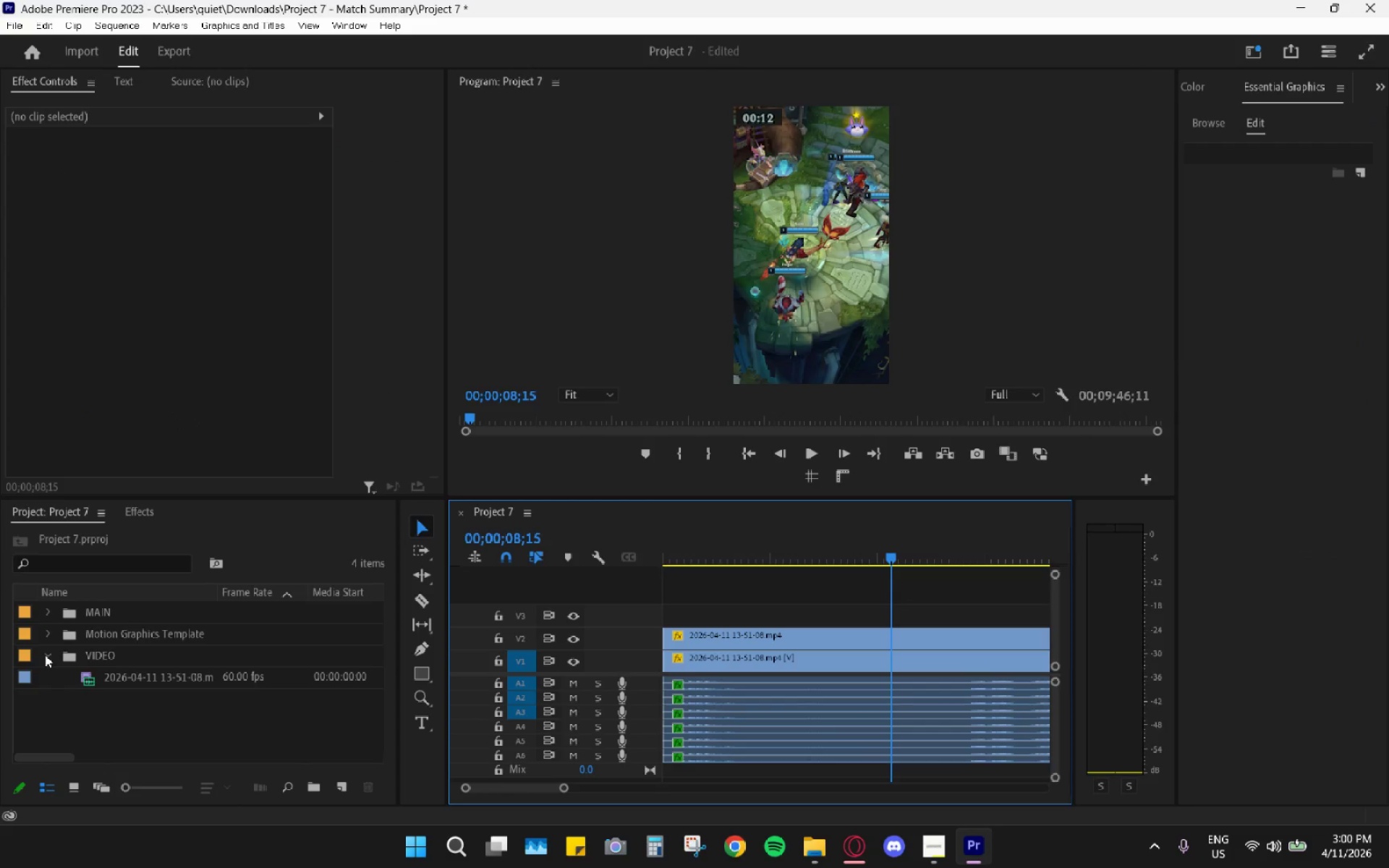 
left_click([45, 655])
 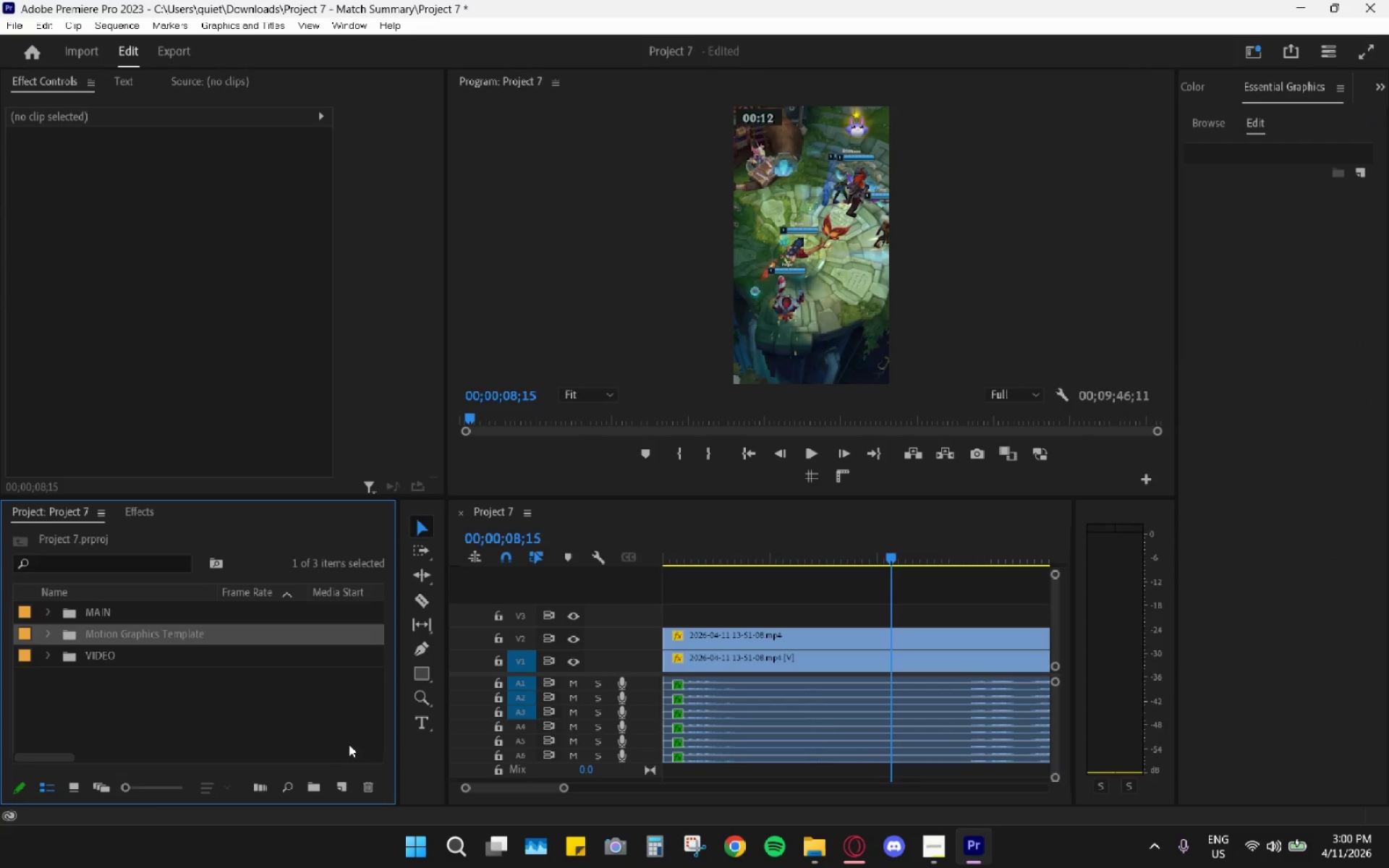 
left_click([375, 787])
 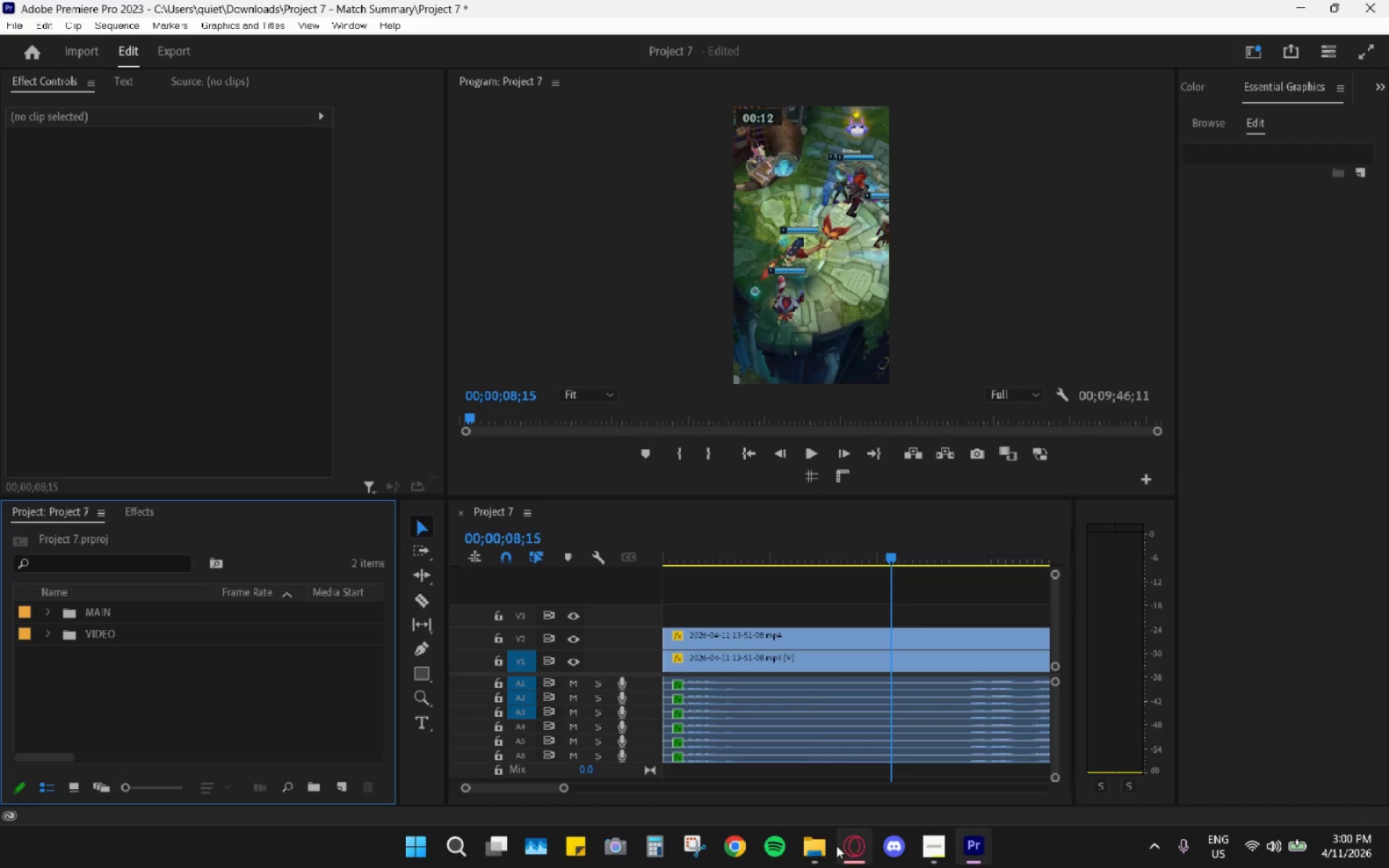 
left_click([816, 850])
 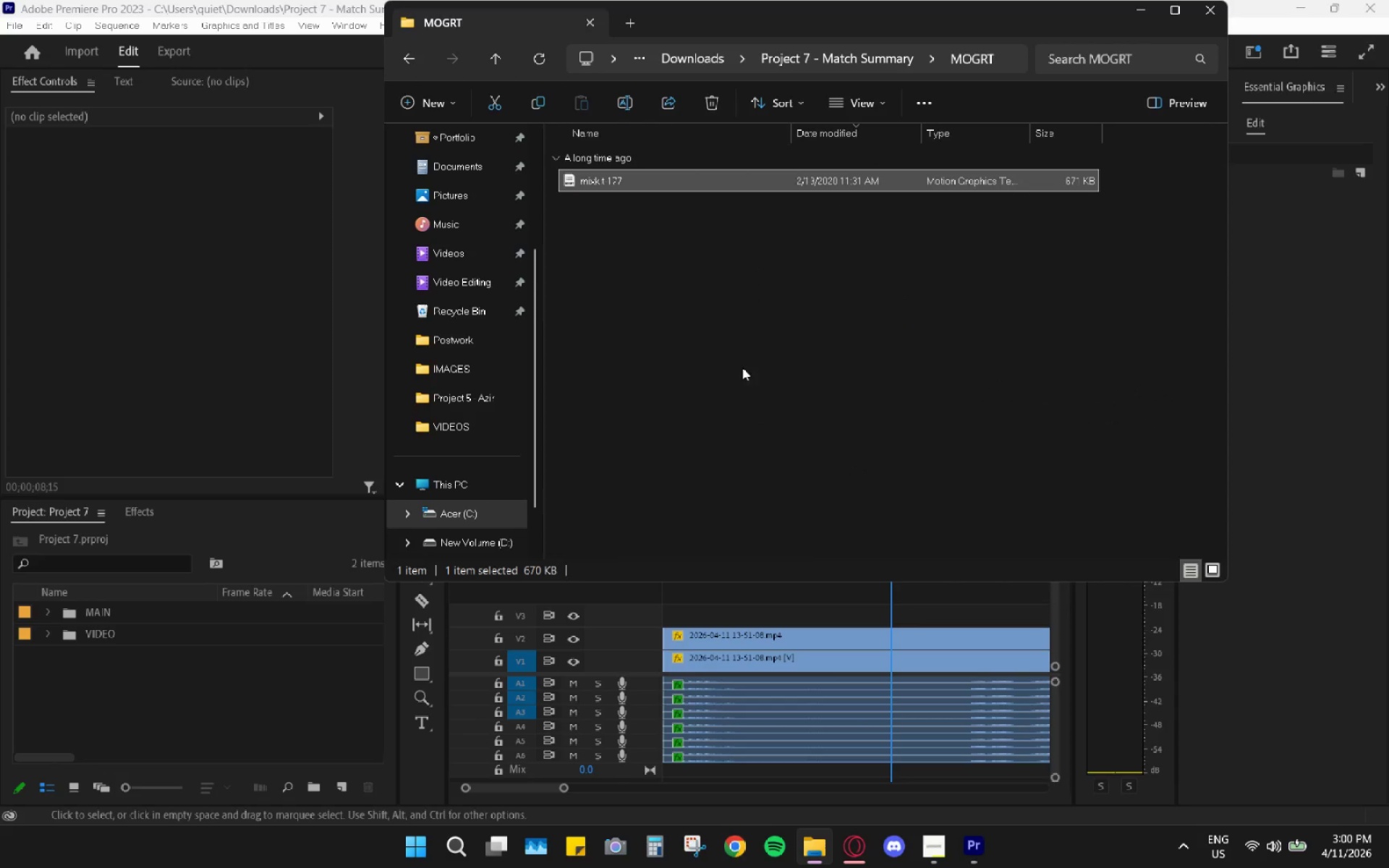 
left_click([681, 299])
 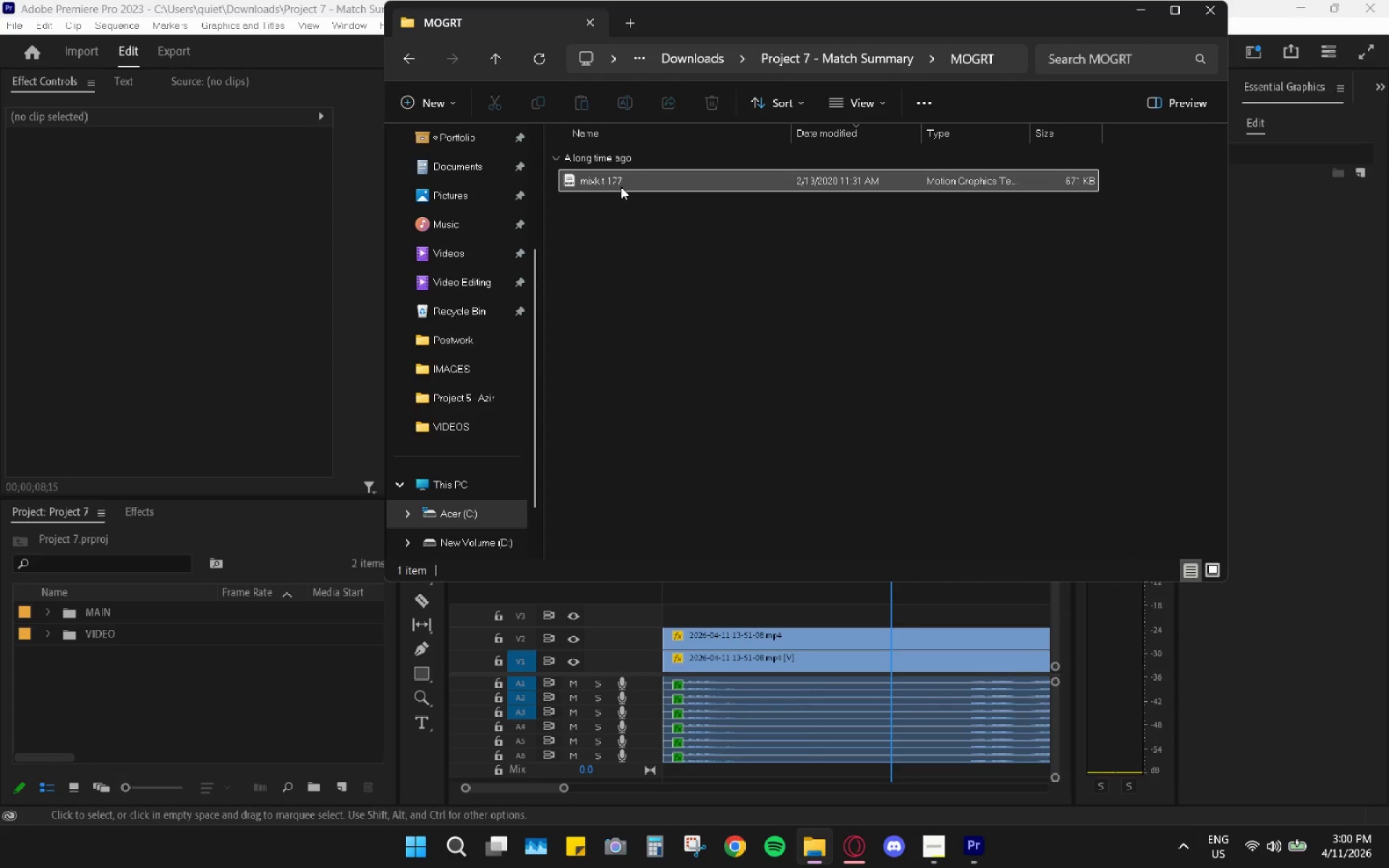 
key(Control+X)
 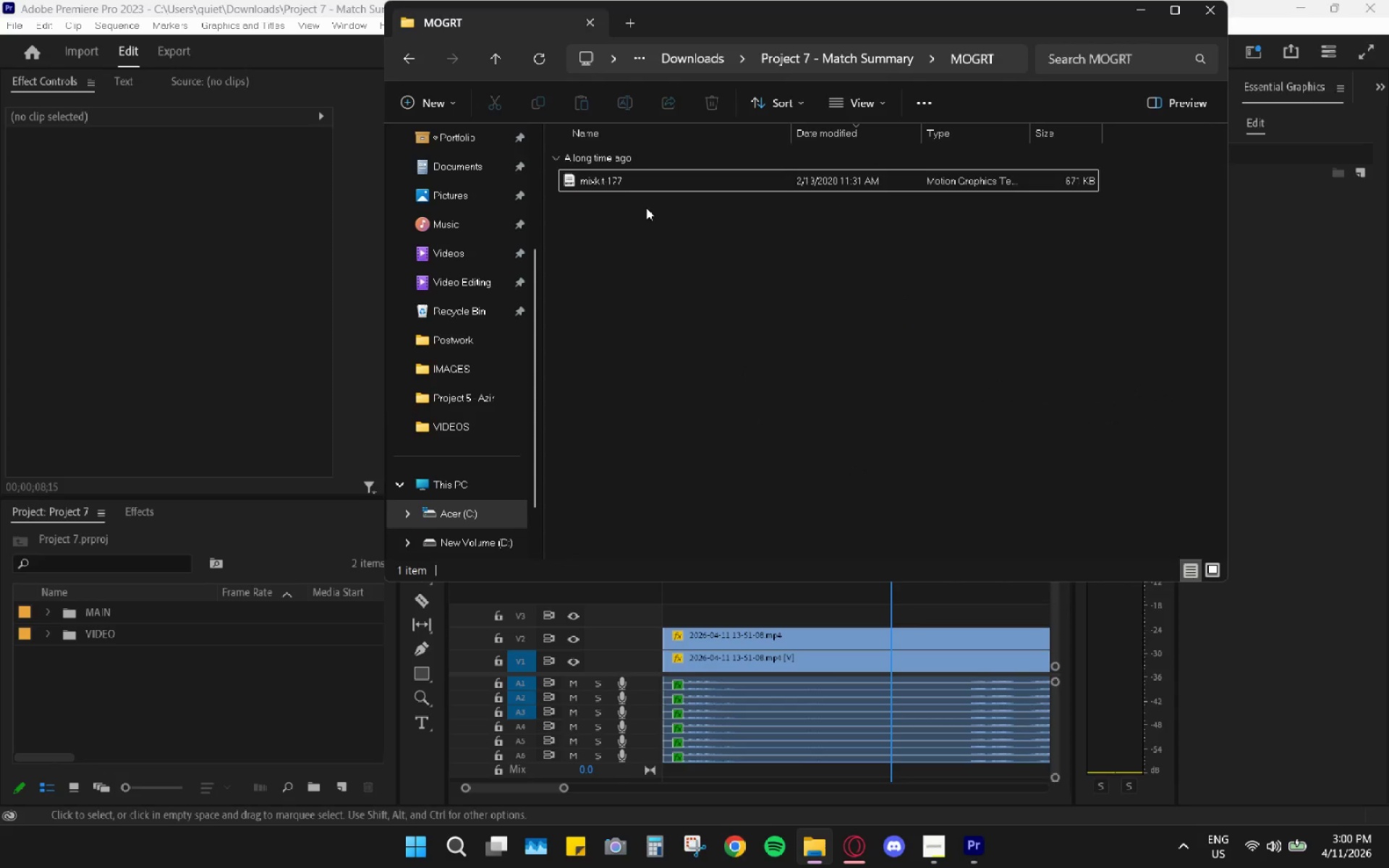 
double_click([626, 179])
 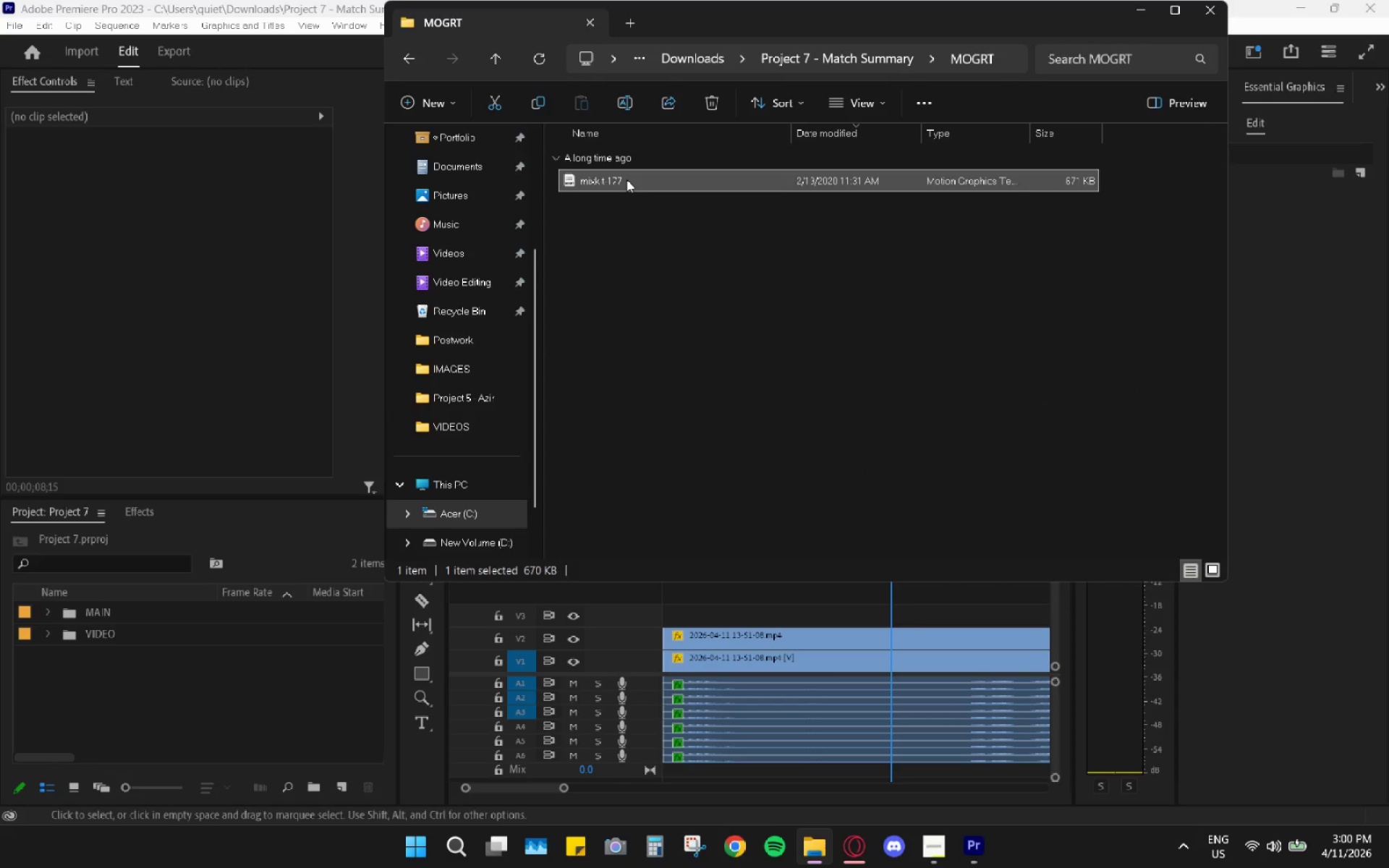 
key(Control+X)
 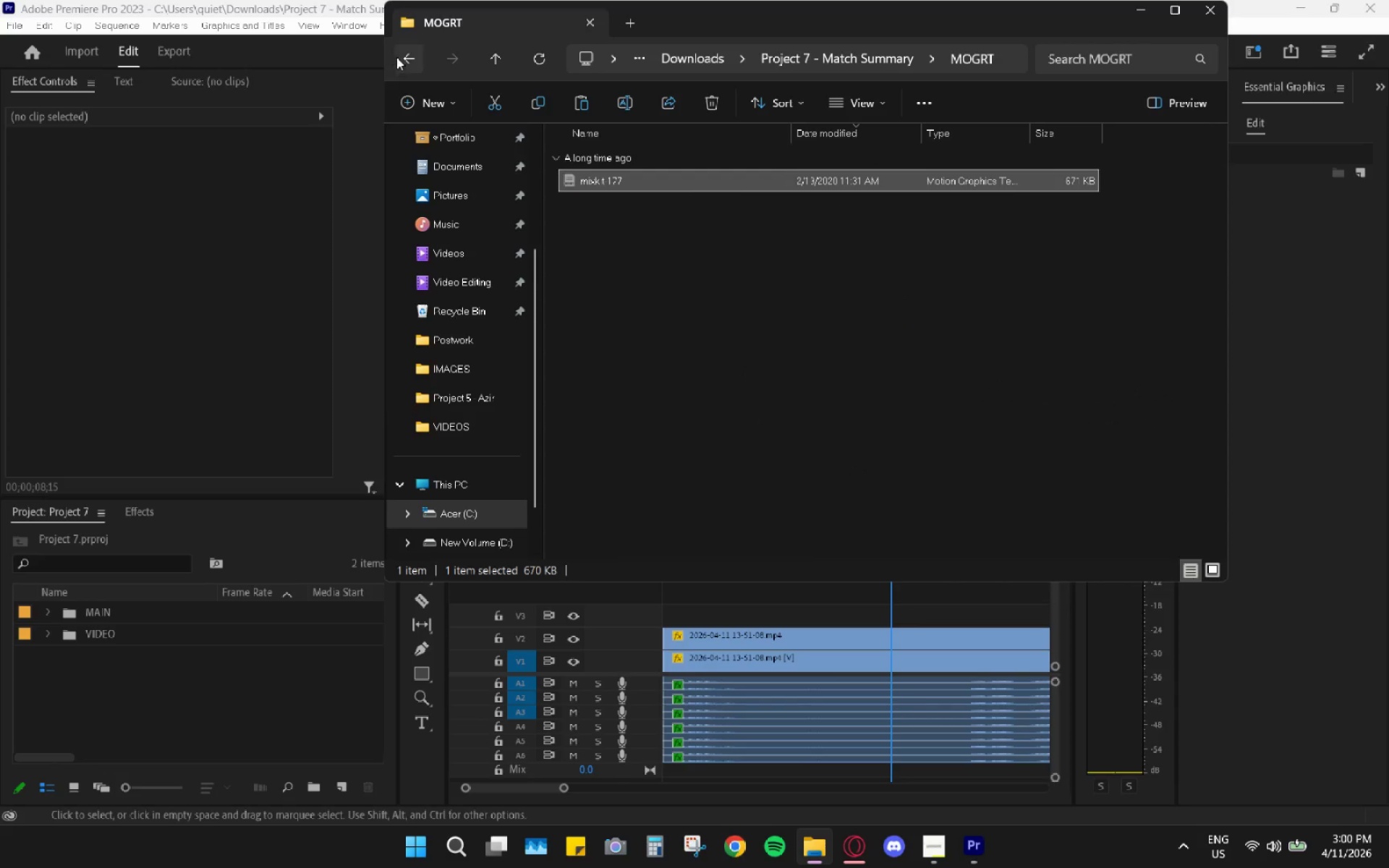 
double_click([397, 56])
 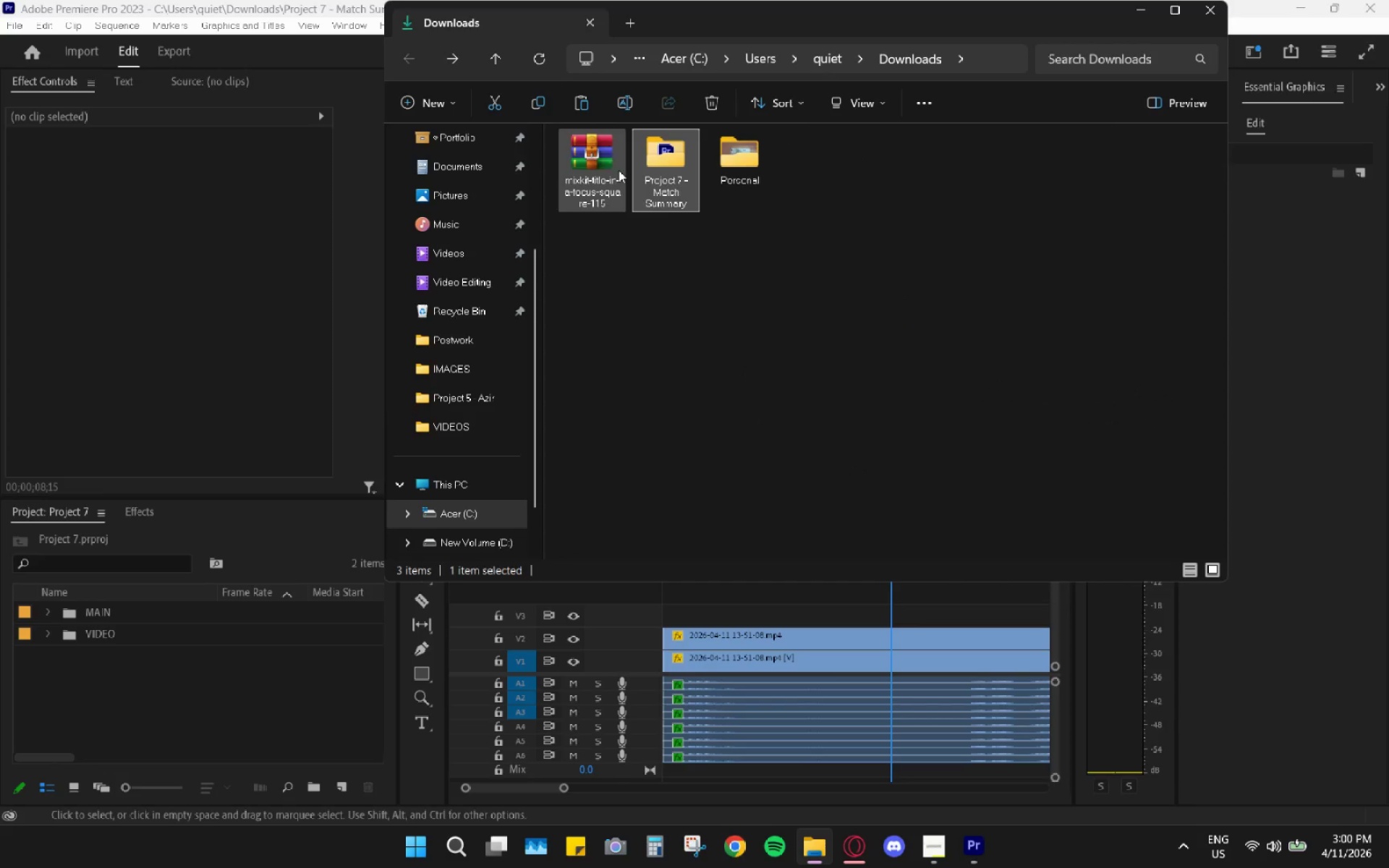 
left_click([588, 174])
 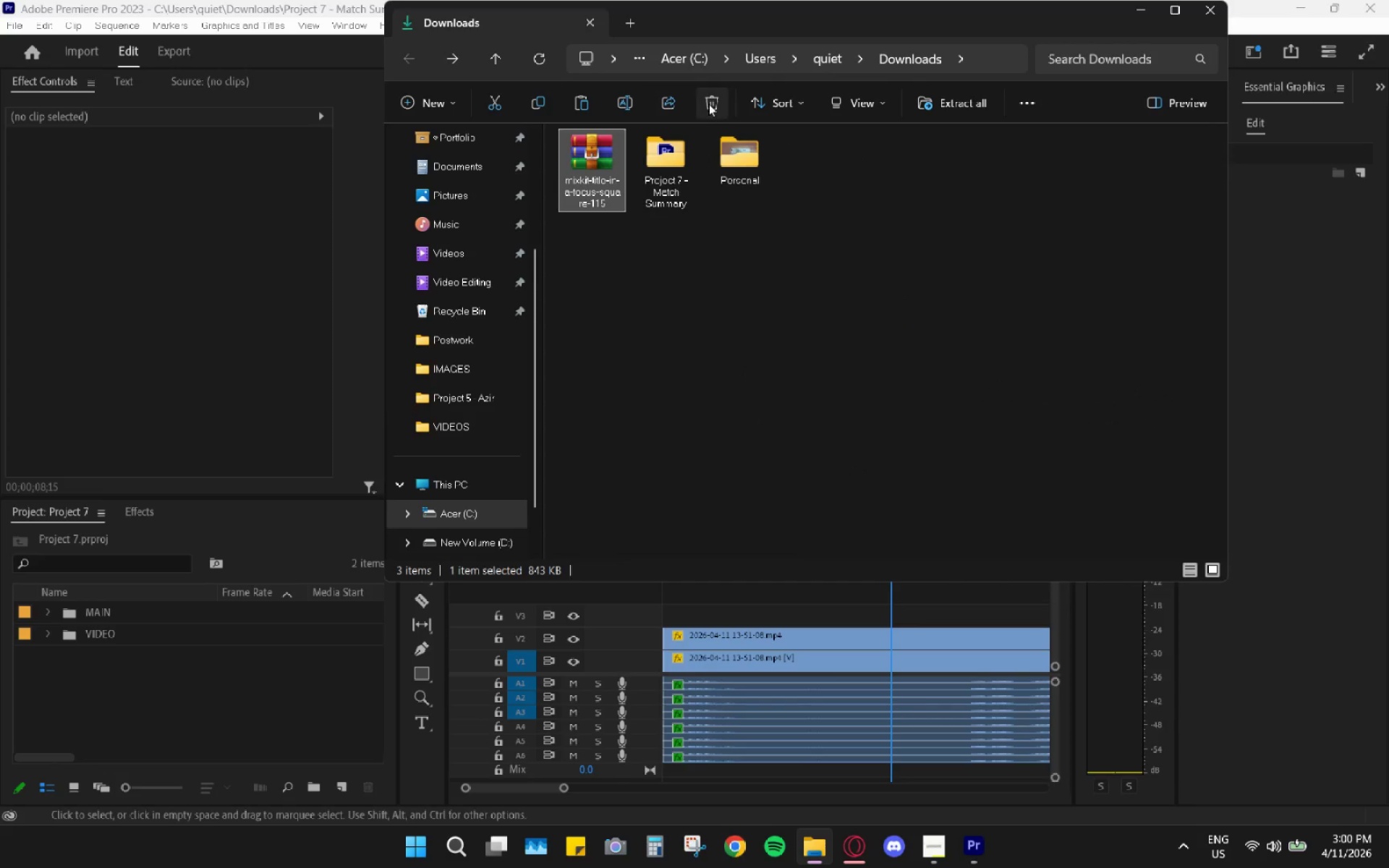 
left_click([709, 103])
 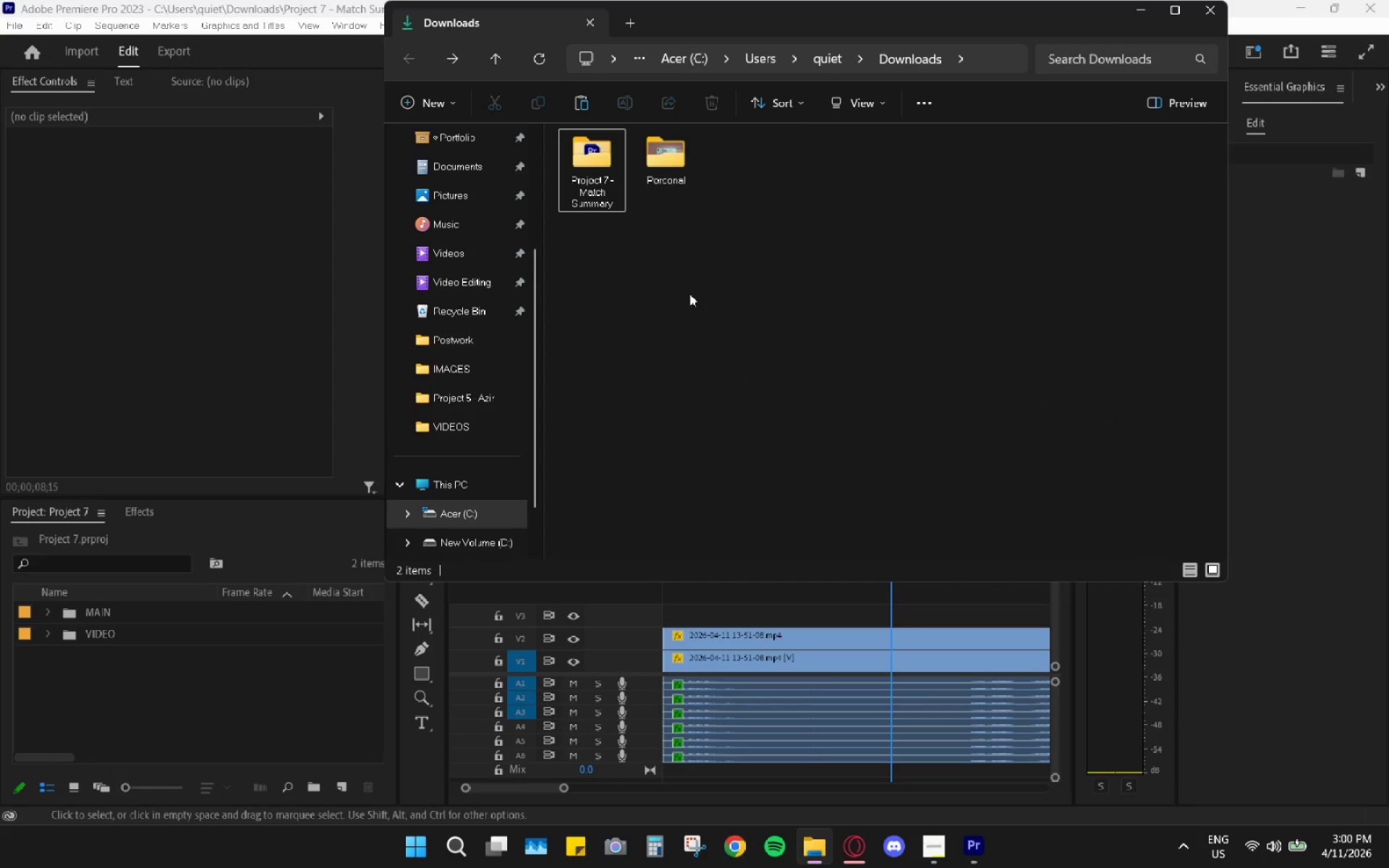 
key(Control+ControlLeft)
 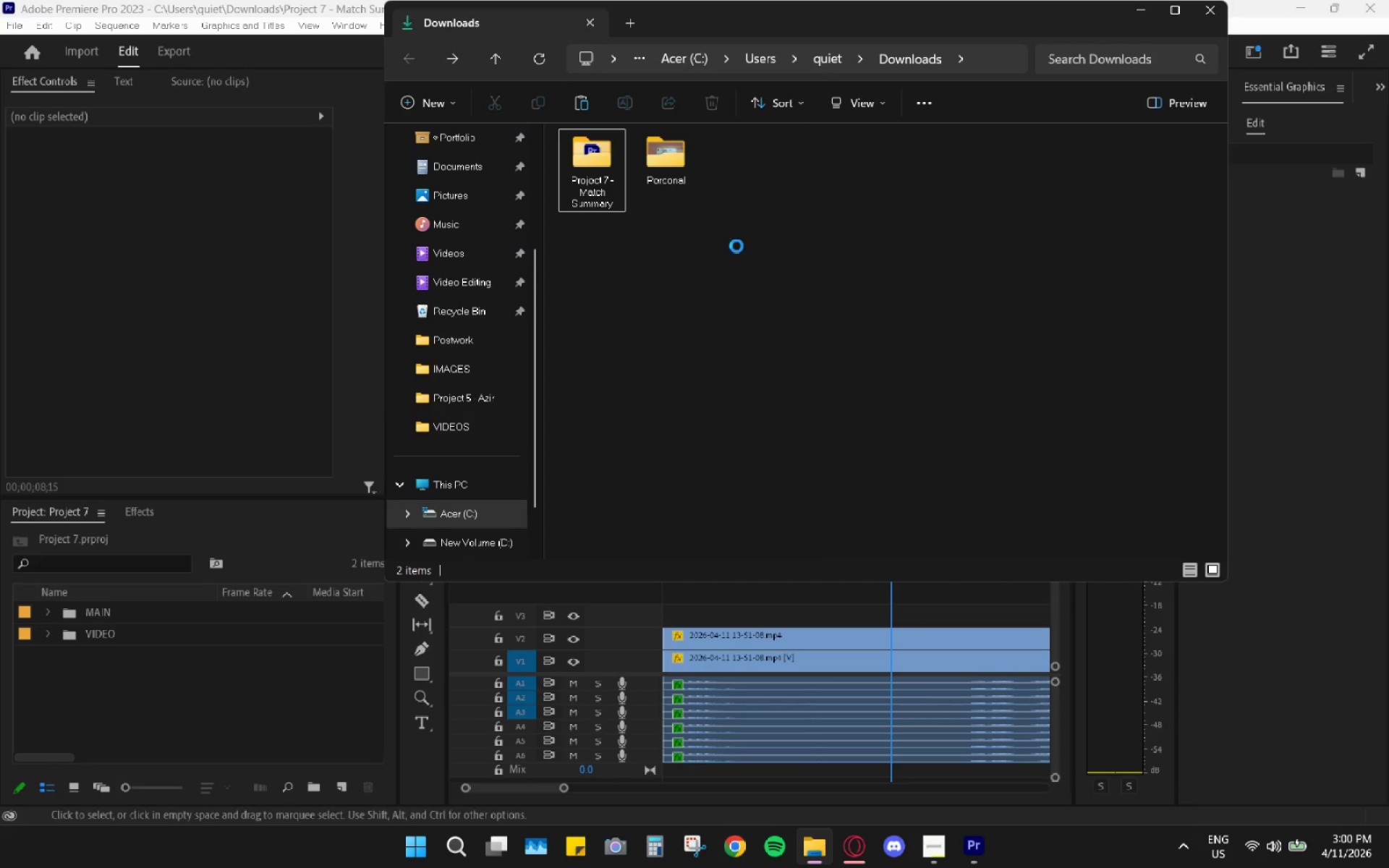 
key(Control+V)
 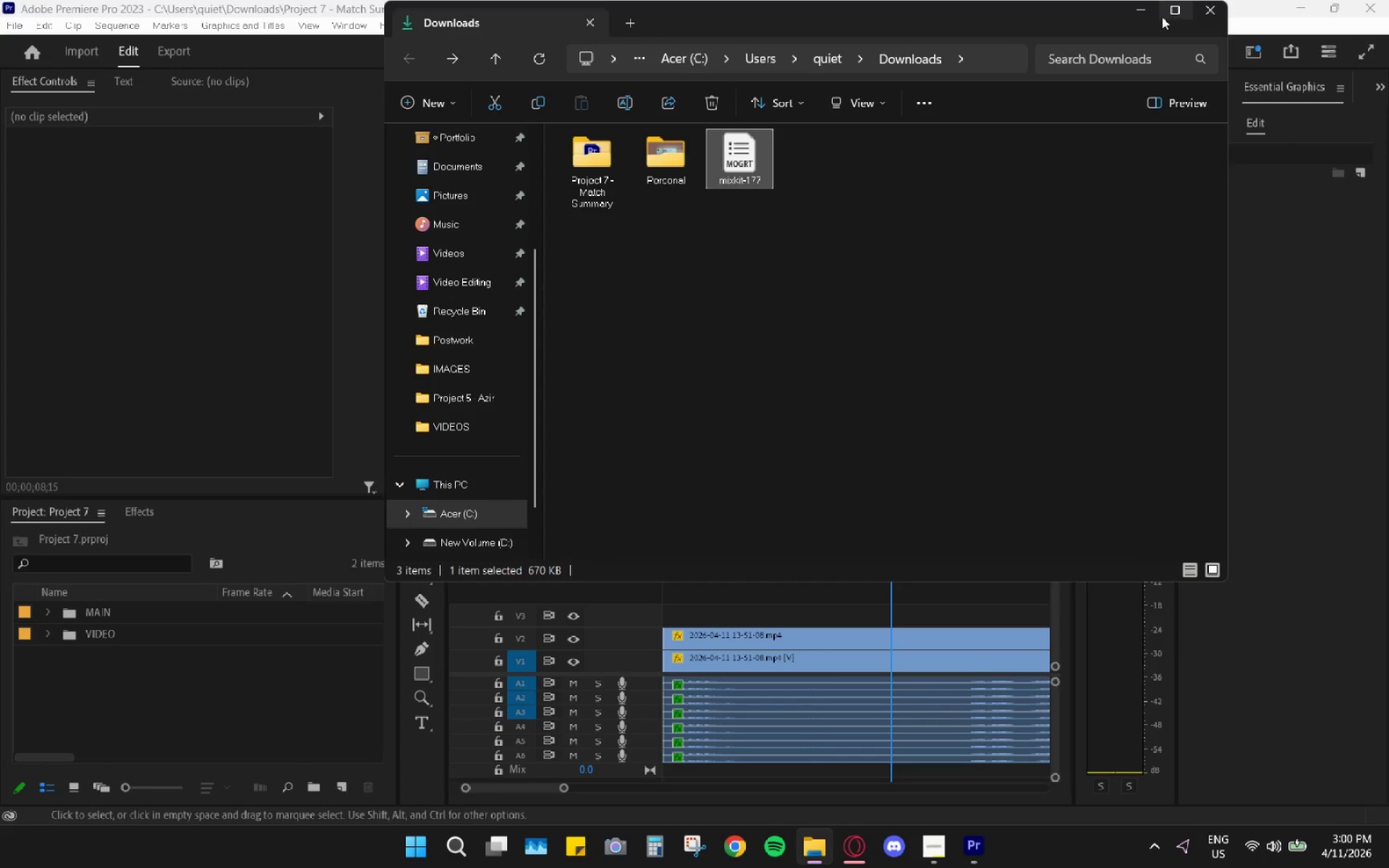 
left_click([1135, 15])
 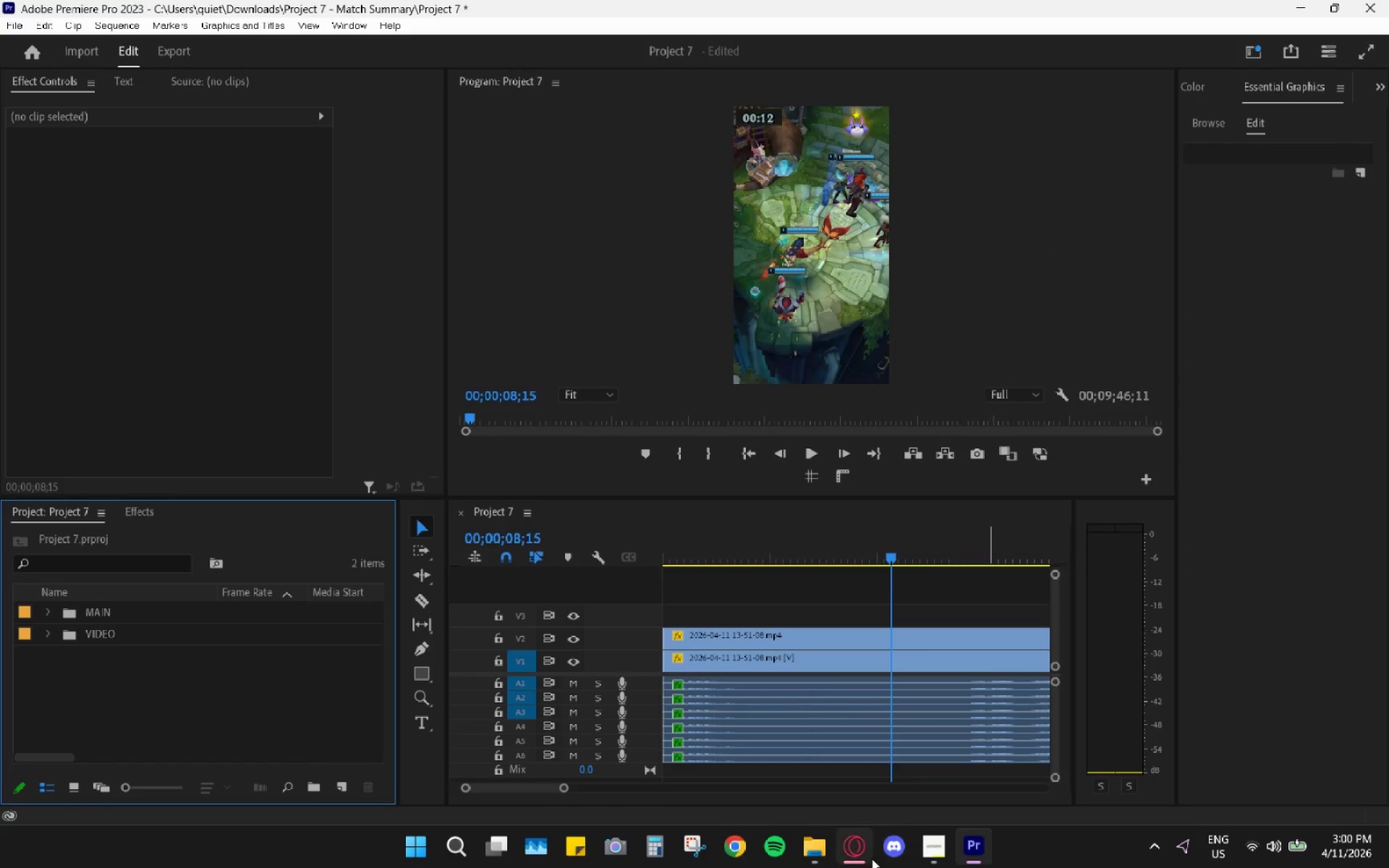 
left_click([862, 851])
 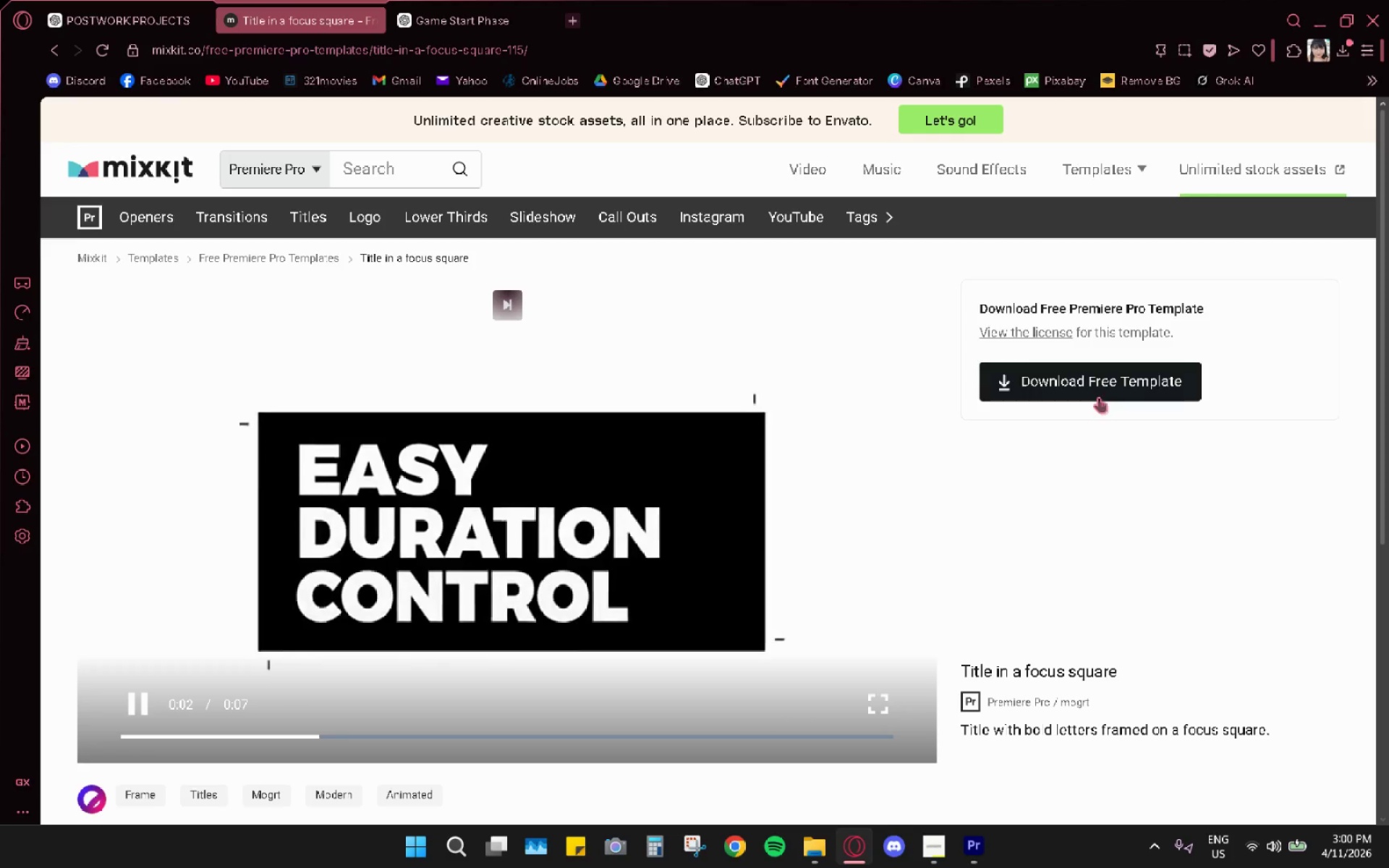 
left_click([1105, 375])
 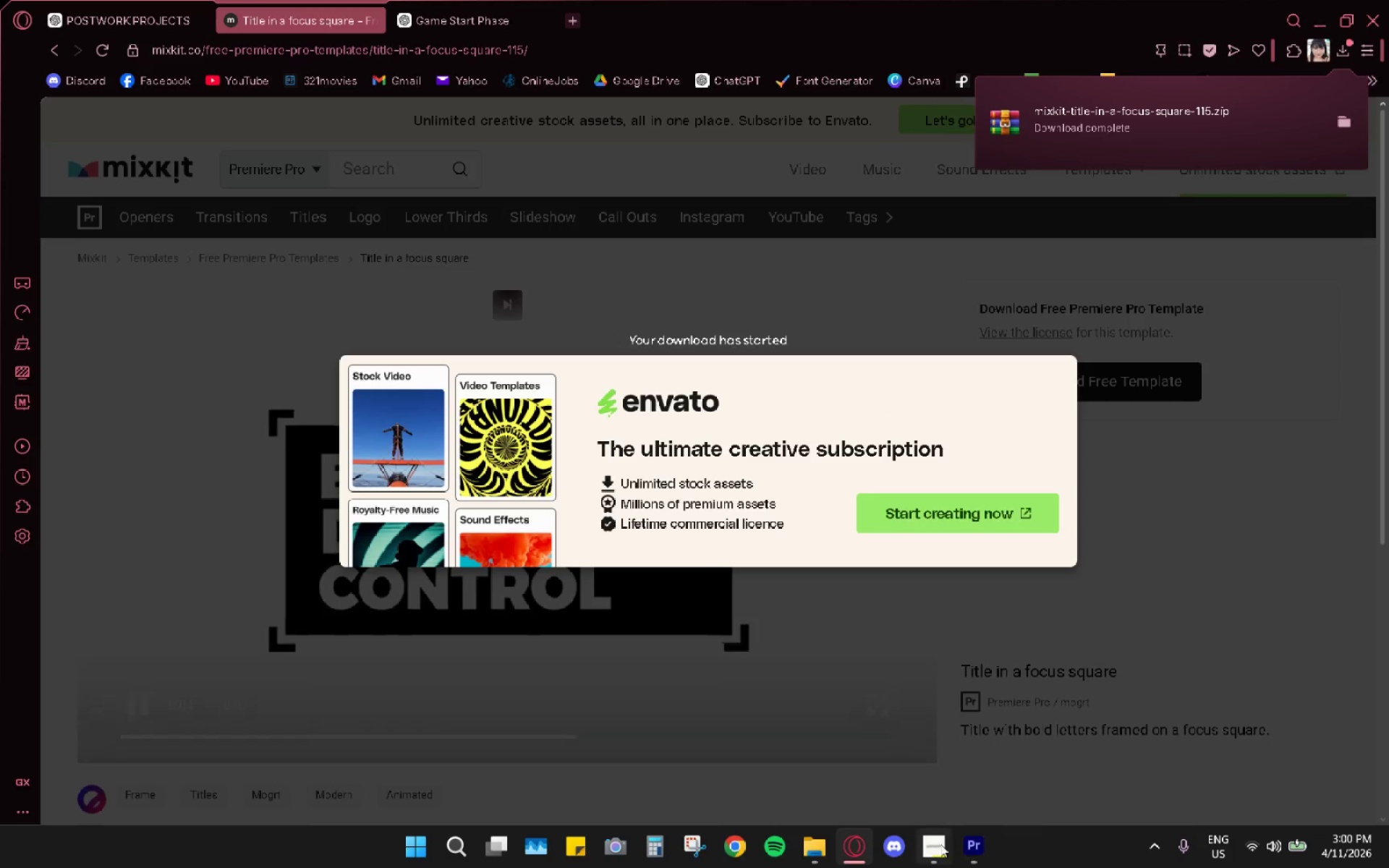 
left_click([793, 852])
 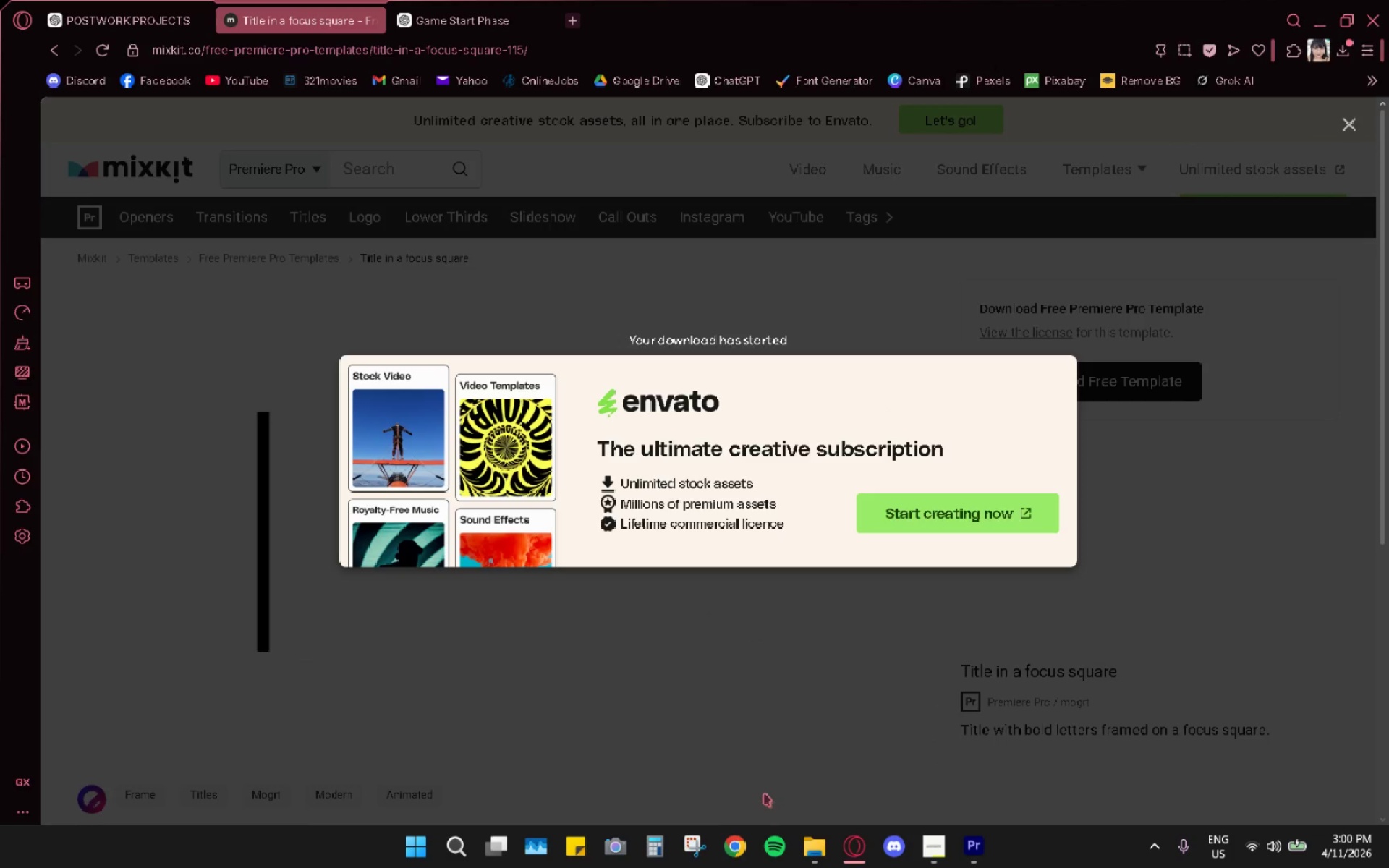 
left_click([825, 850])
 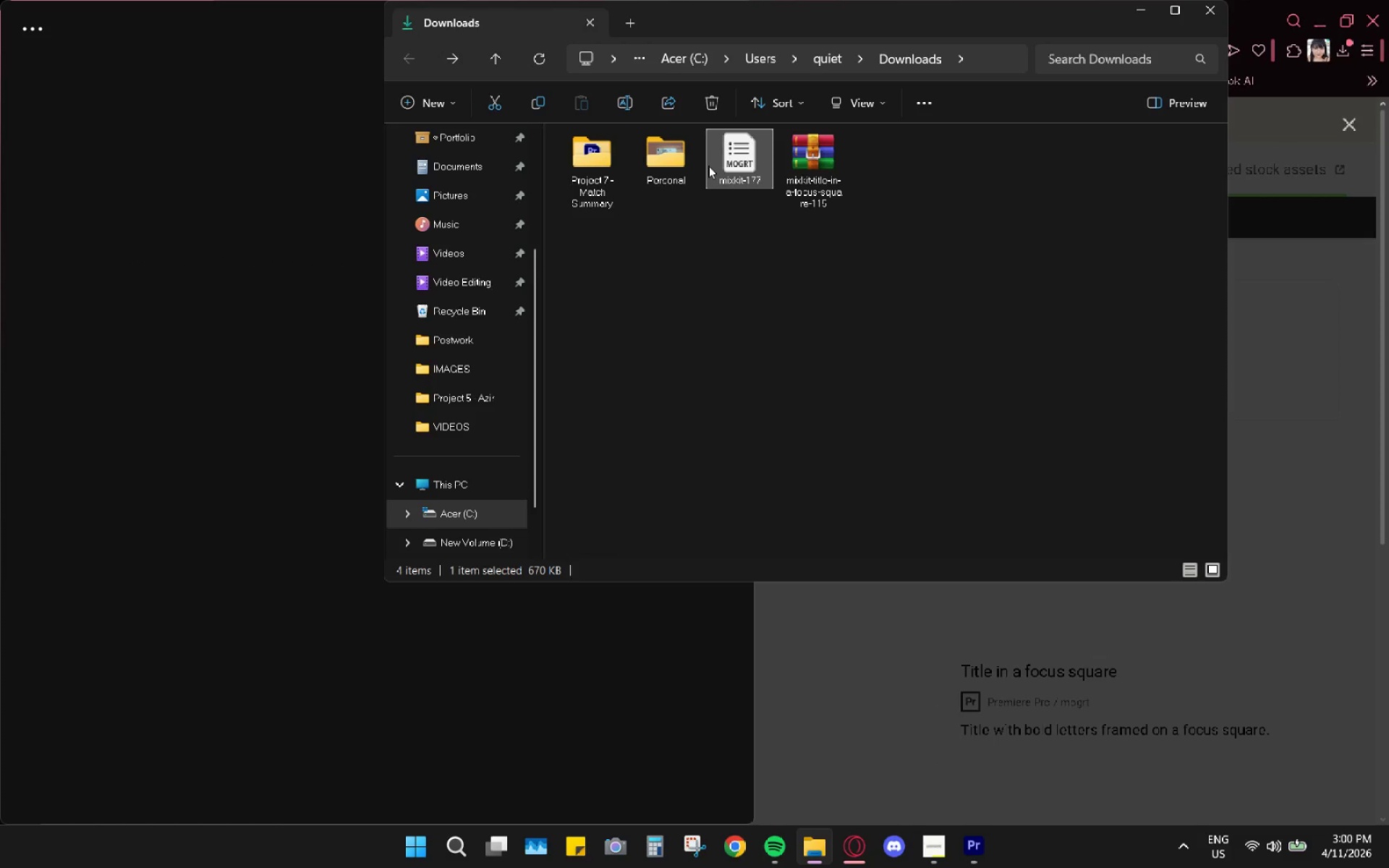 
double_click([804, 149])
 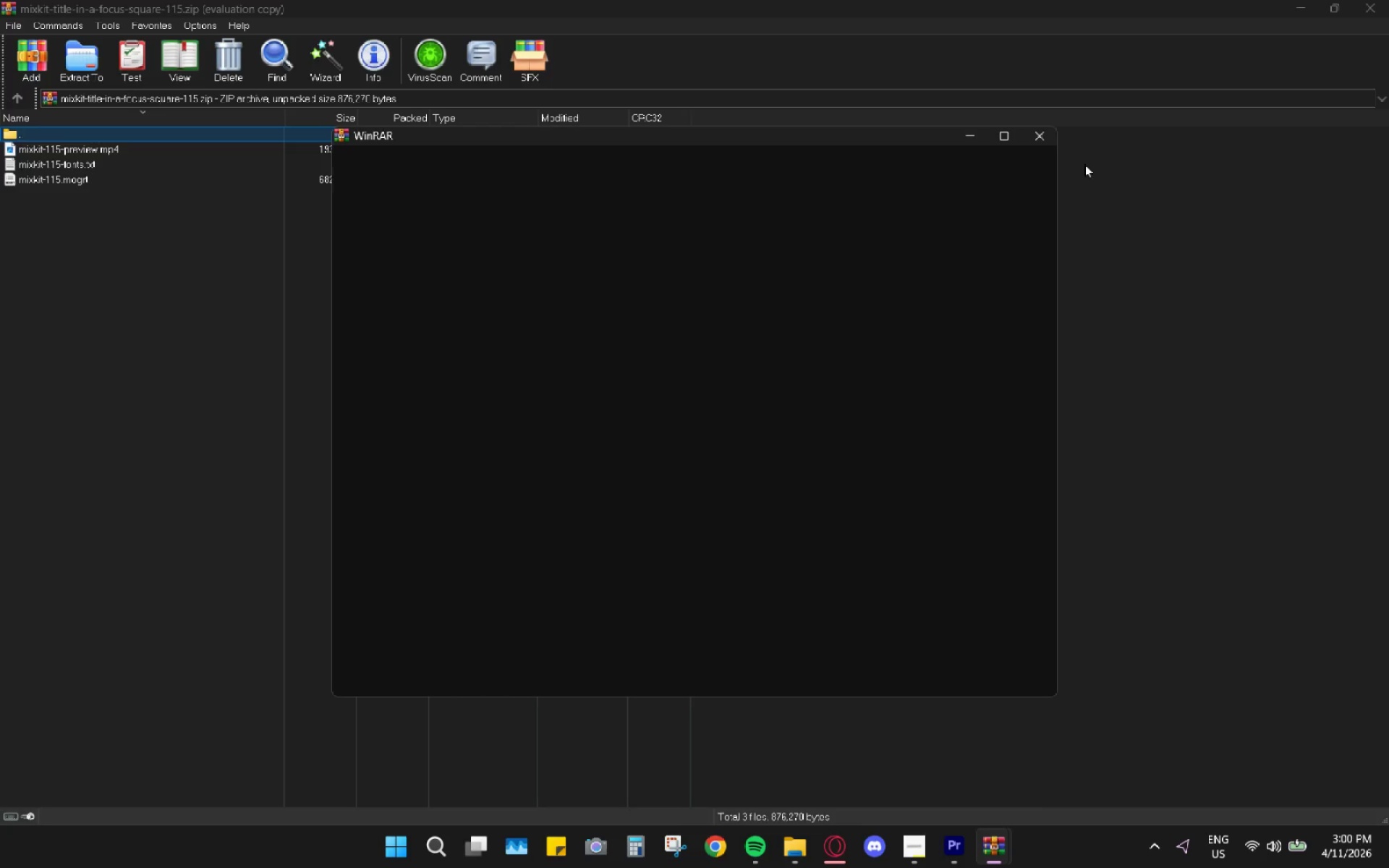 
left_click([1037, 140])
 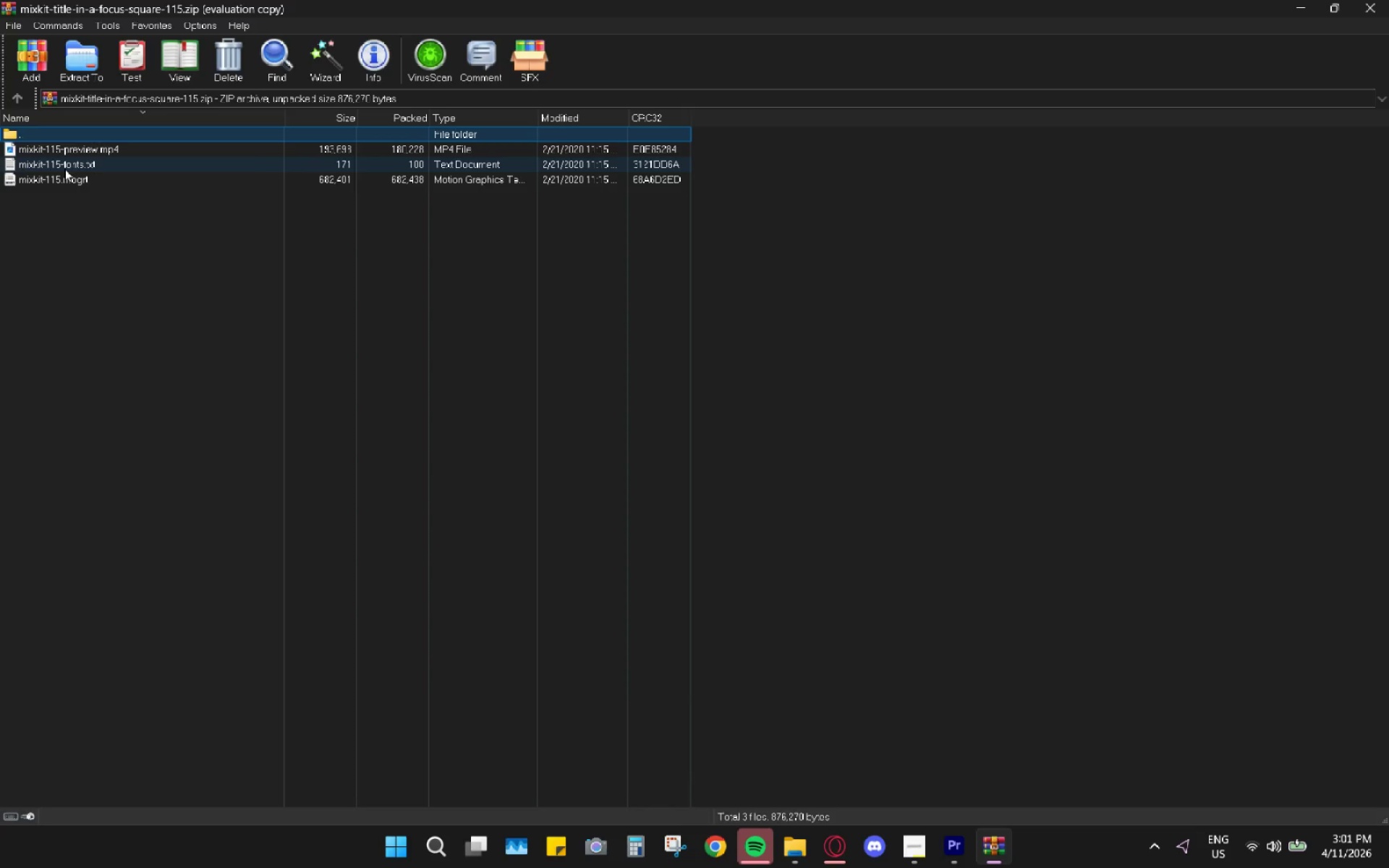 
left_click([64, 169])
 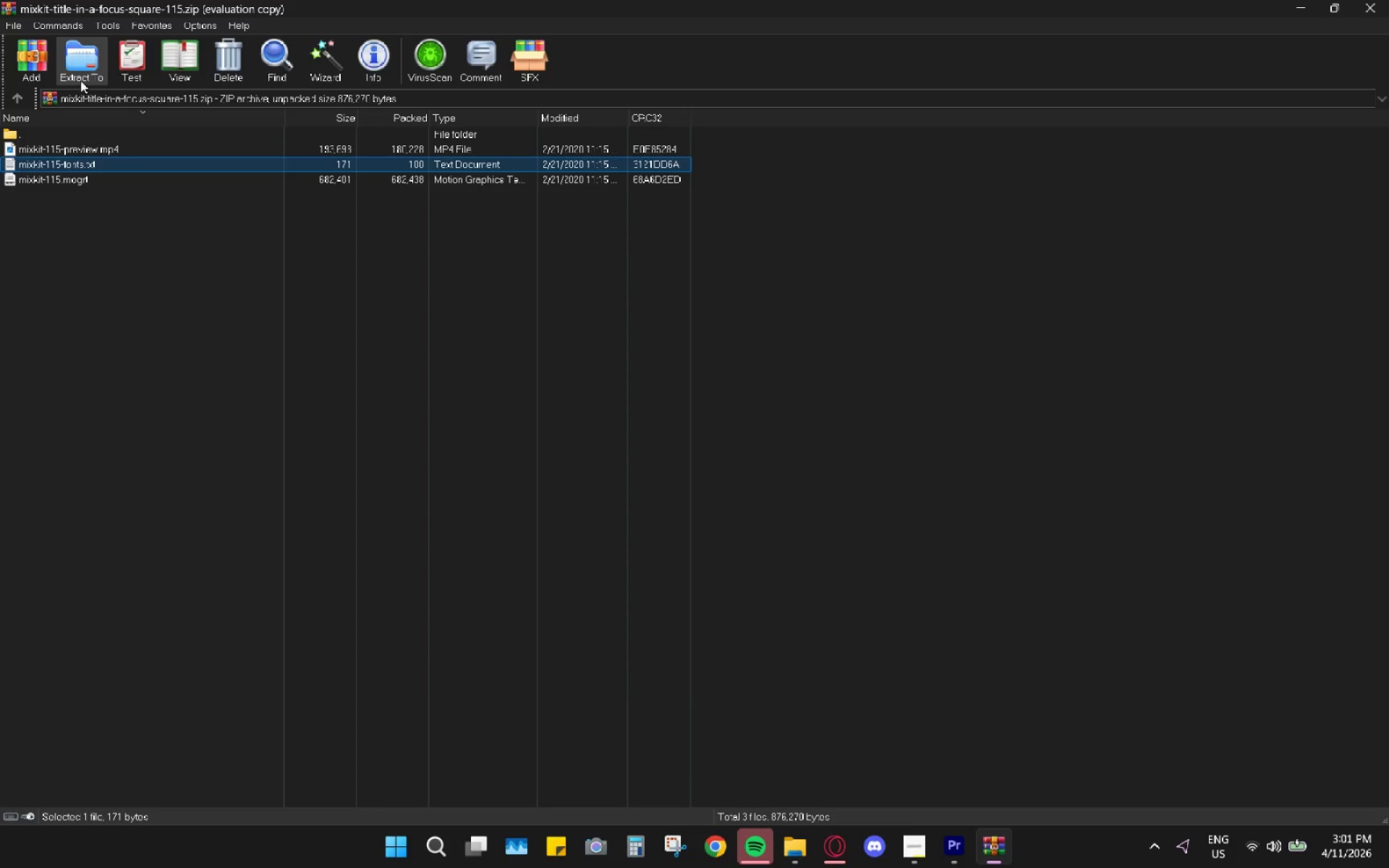 
left_click([80, 80])
 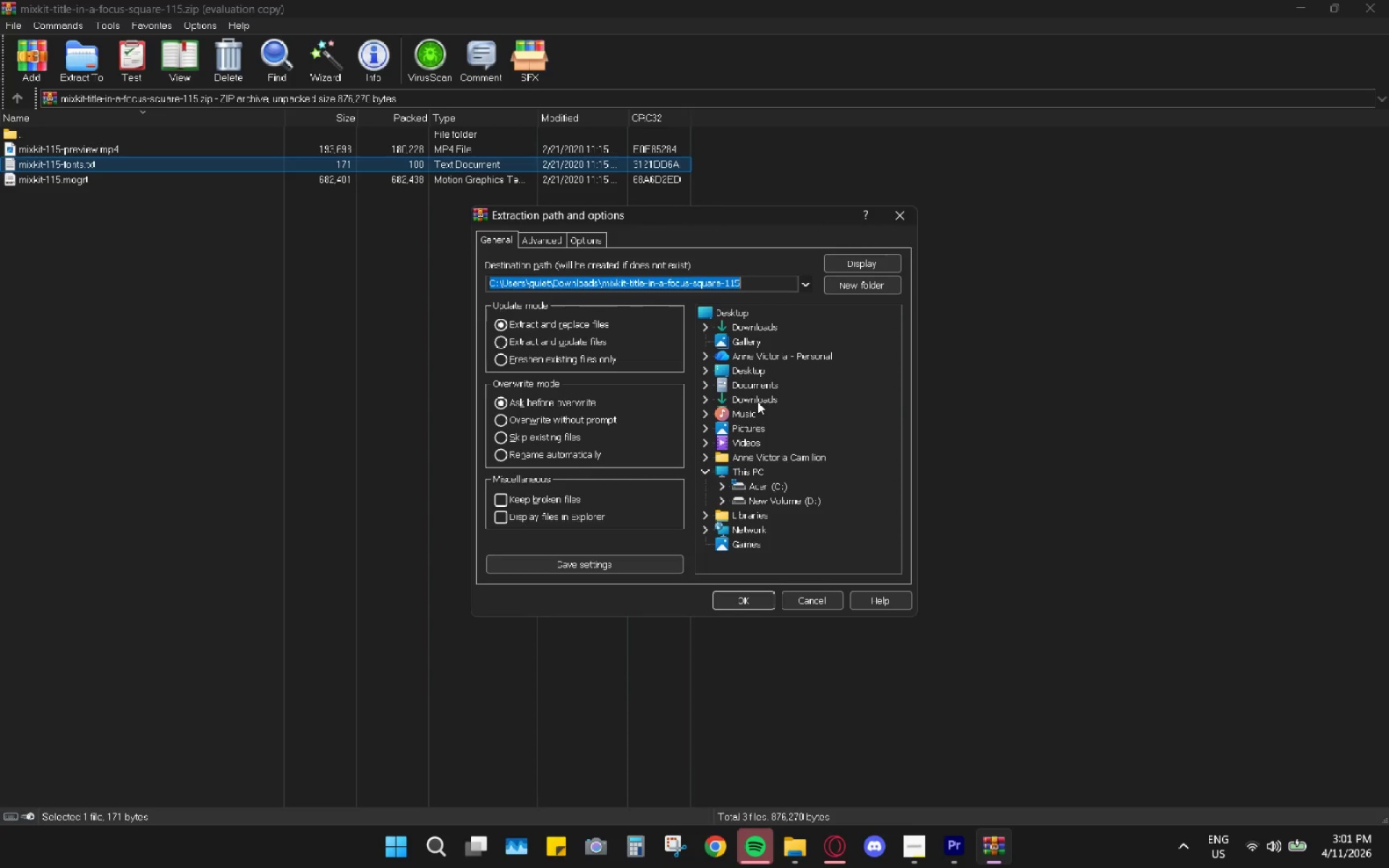 
double_click([757, 401])
 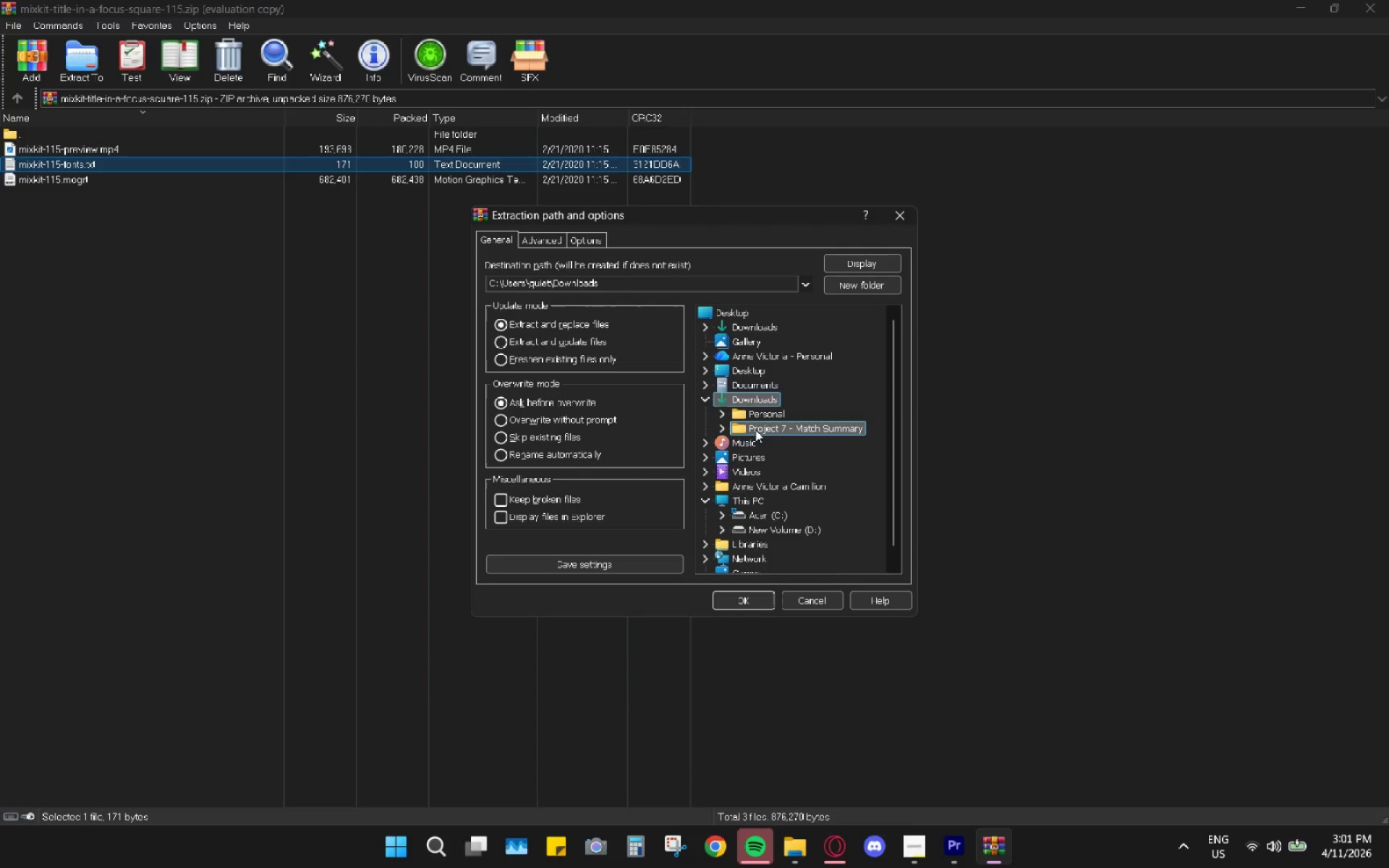 
double_click([755, 430])
 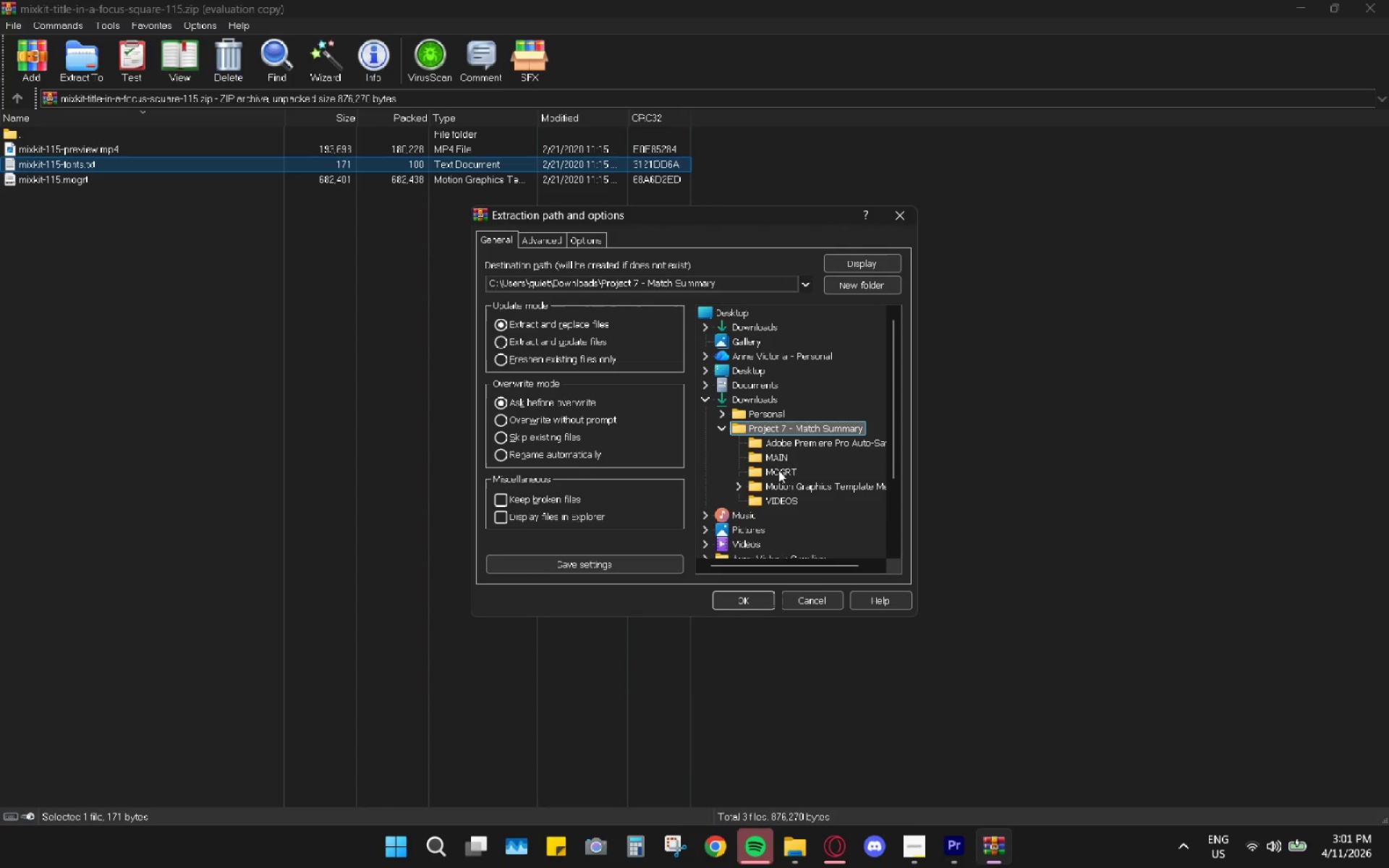 
double_click([778, 472])
 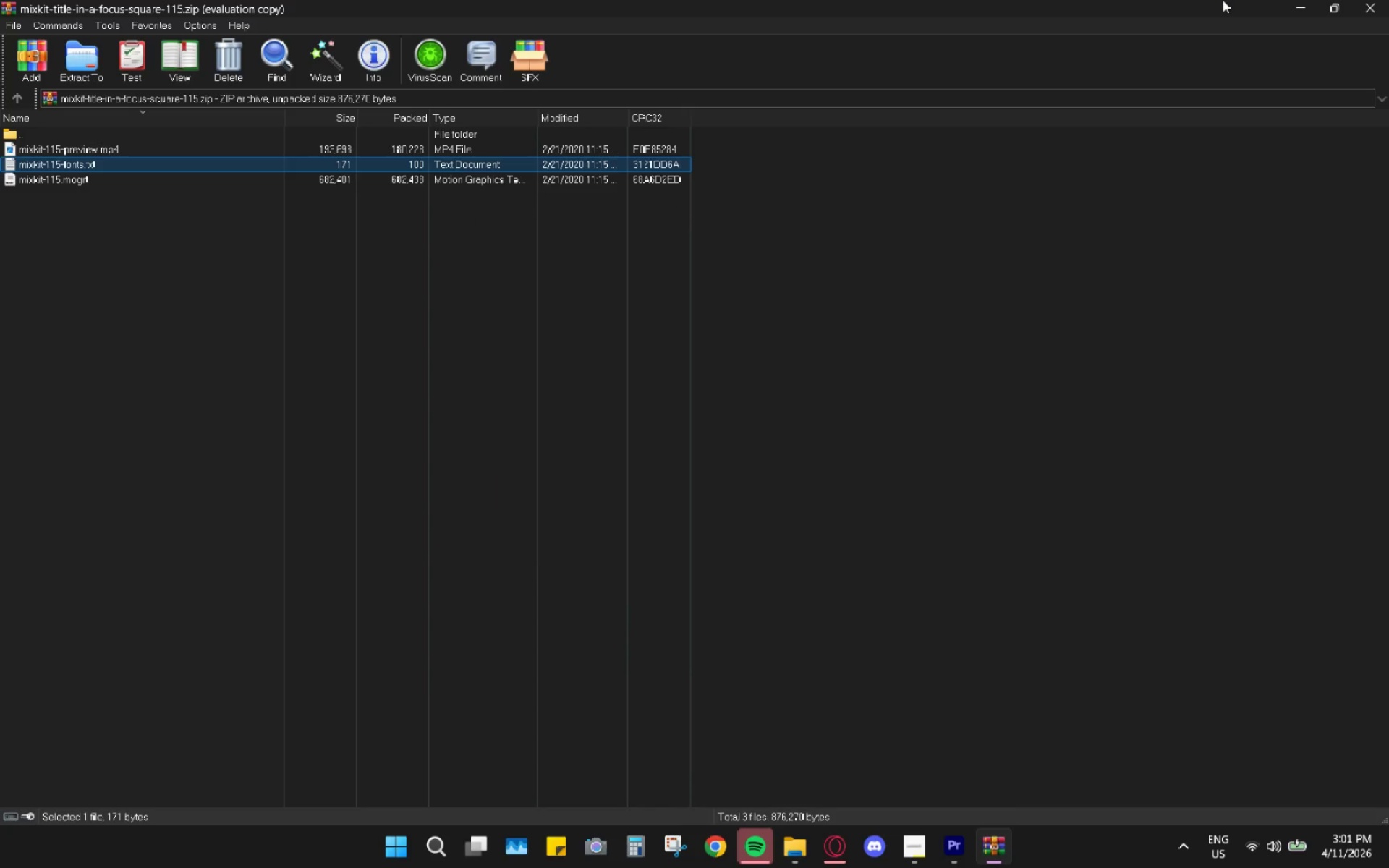 
left_click([1378, 4])
 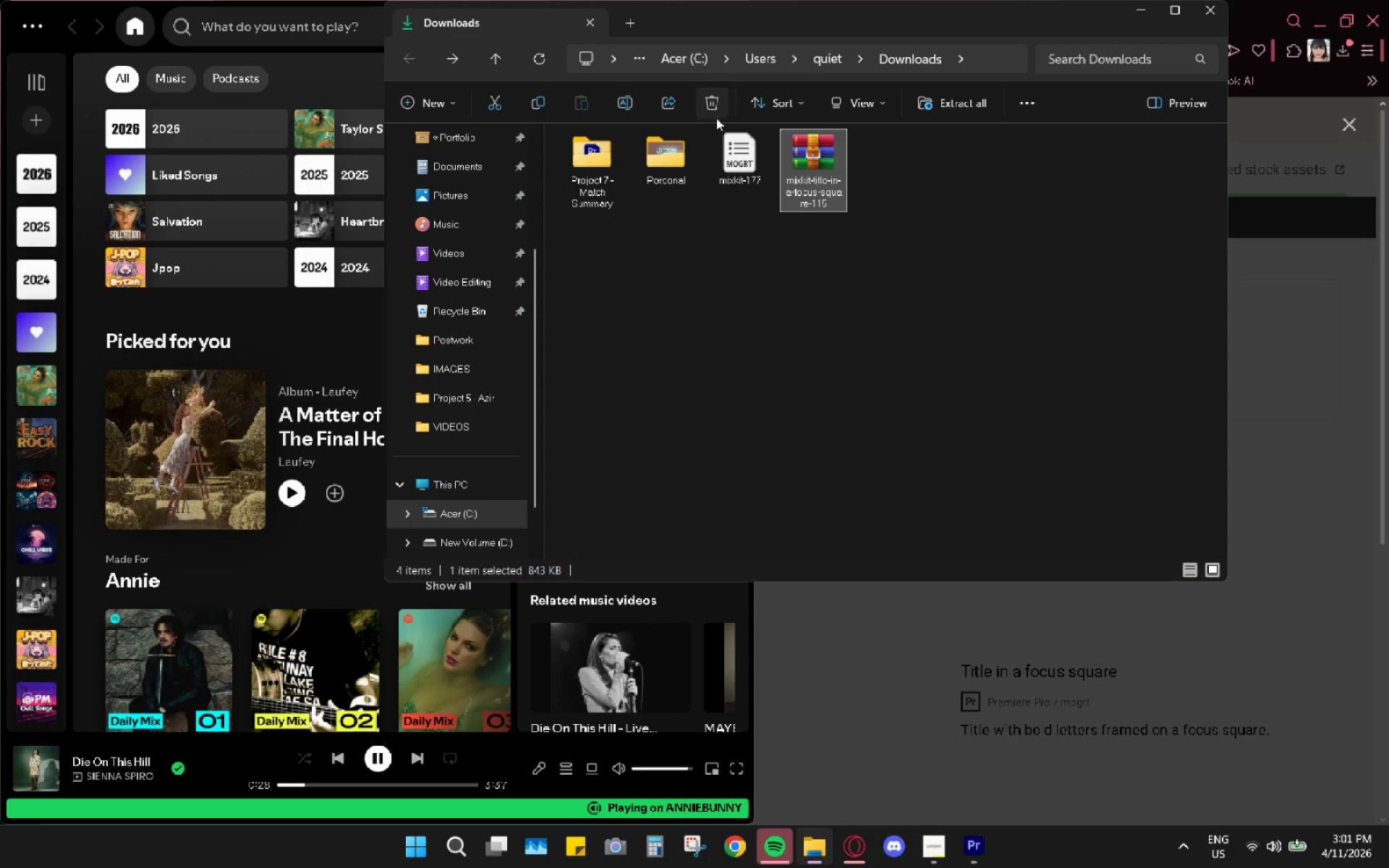 
left_click([704, 111])
 